 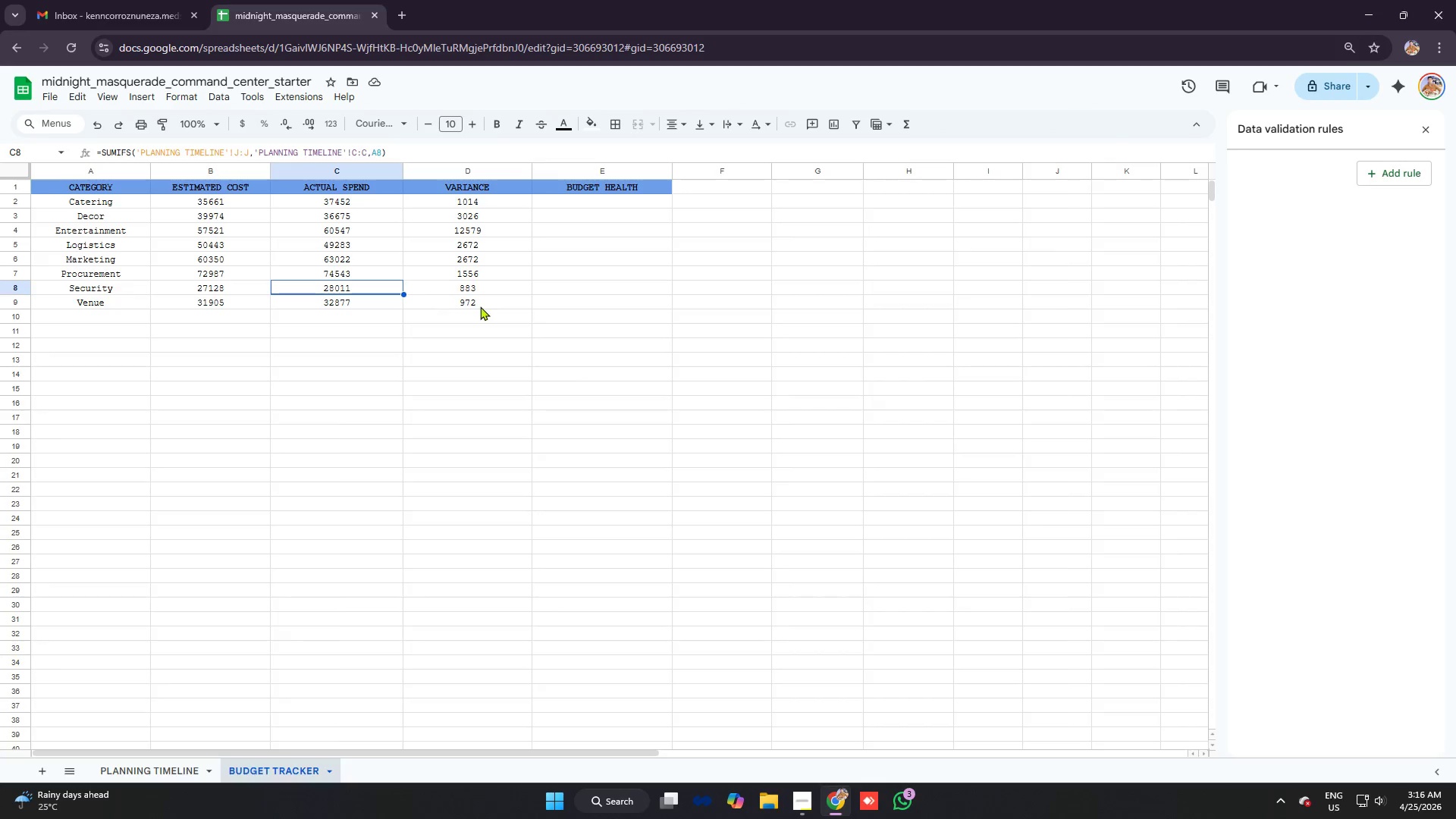 
left_click([471, 304])
 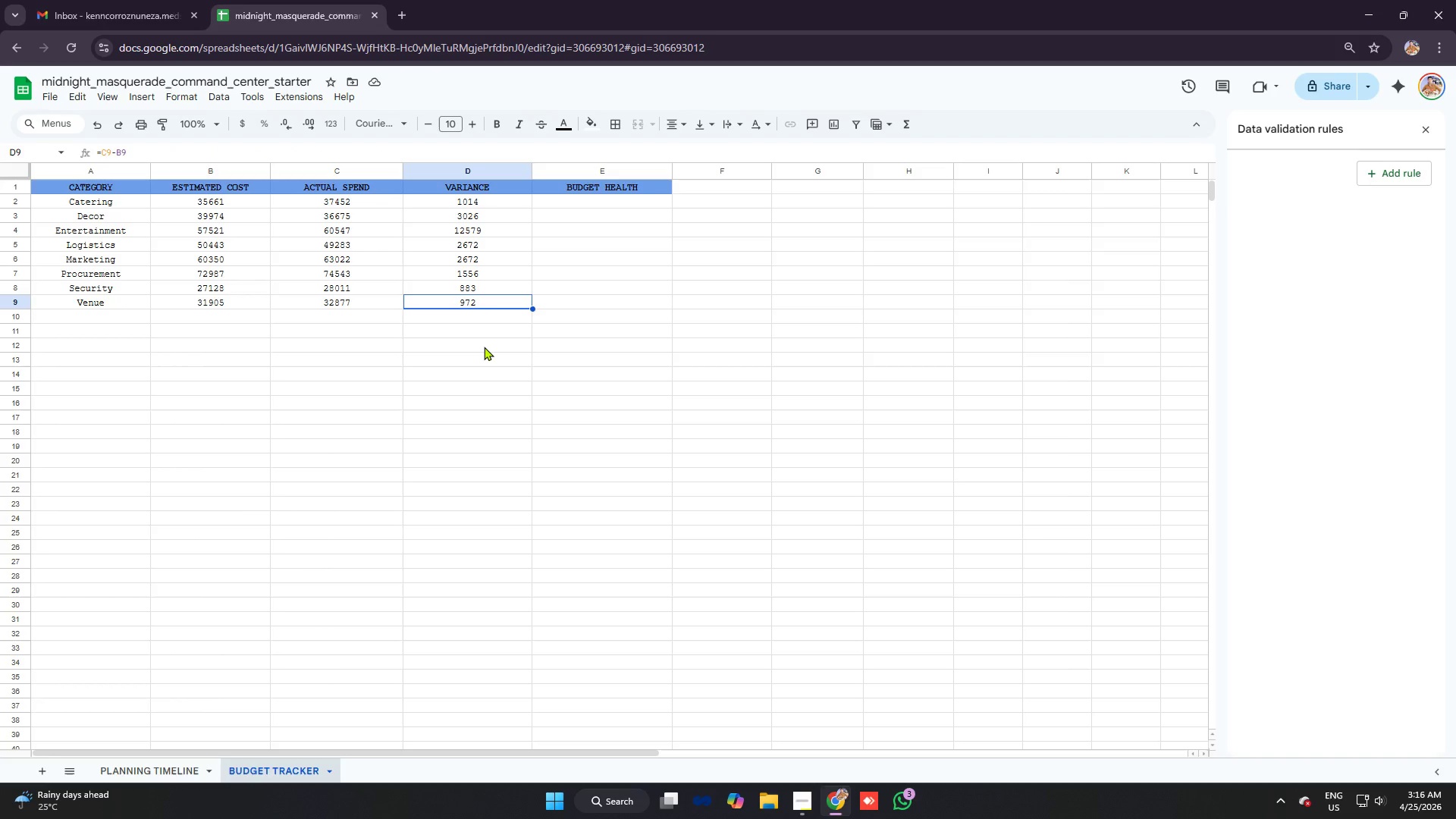 
left_click([506, 222])
 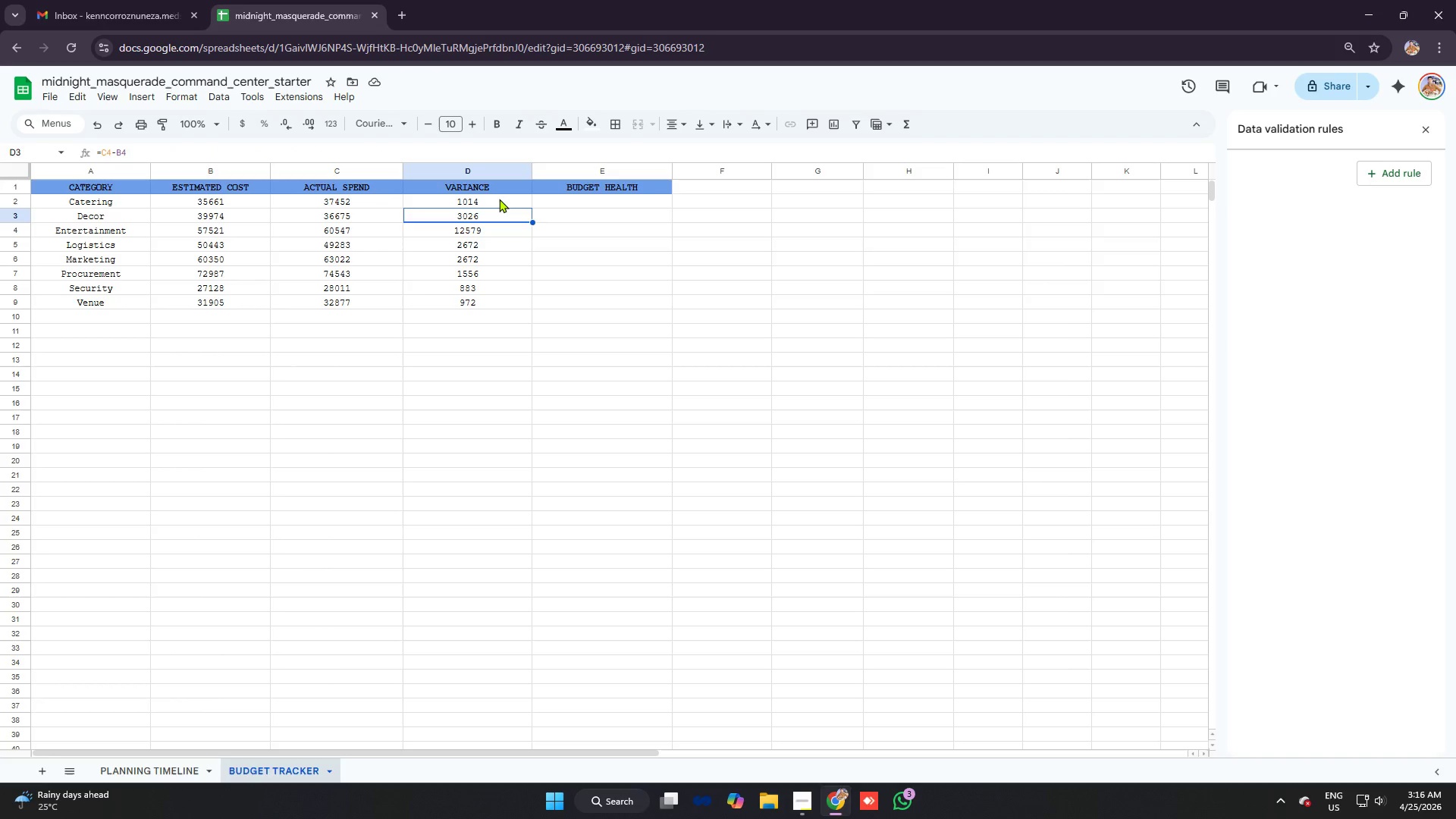 
left_click_drag(start_coordinate=[499, 199], to_coordinate=[511, 296])
 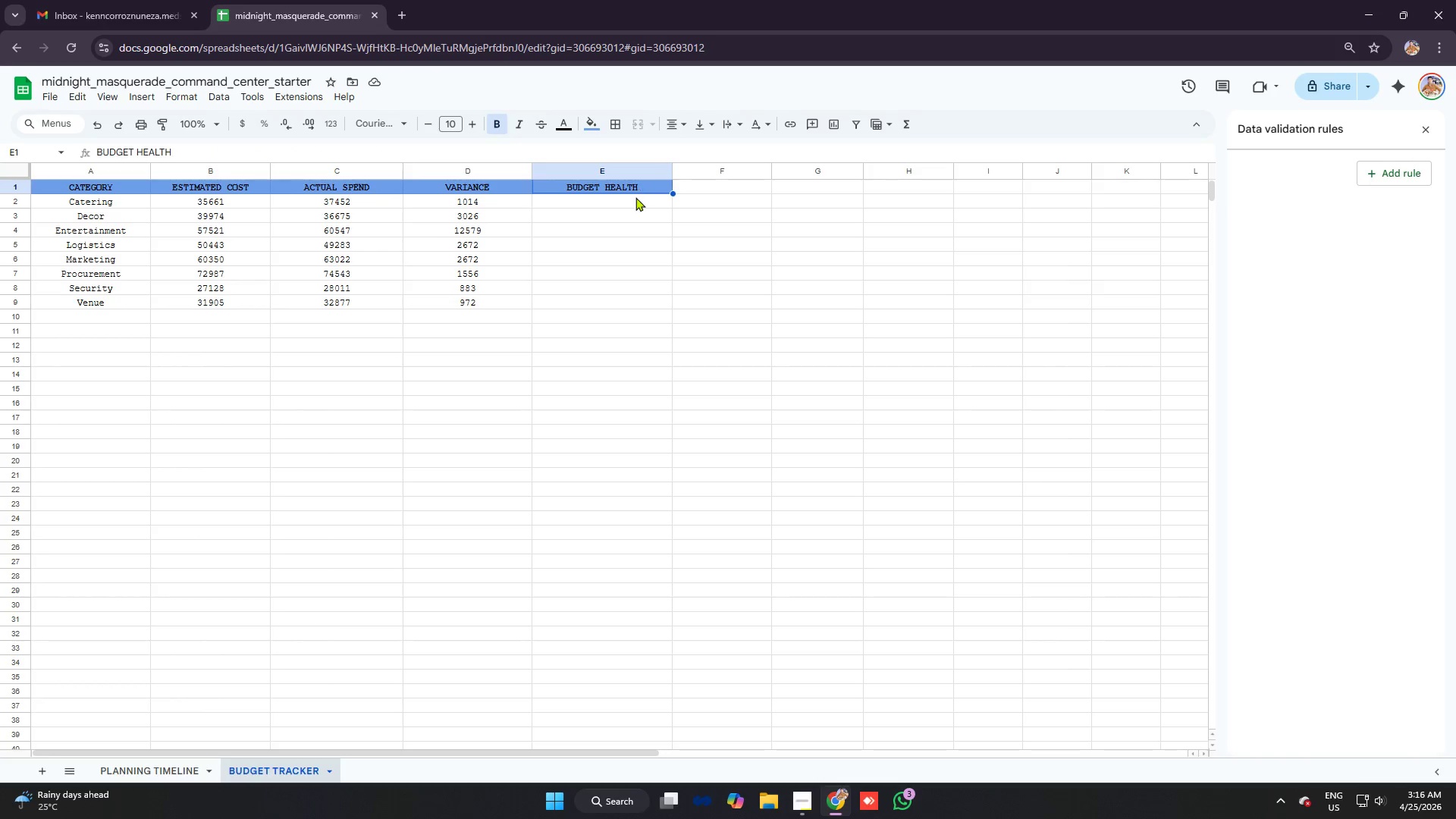 
left_click([623, 204])
 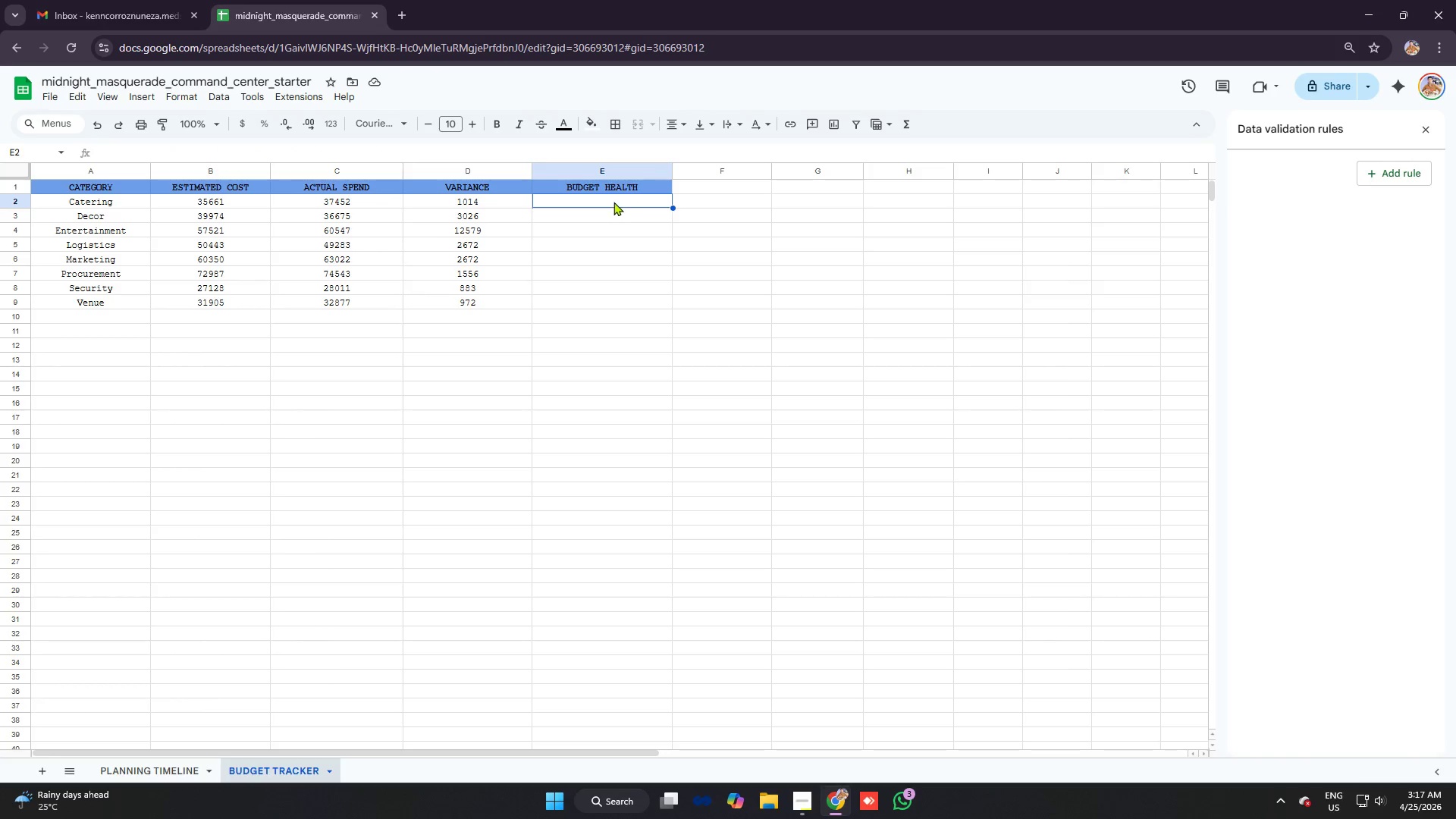 
wait(5.03)
 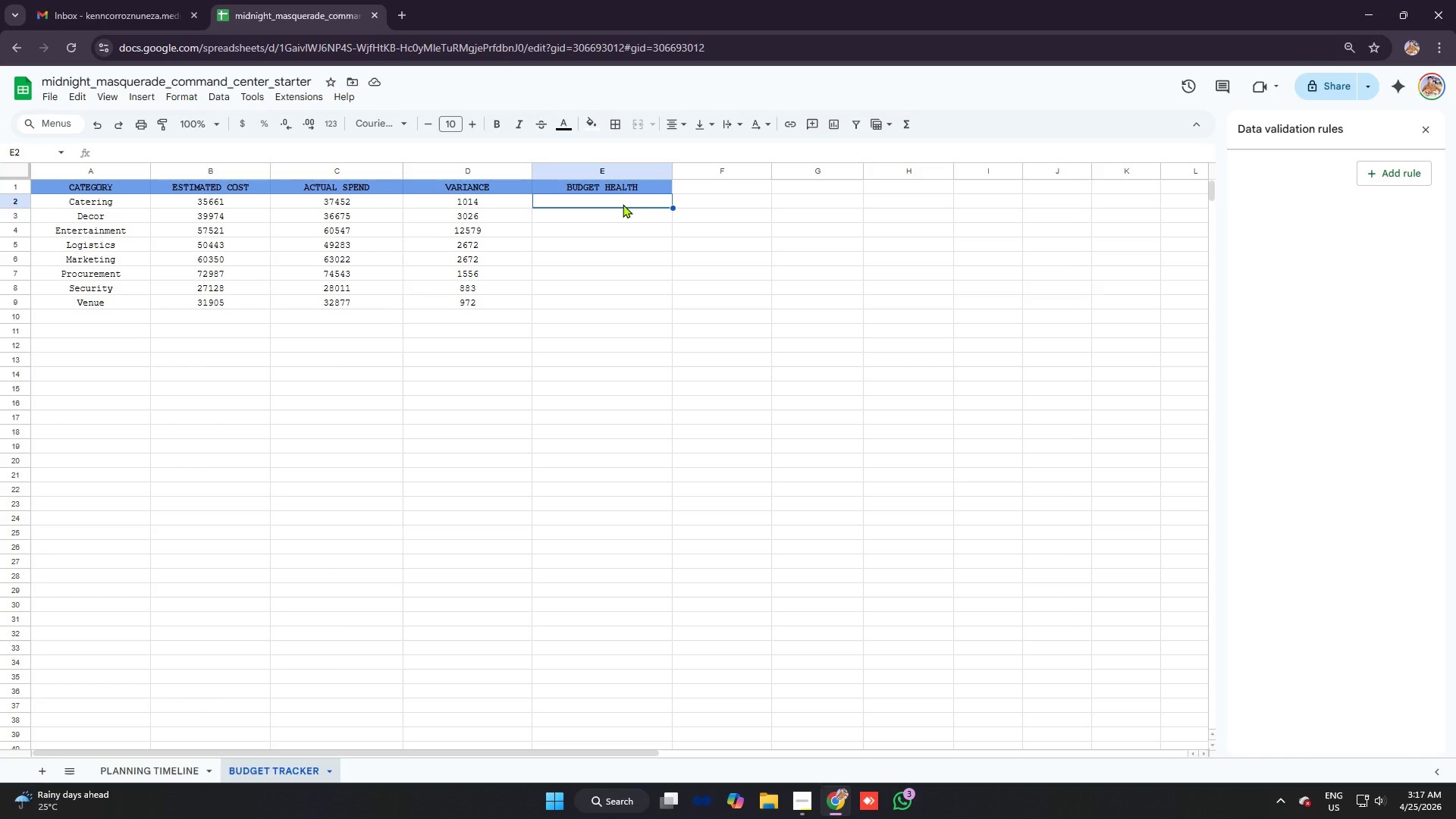 
type(=if)
 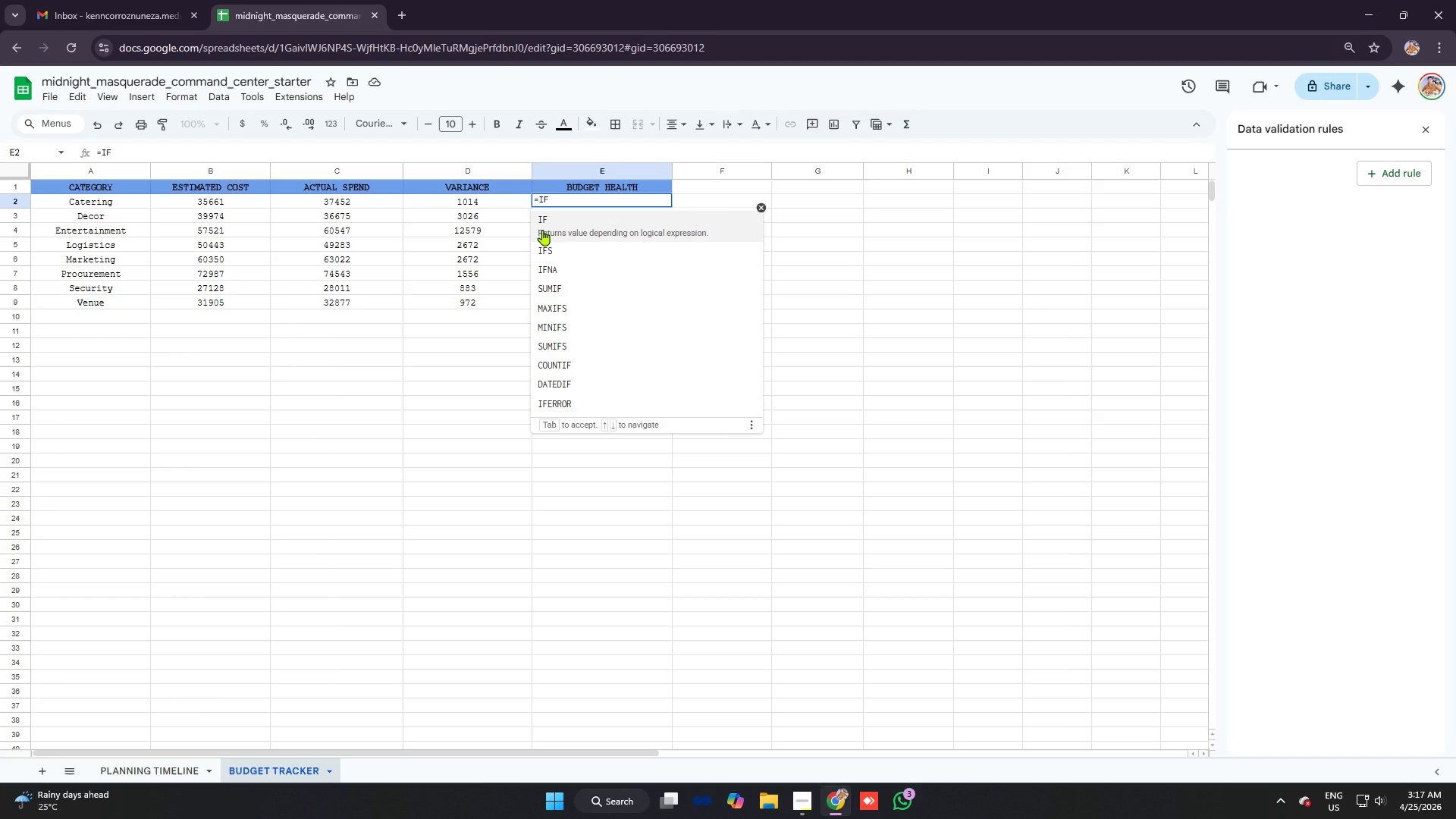 
wait(10.95)
 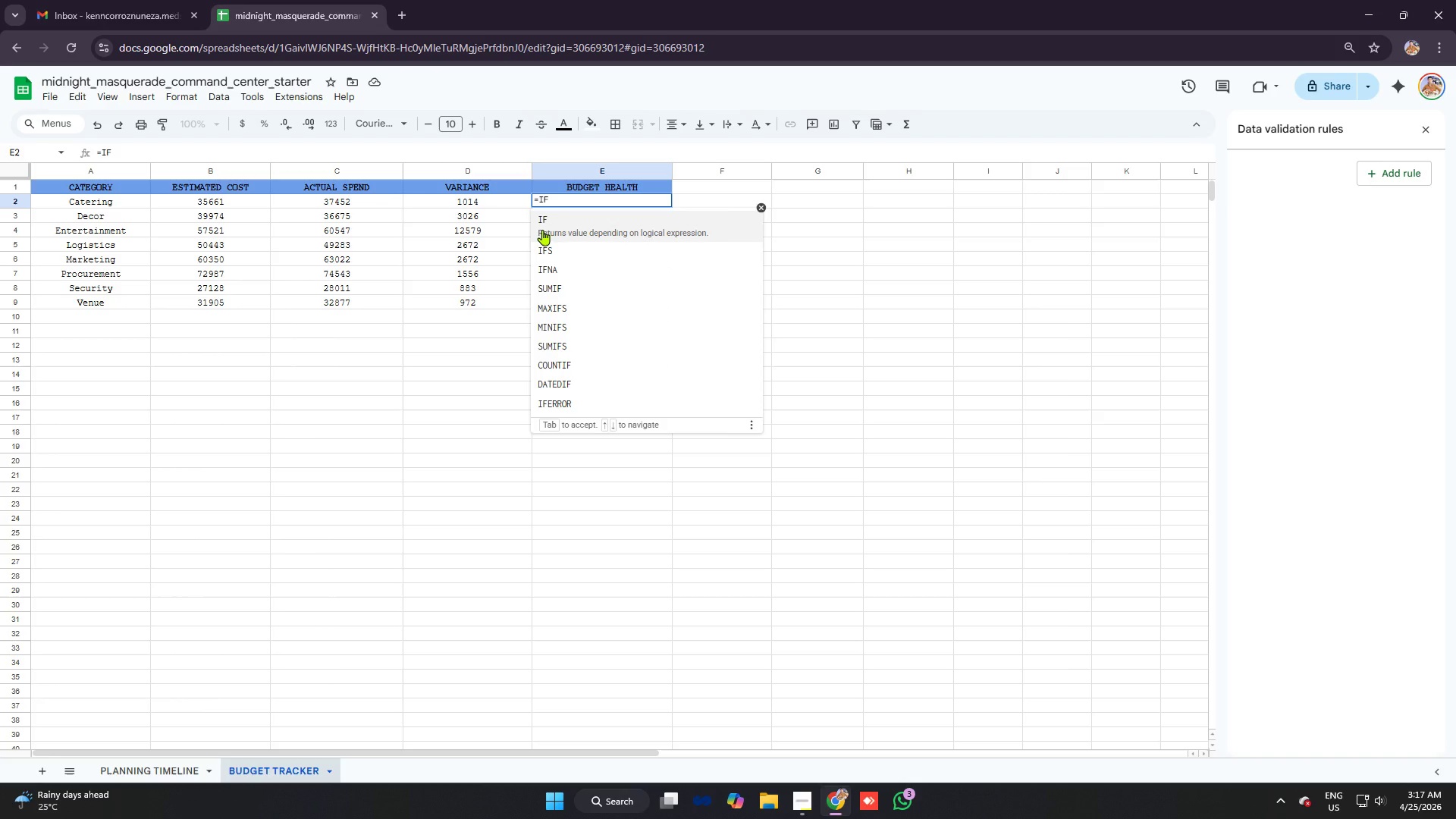 
key(Tab)
type(d2)
 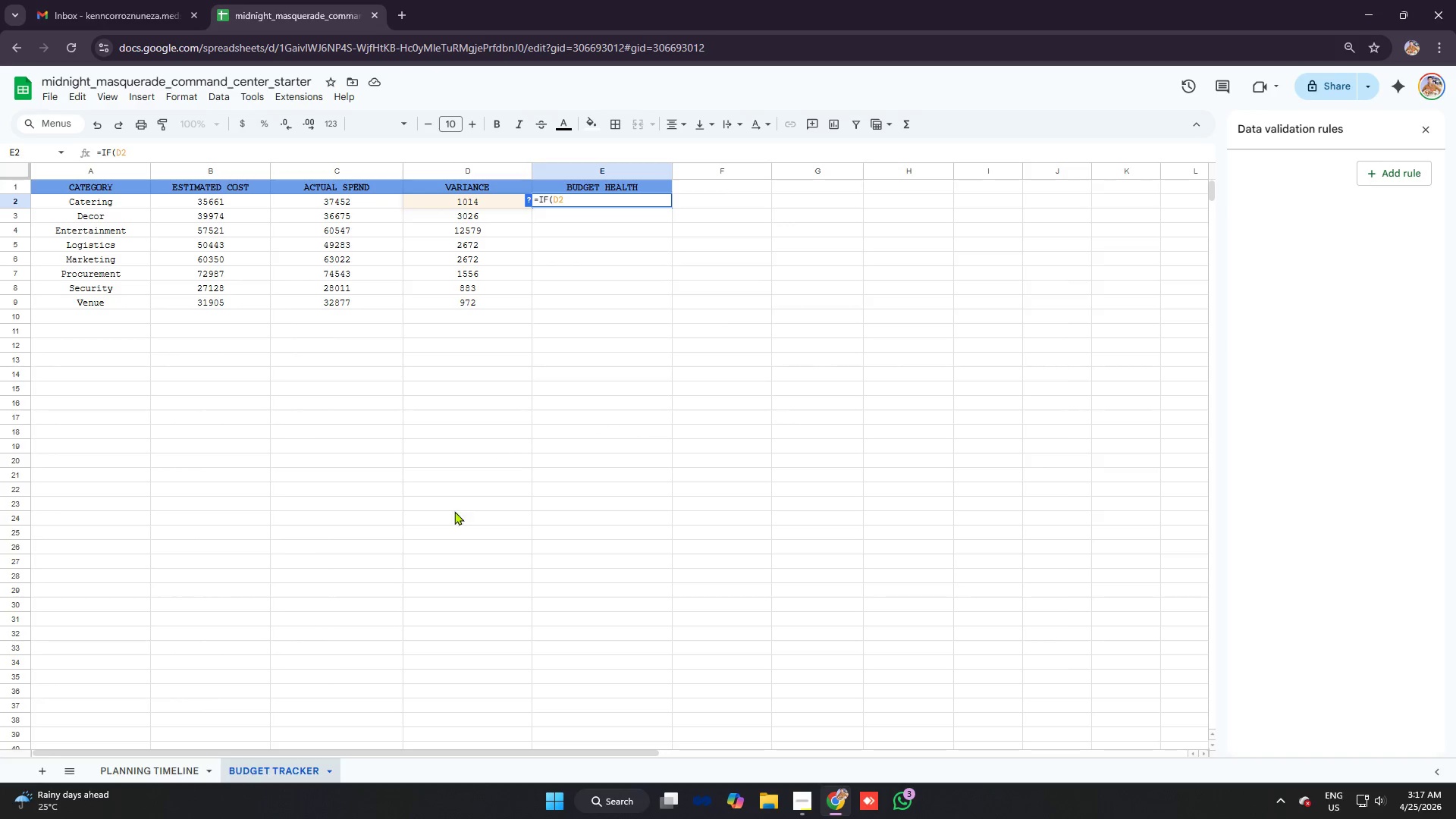 
wait(5.73)
 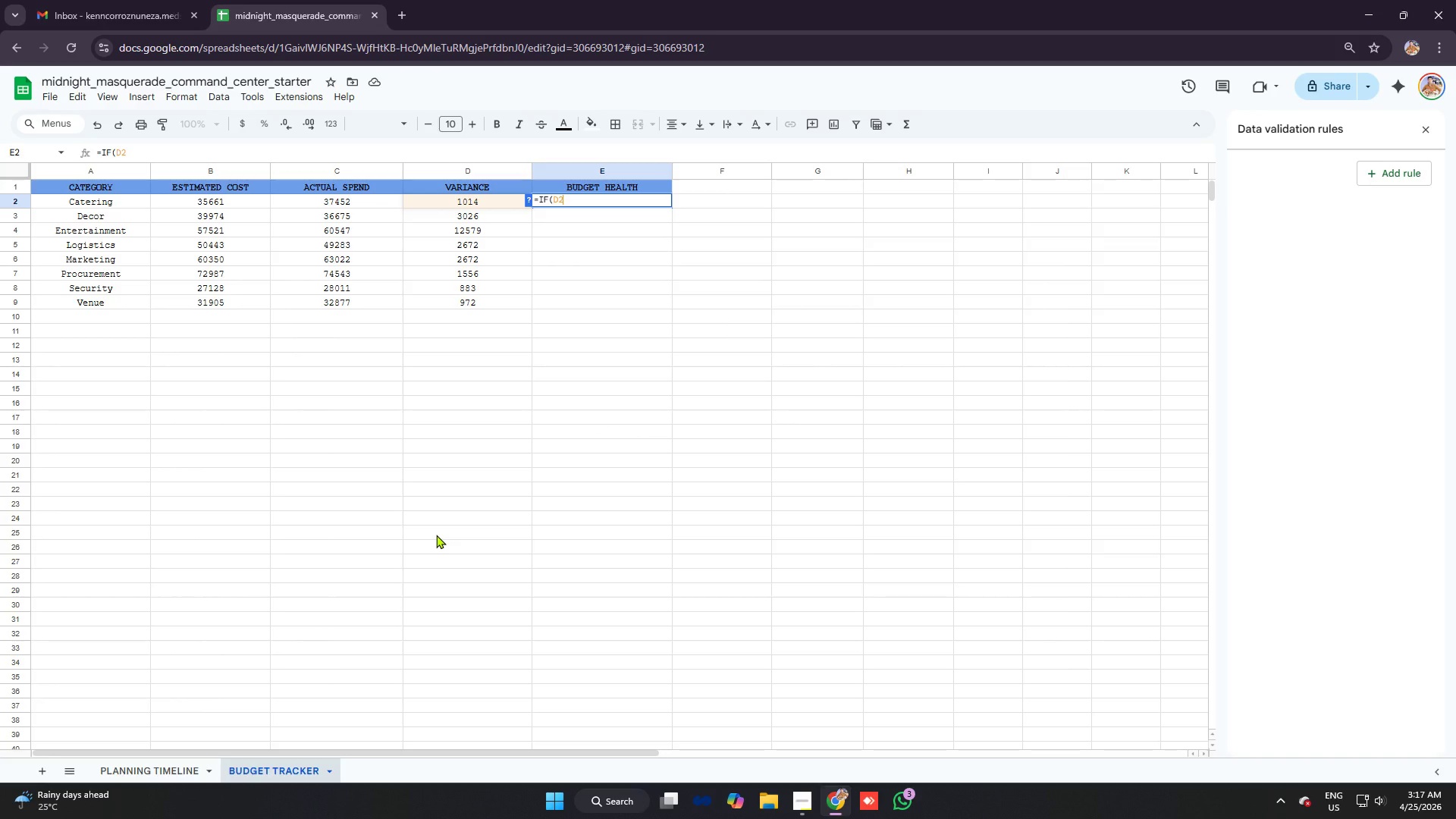 
key(Shift+Period)
 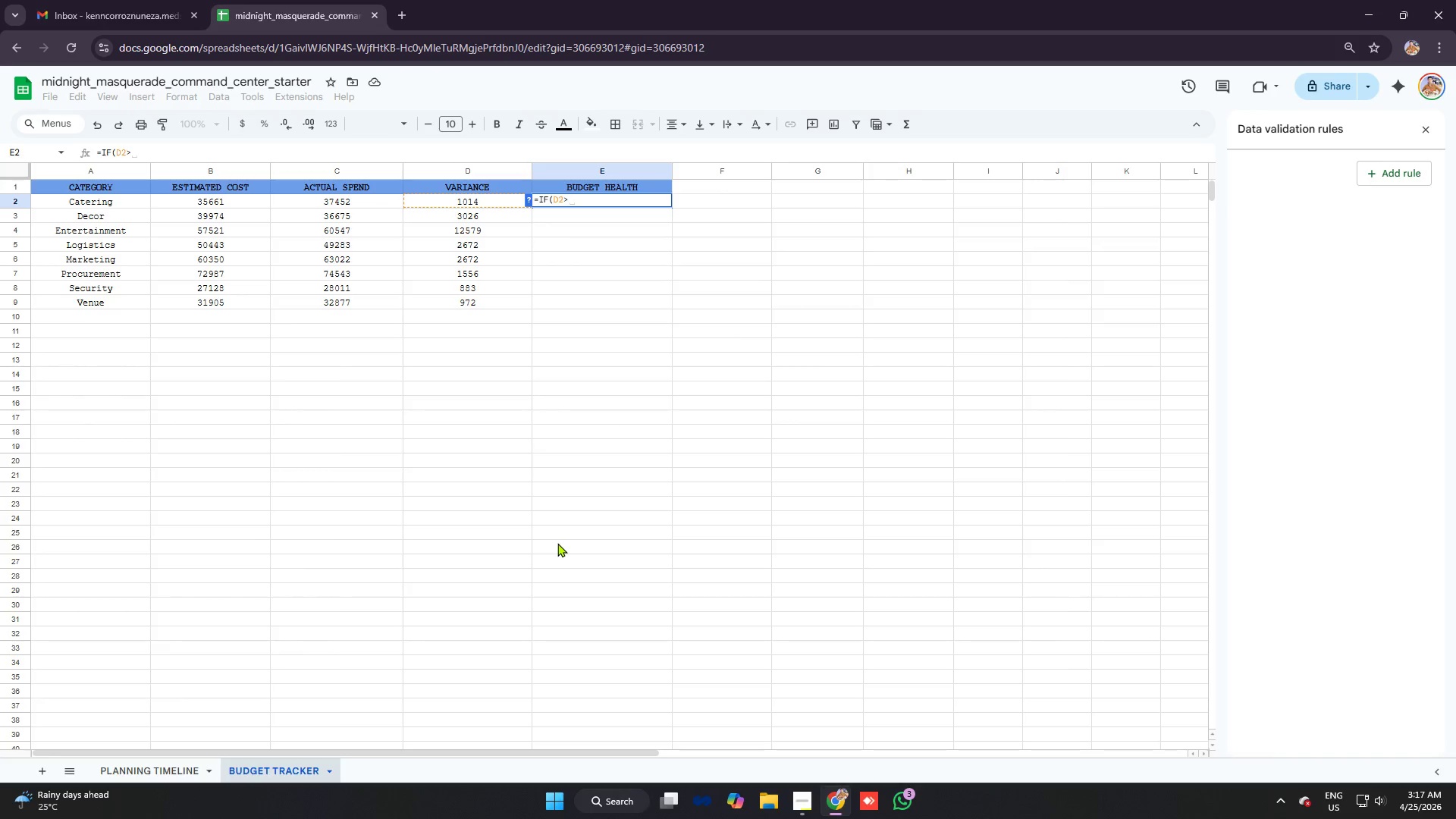 
key(0)
 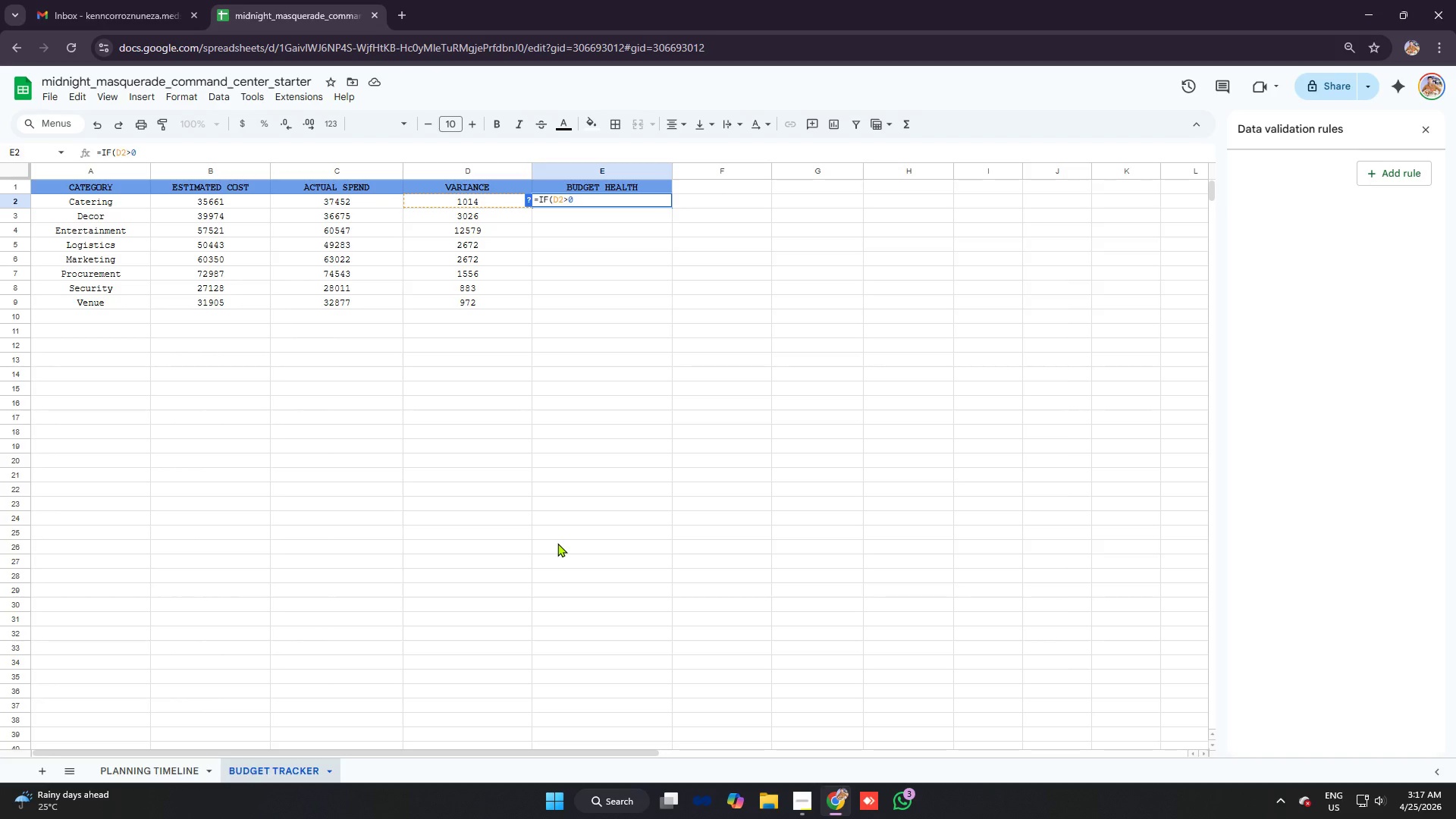 
key(Comma)
 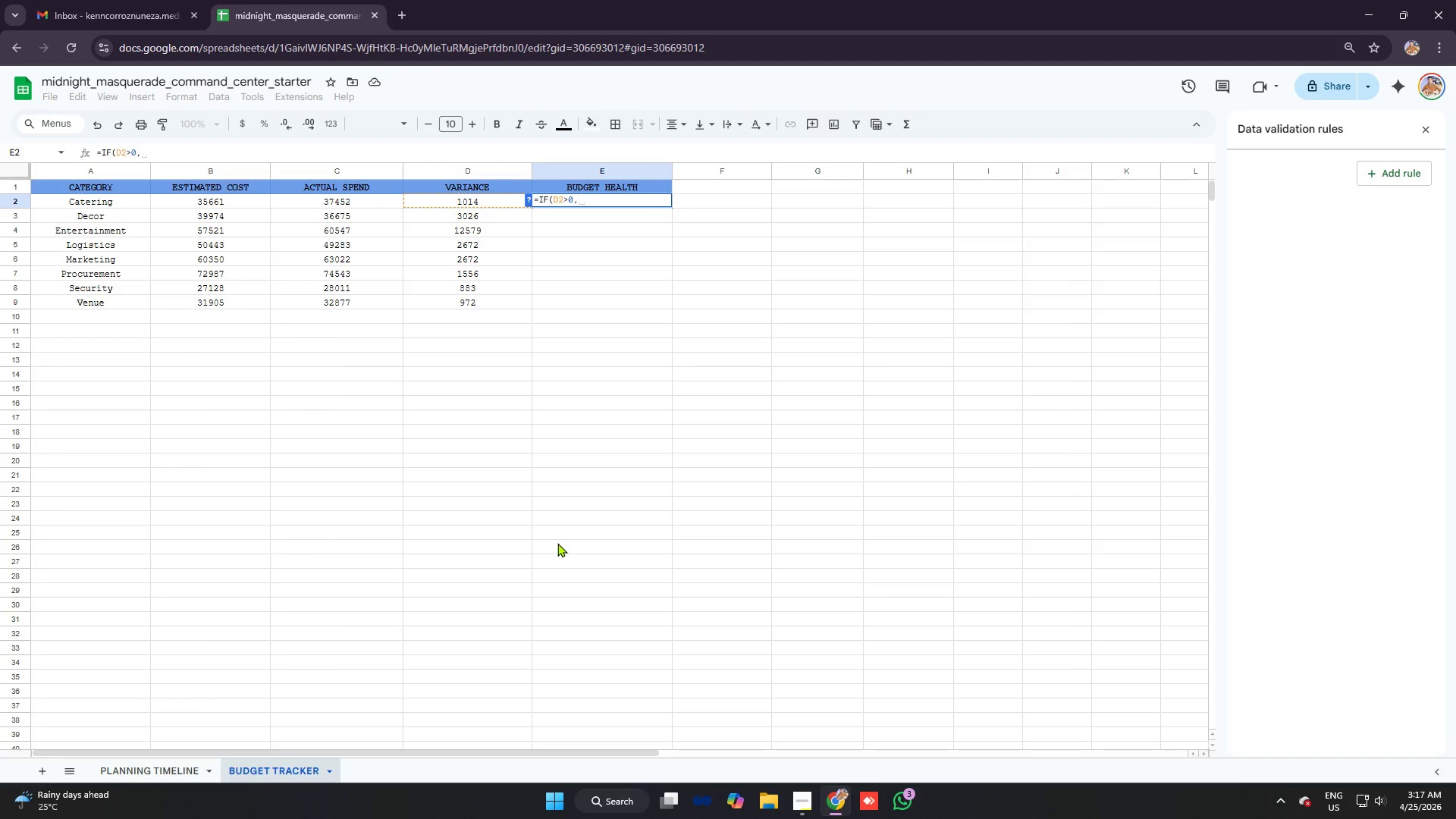 
type("over budget)
 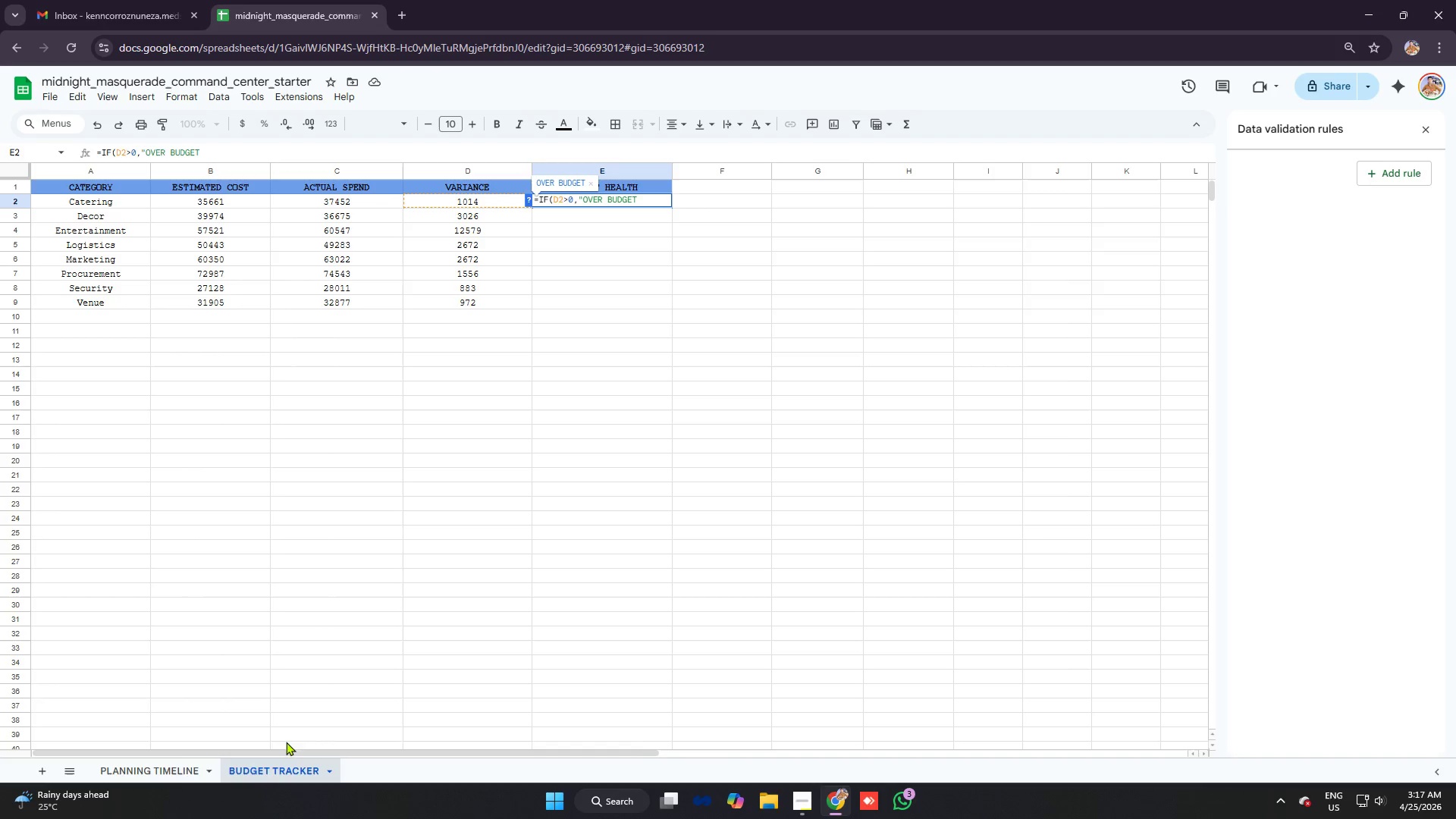 
left_click([157, 771])
 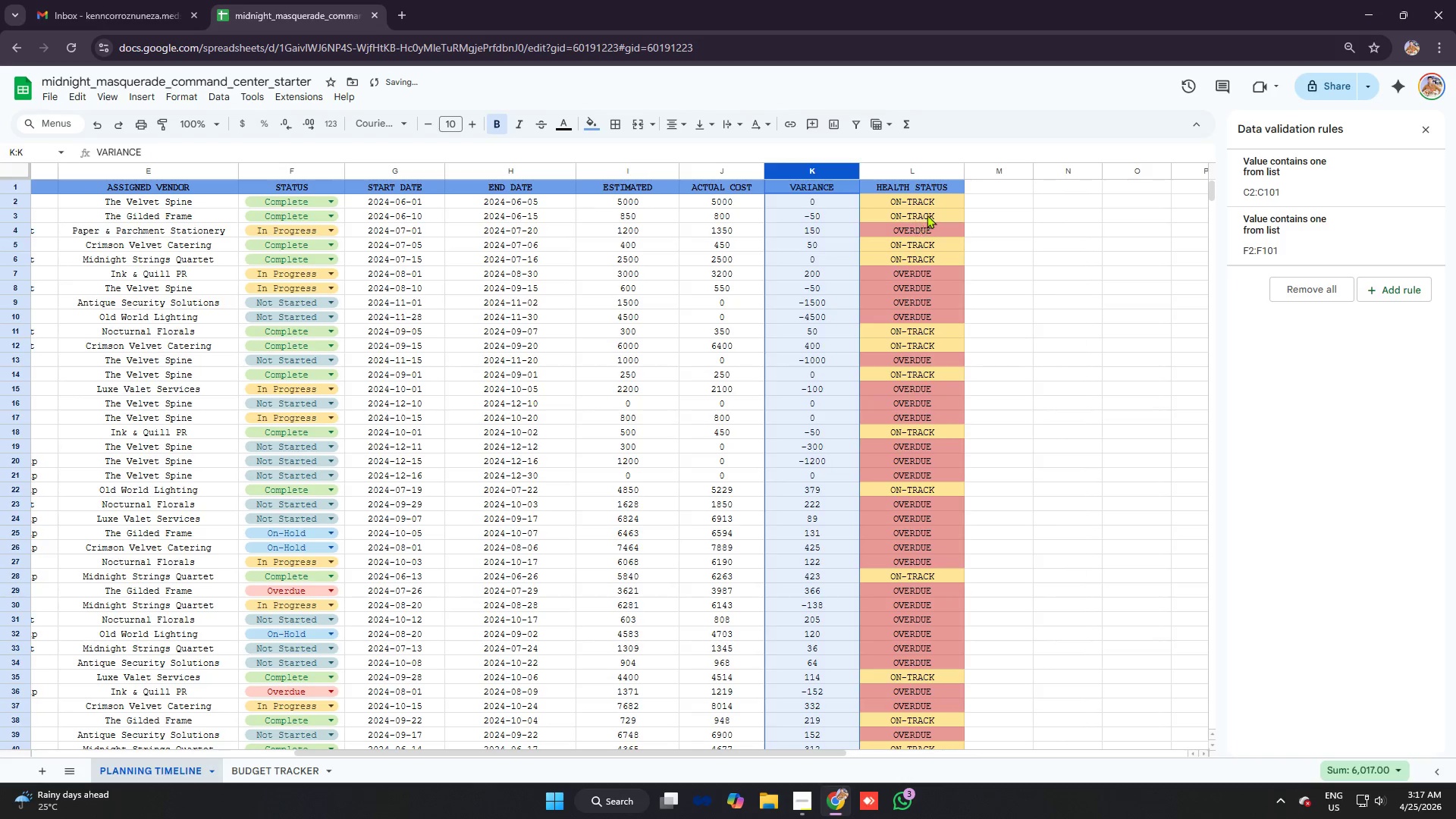 
double_click([929, 196])
 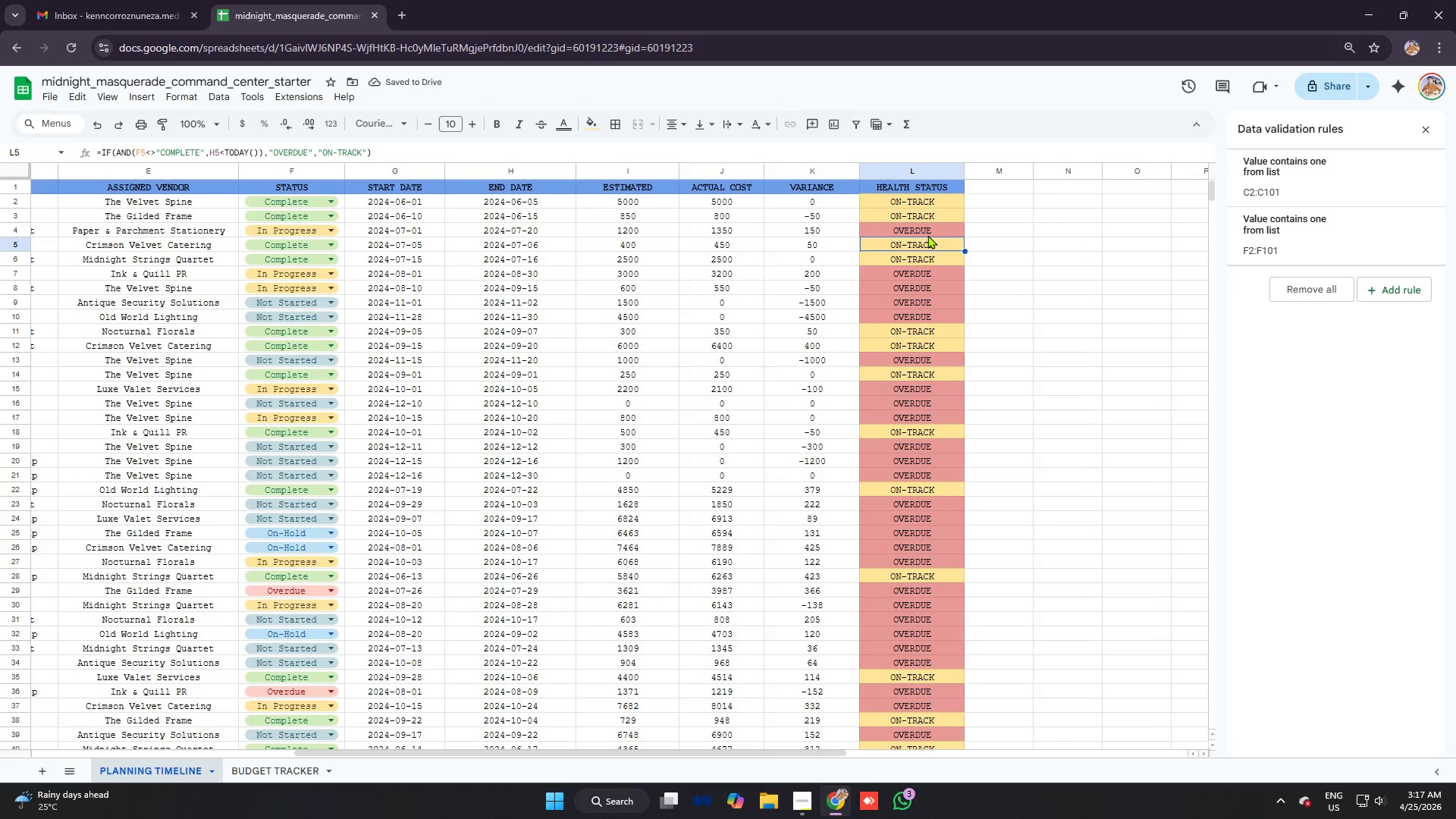 
double_click([928, 214])
 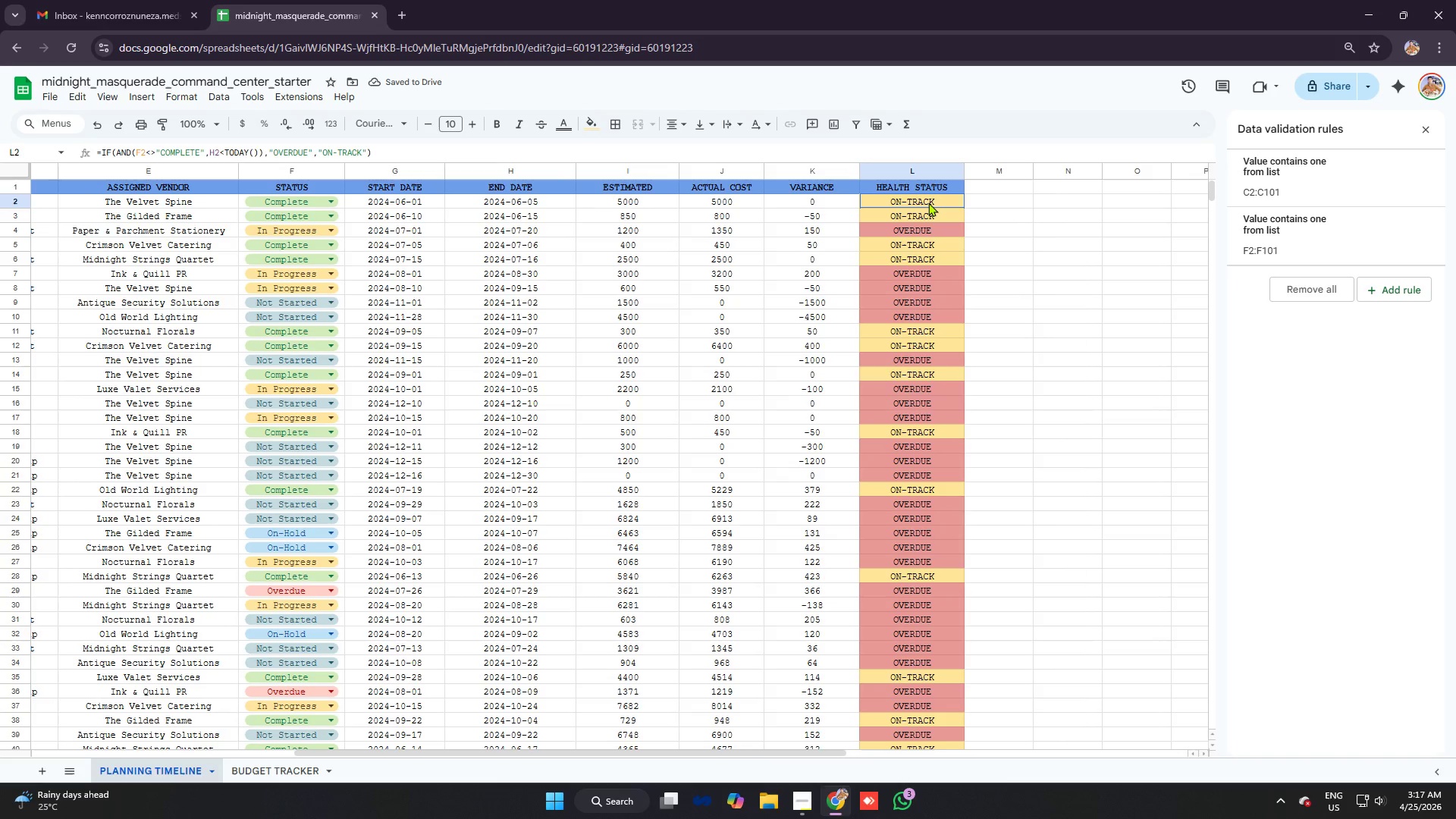 
triple_click([928, 202])
 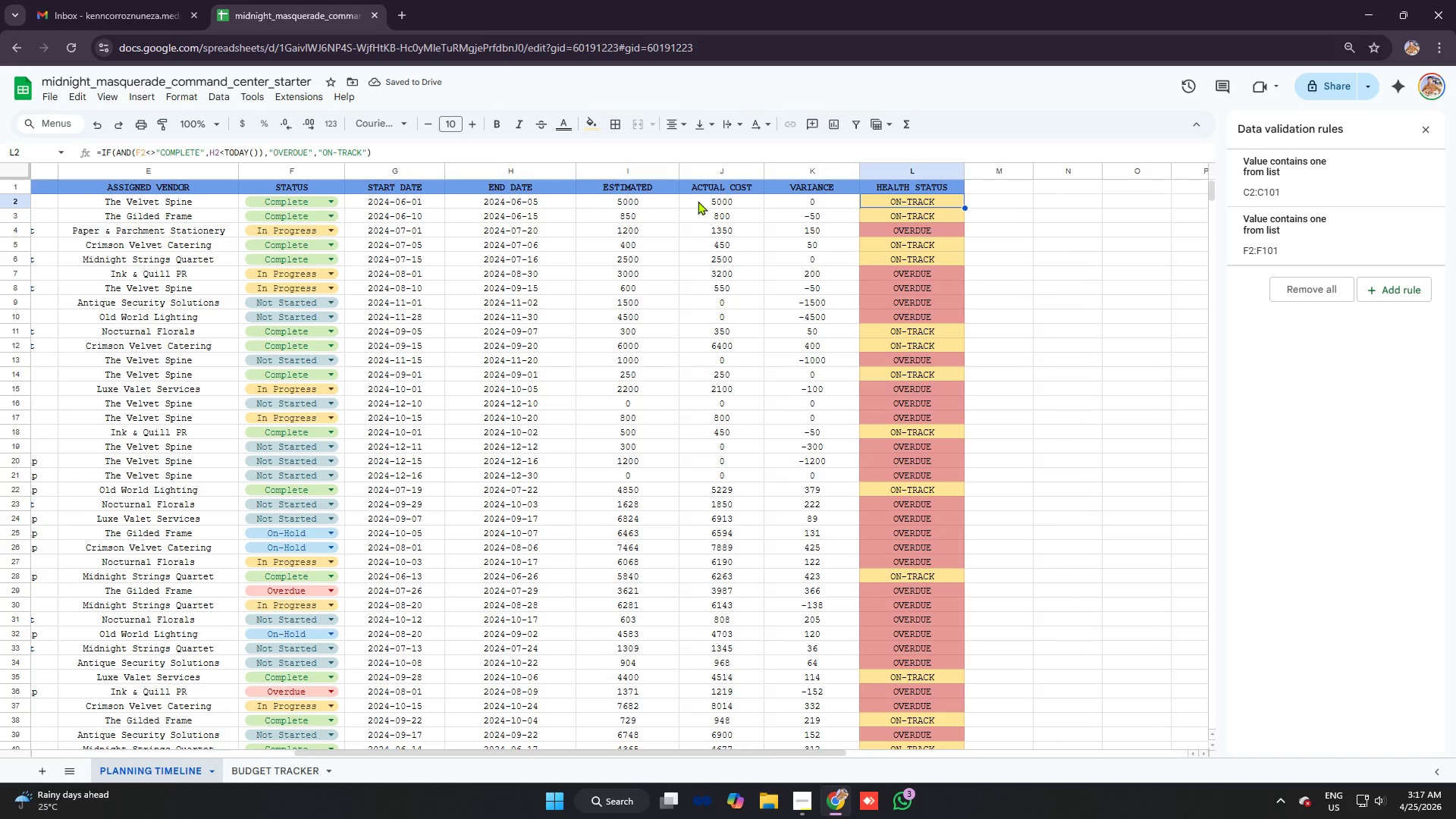 
left_click([696, 201])
 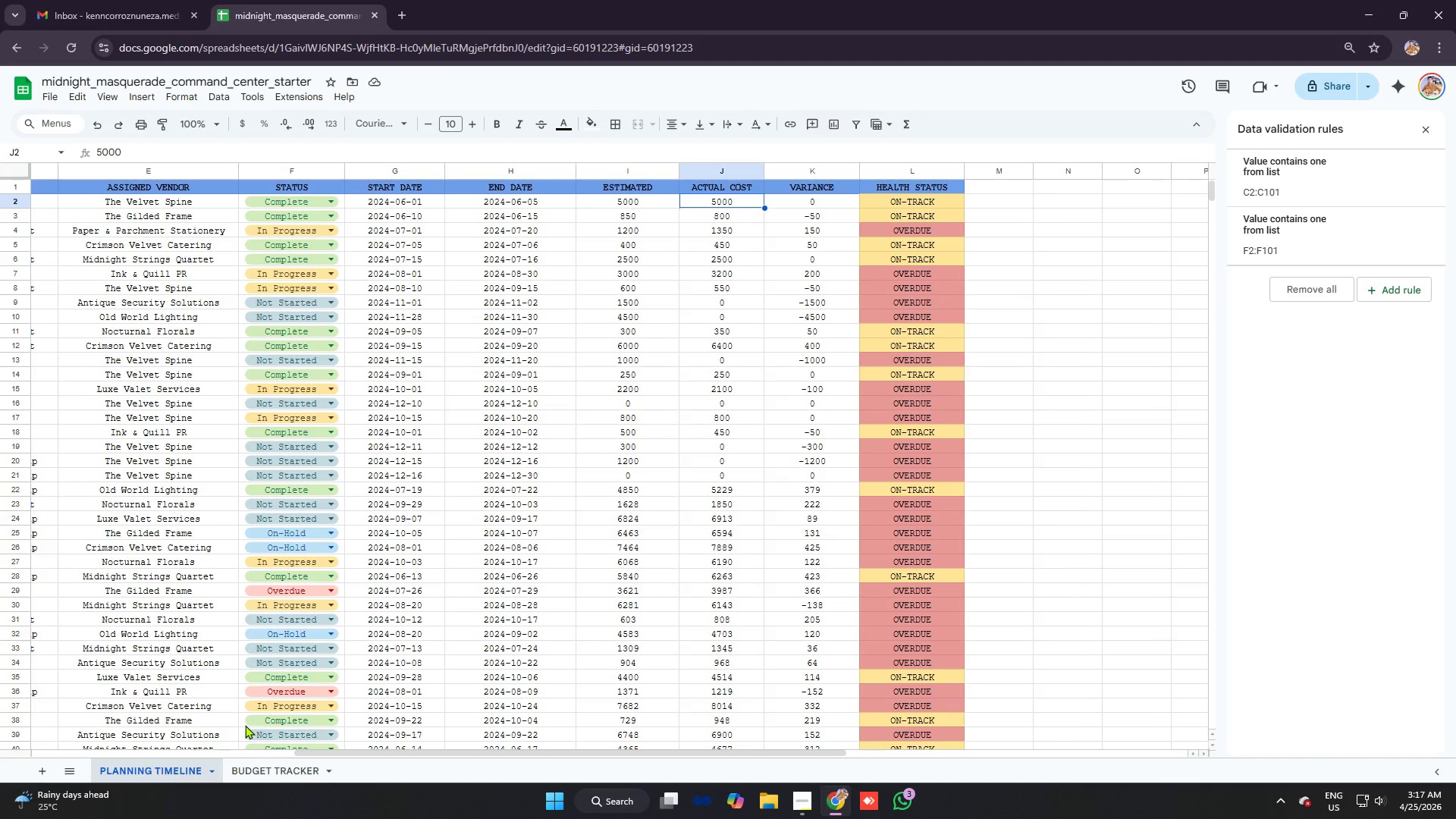 
wait(5.3)
 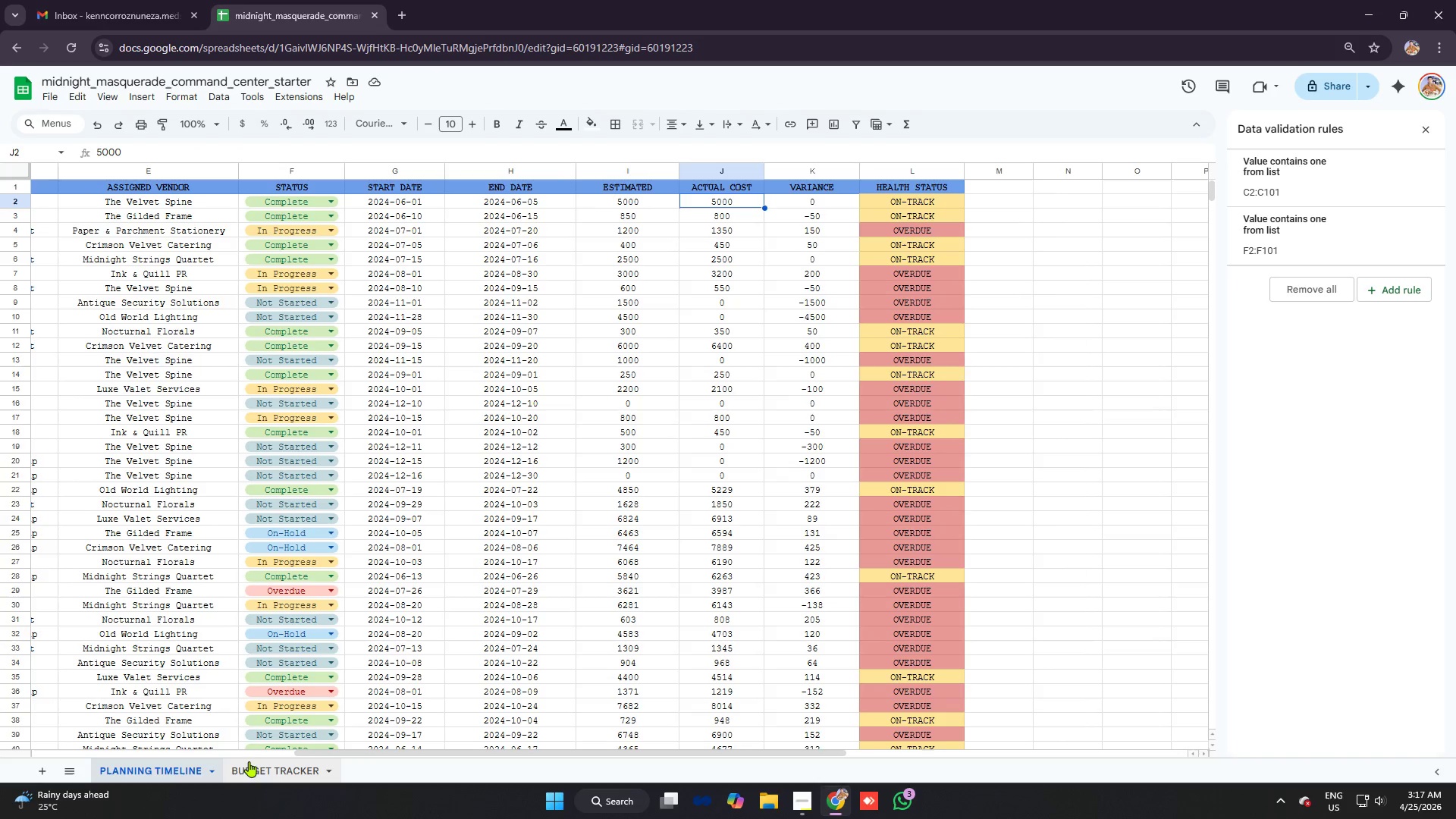 
left_click([276, 772])
 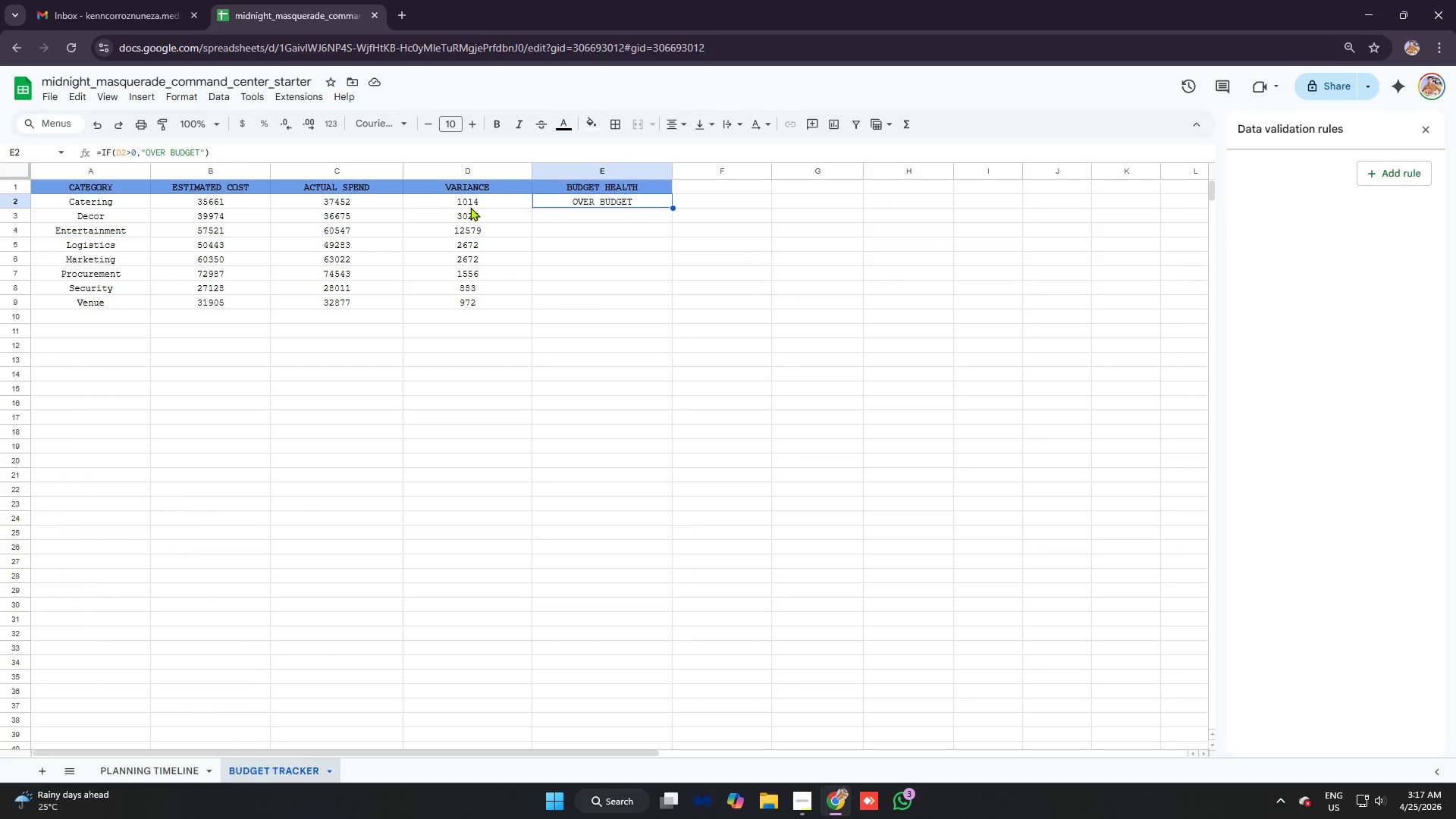 
left_click([470, 206])
 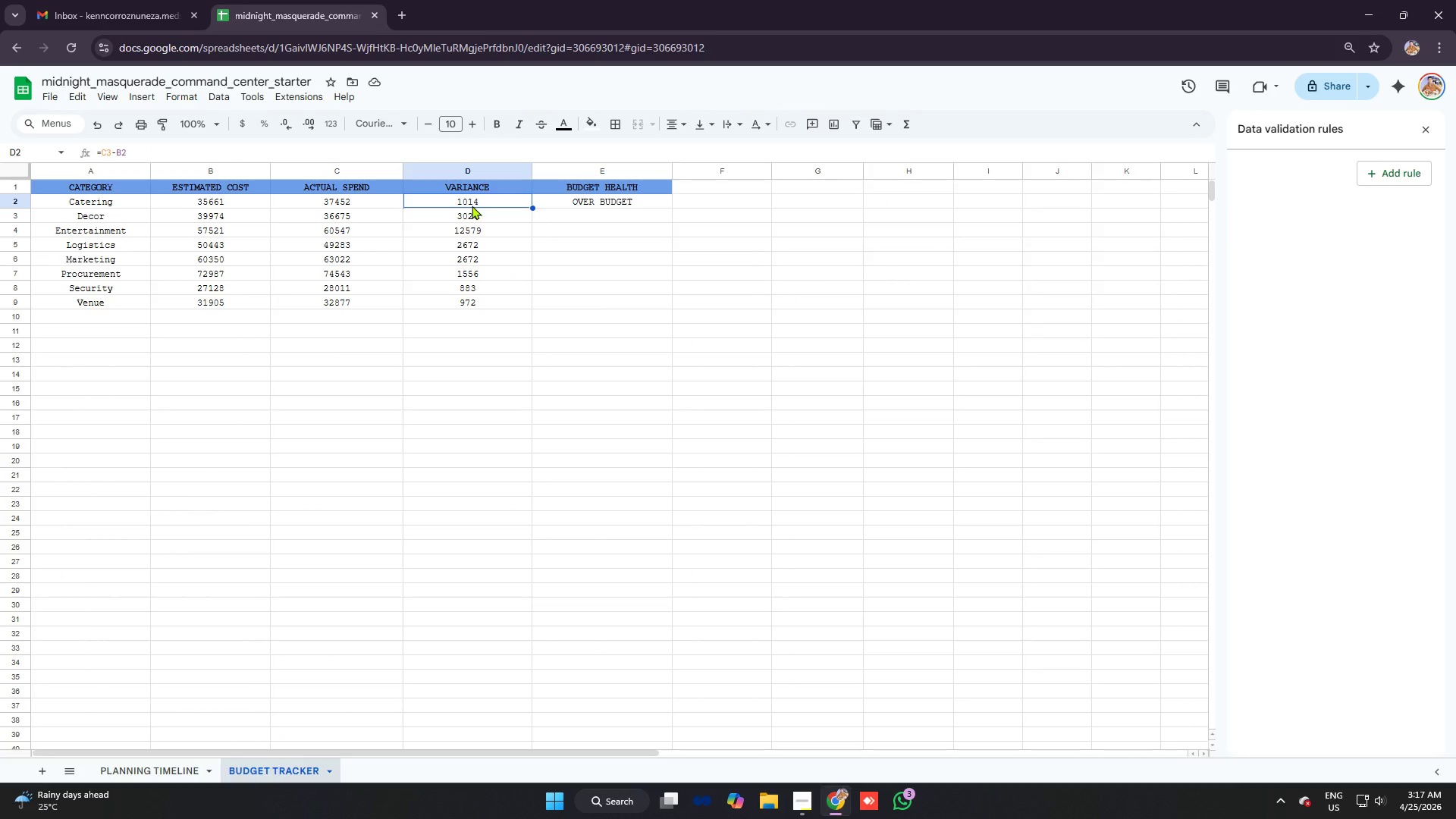 
left_click([478, 233])
 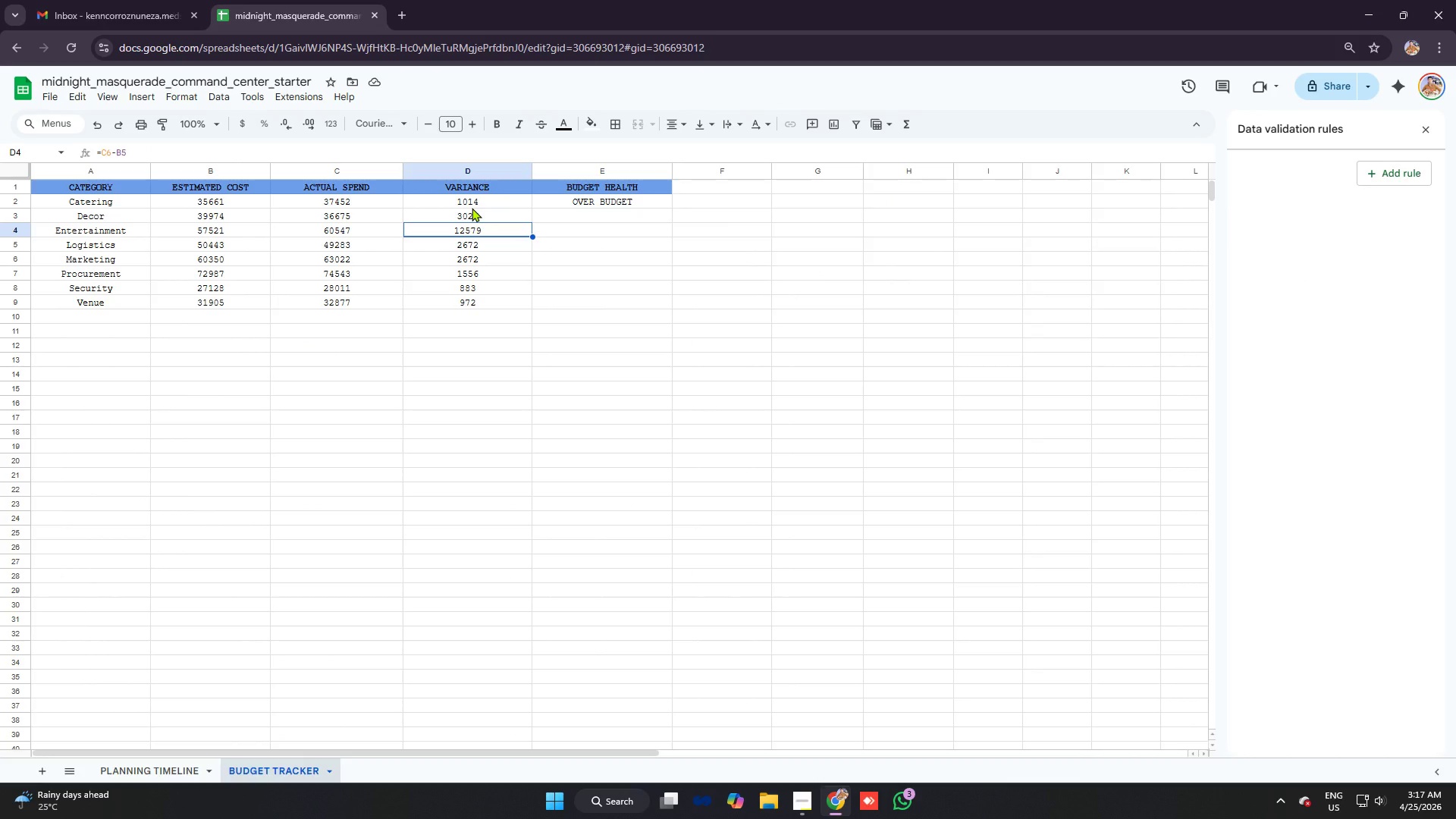 
left_click([472, 208])
 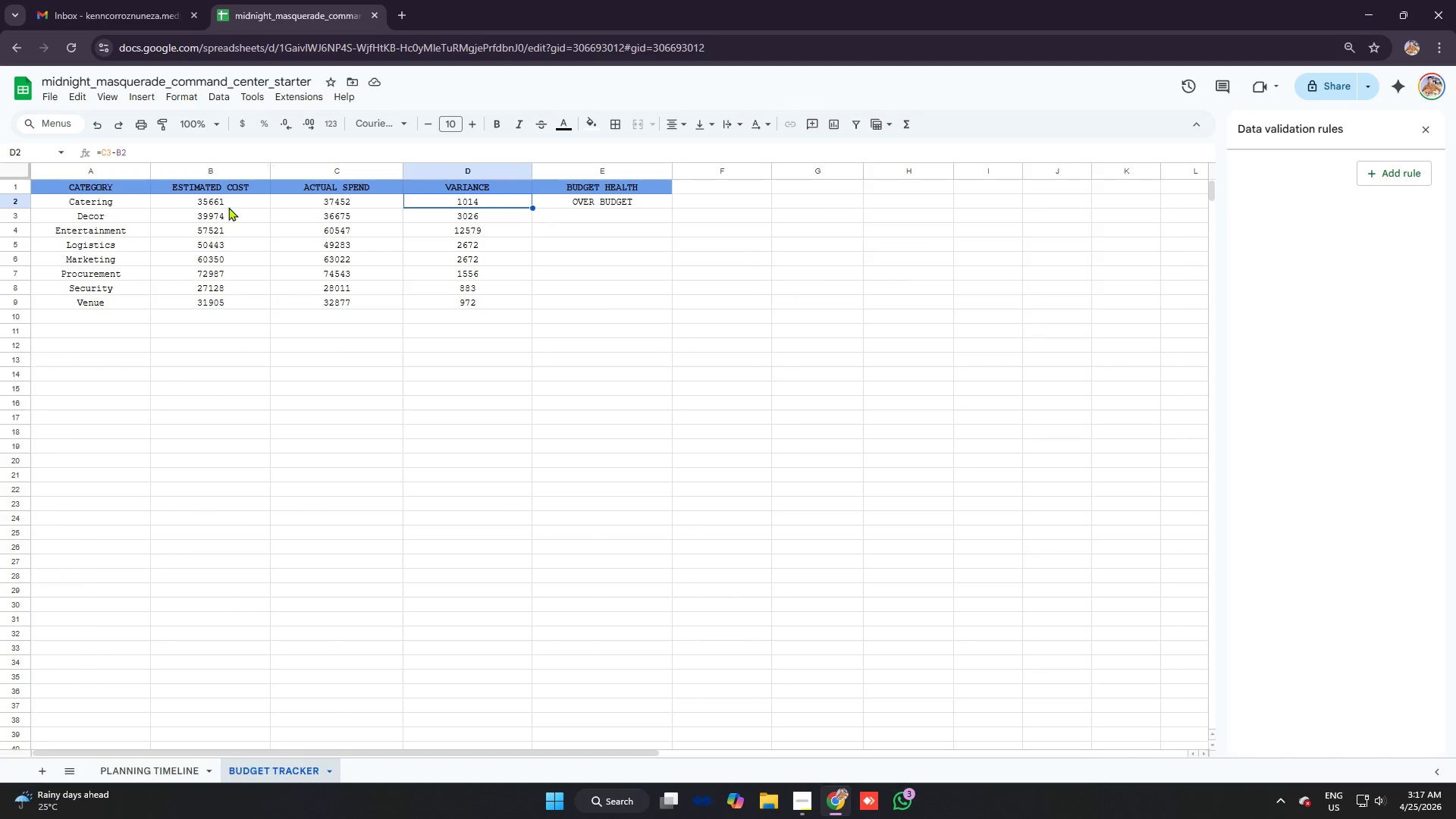 
wait(8.81)
 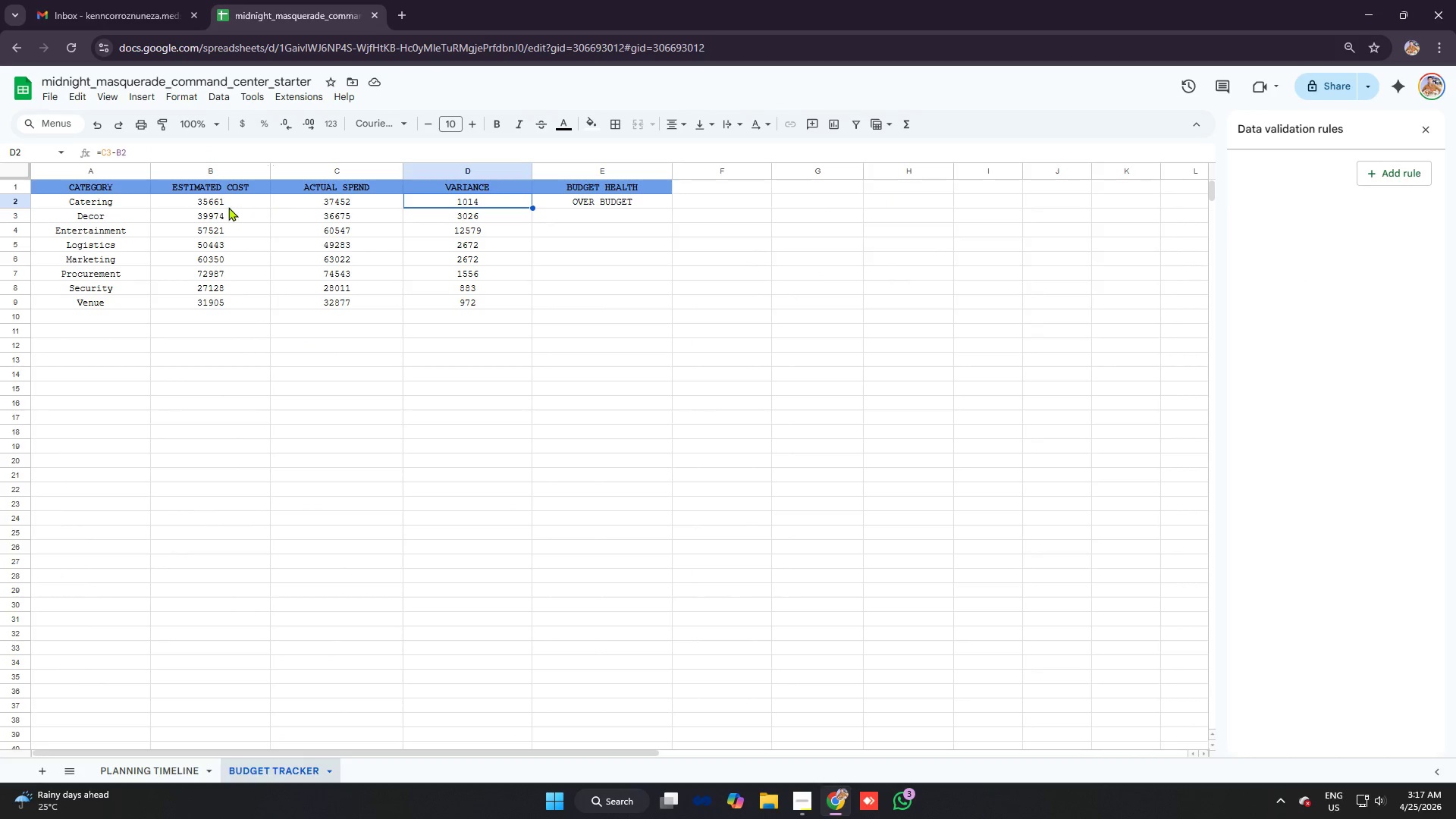 
left_click([363, 206])
 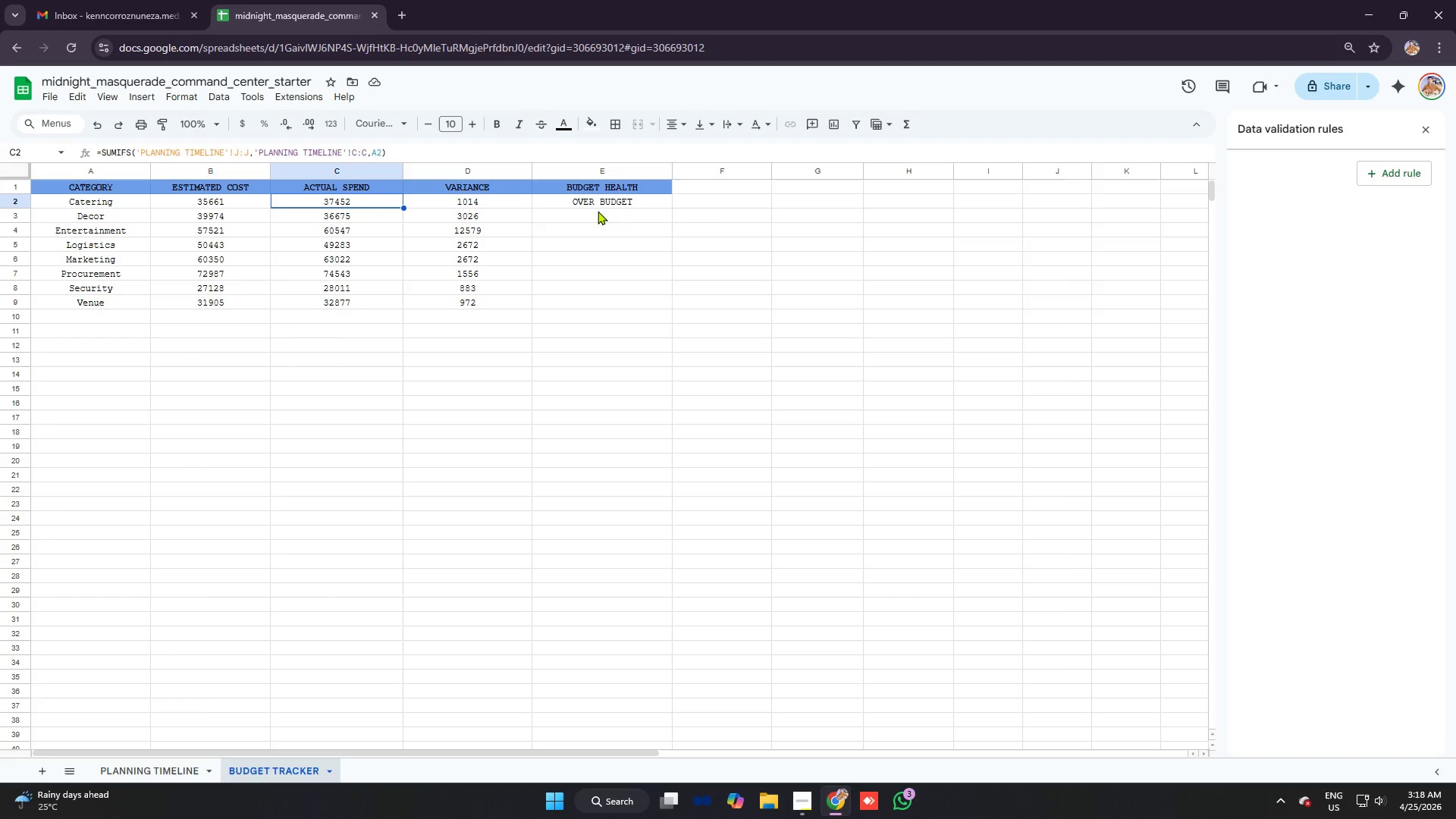 
left_click([618, 211])
 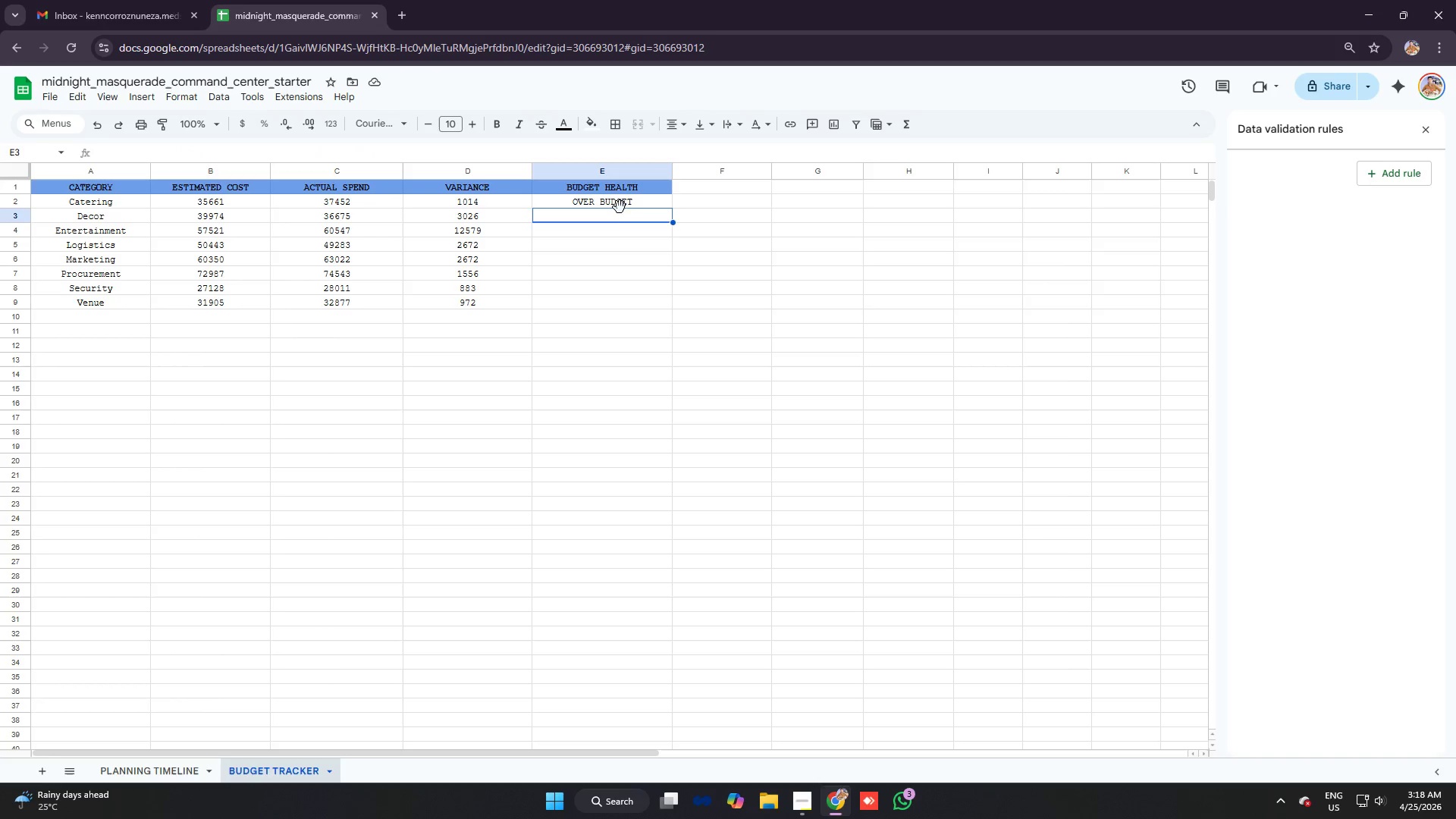 
left_click([617, 202])
 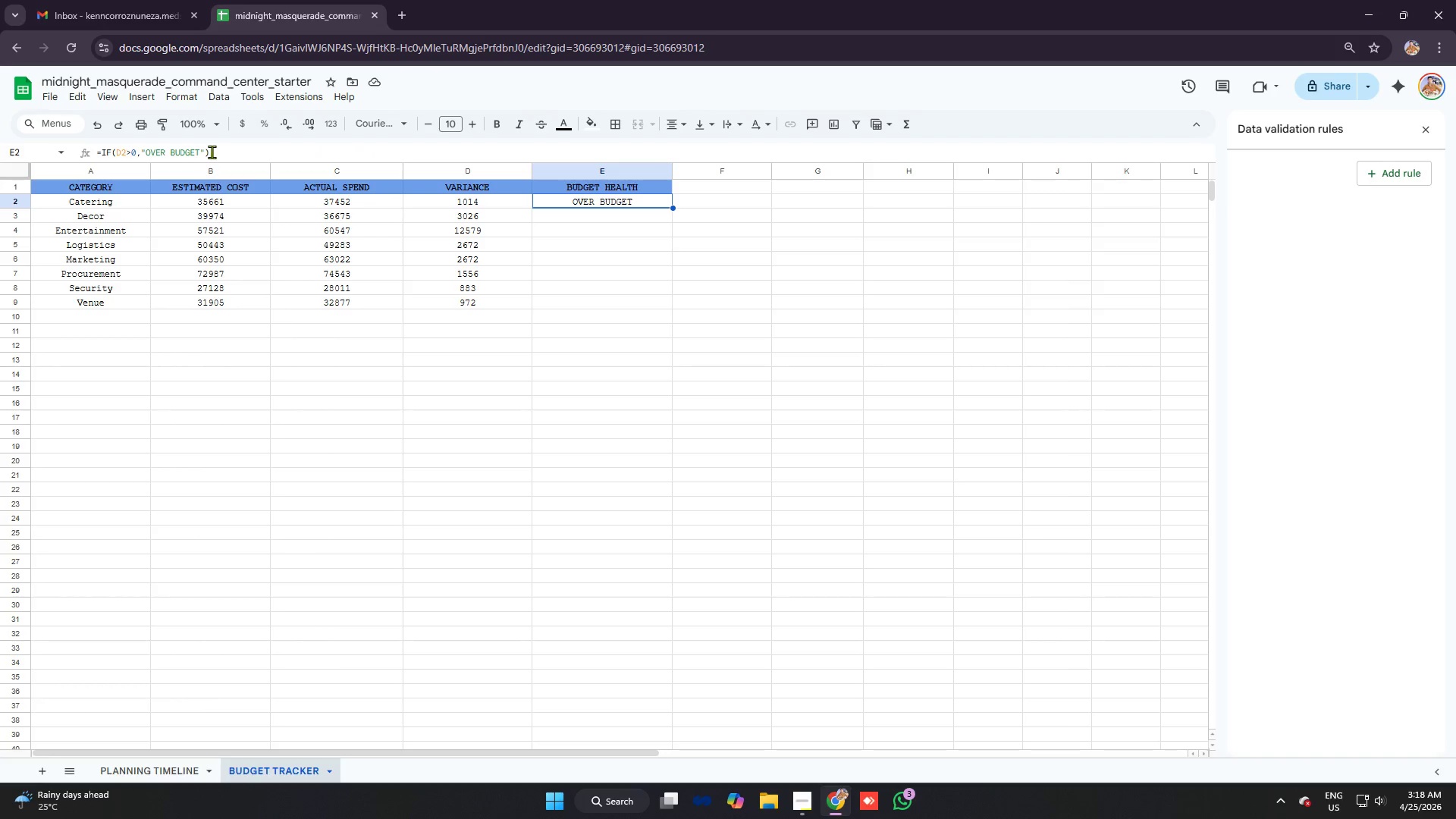 
wait(8.31)
 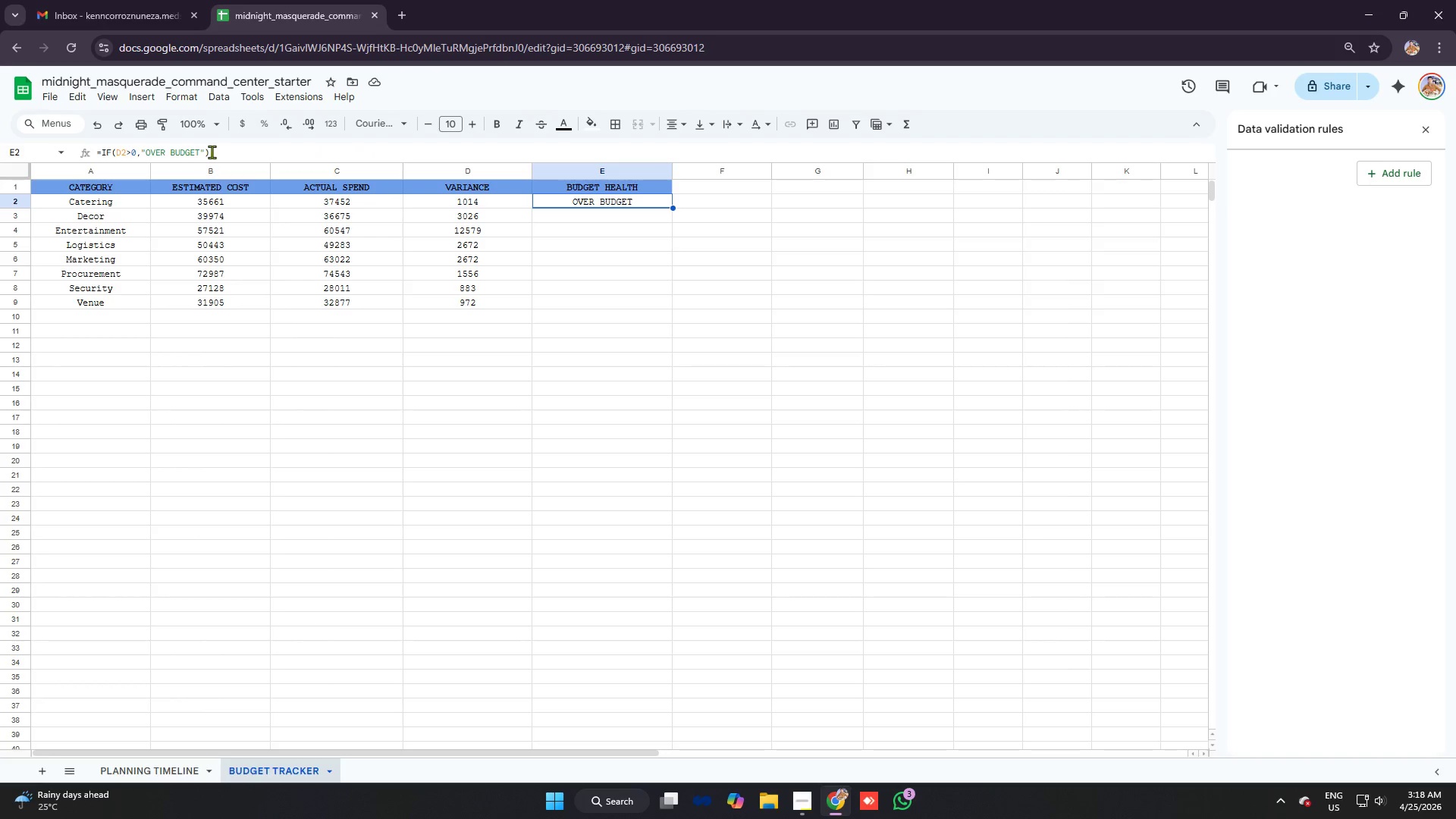 
key(Backspace)
type(,"under buid)
key(Backspace)
key(Backspace)
key(Backspace)
type(udget")
 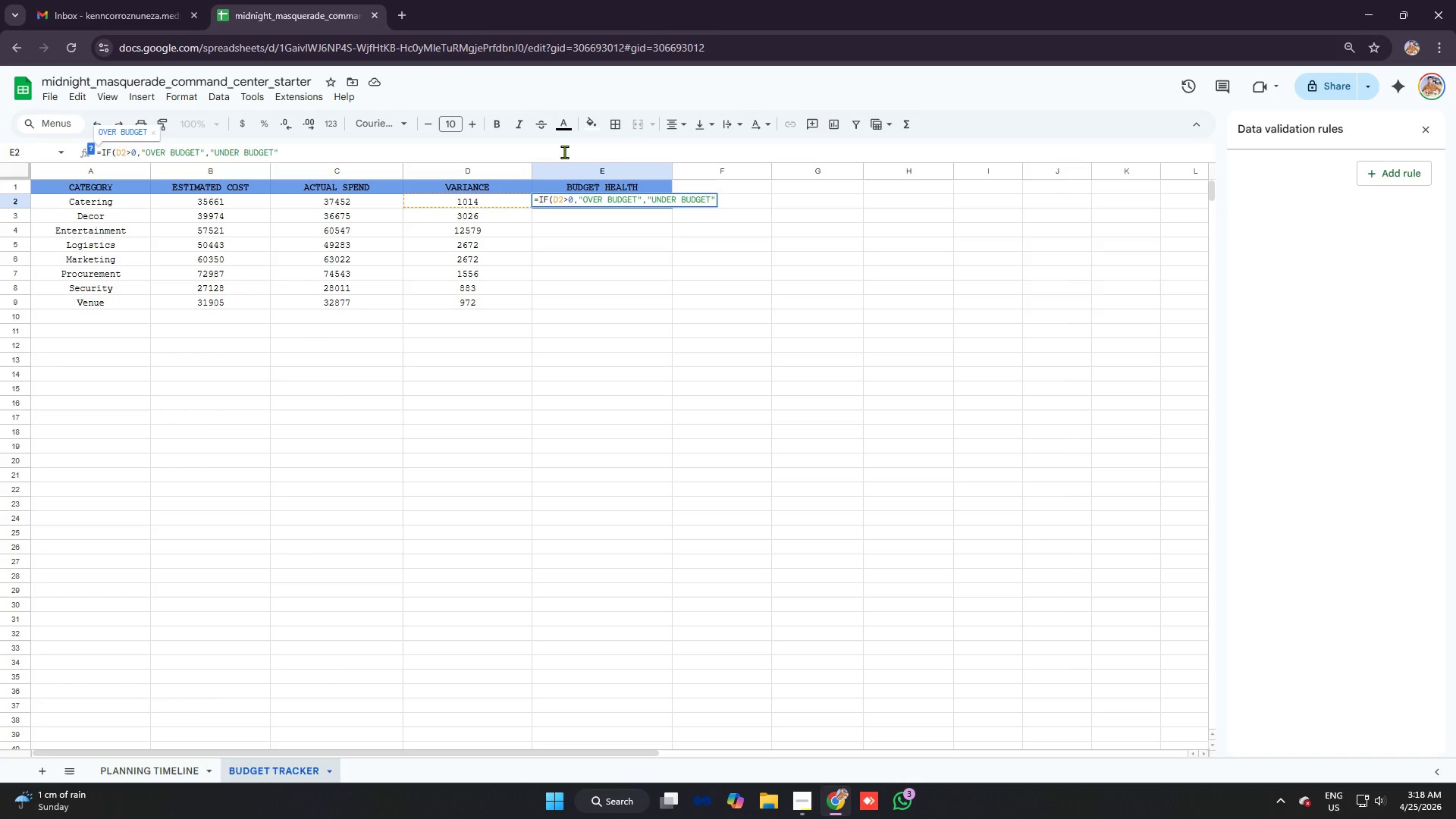 
key(Enter)
 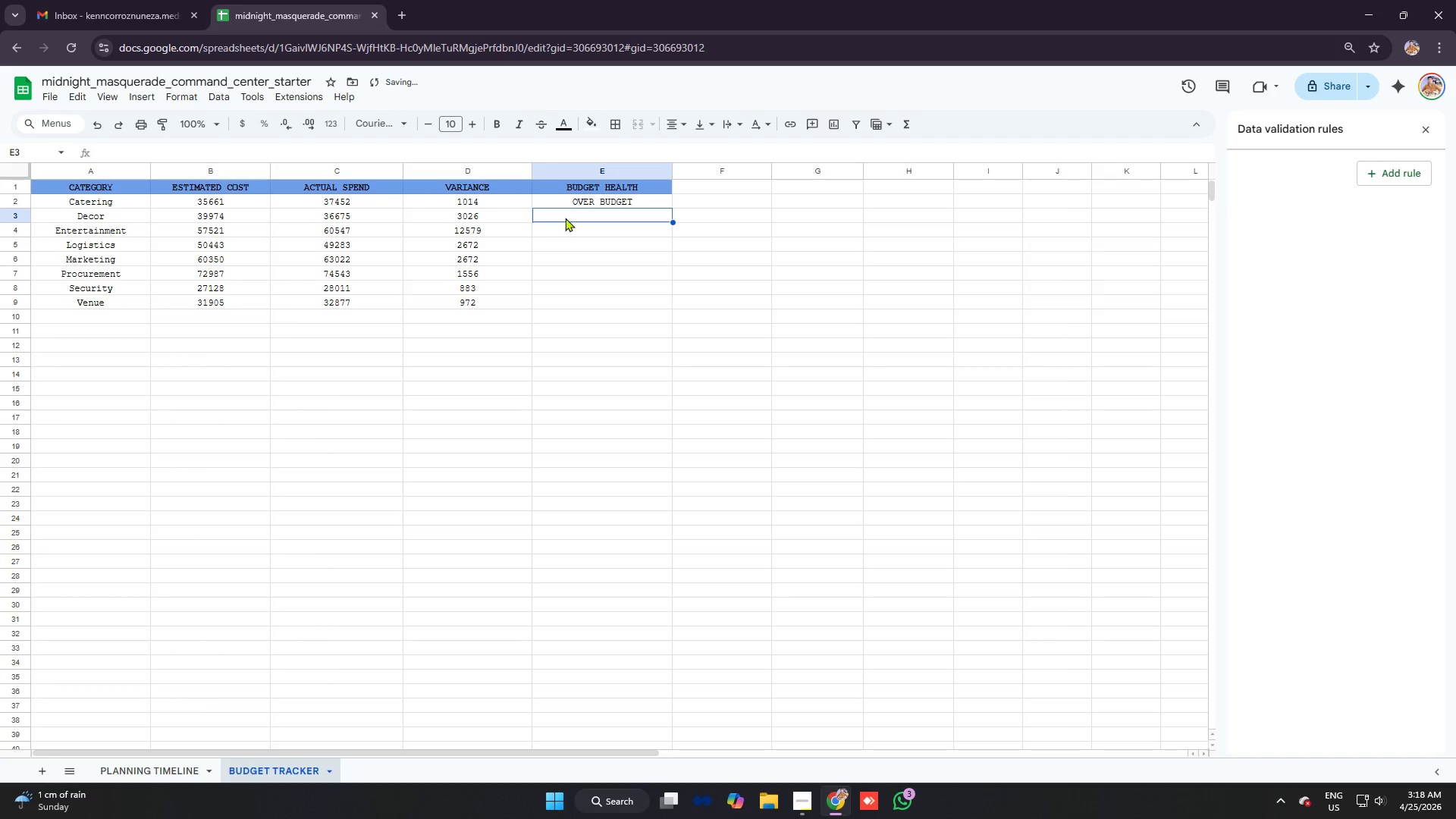 
left_click([575, 200])
 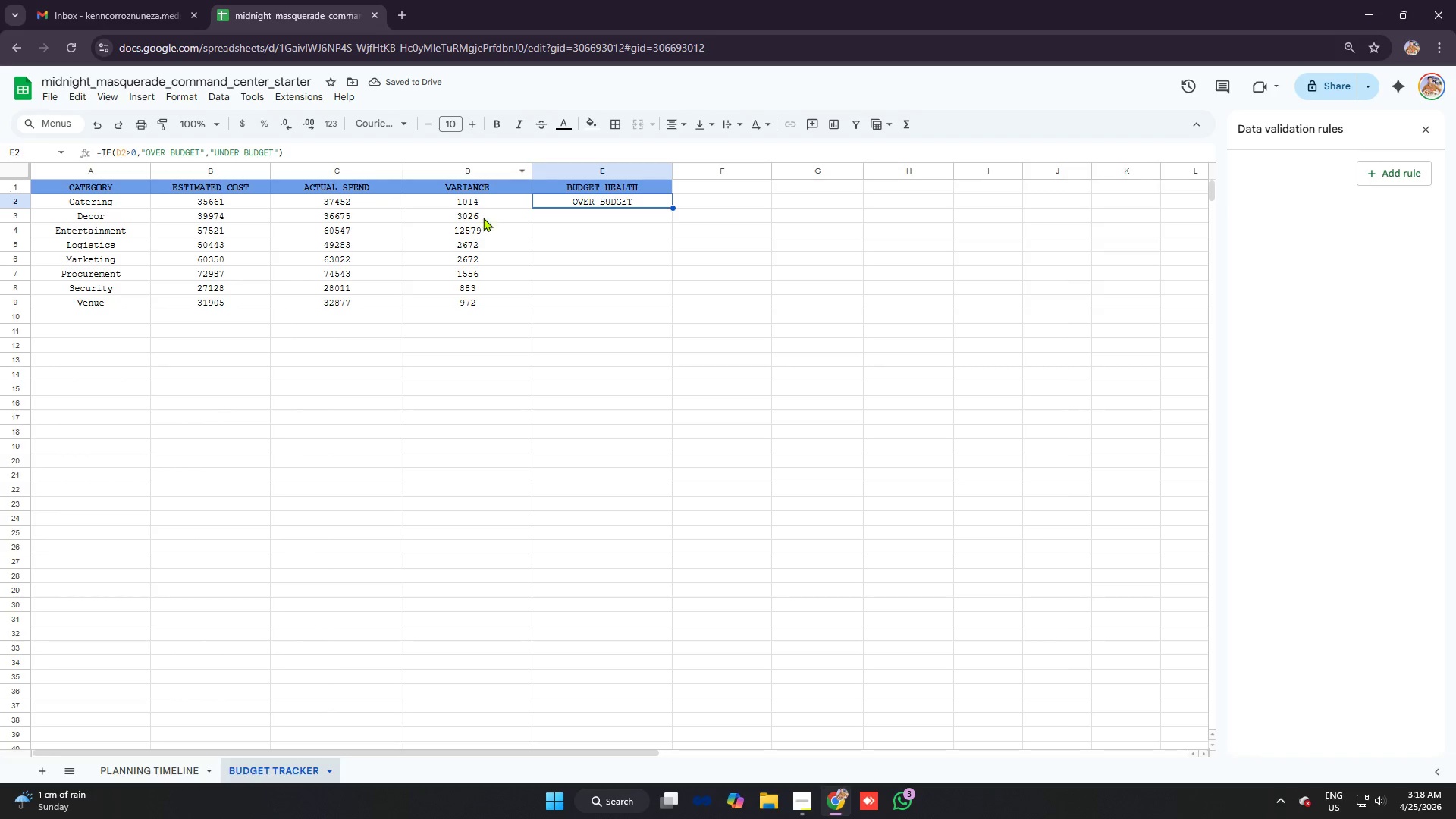 
left_click([586, 219])
 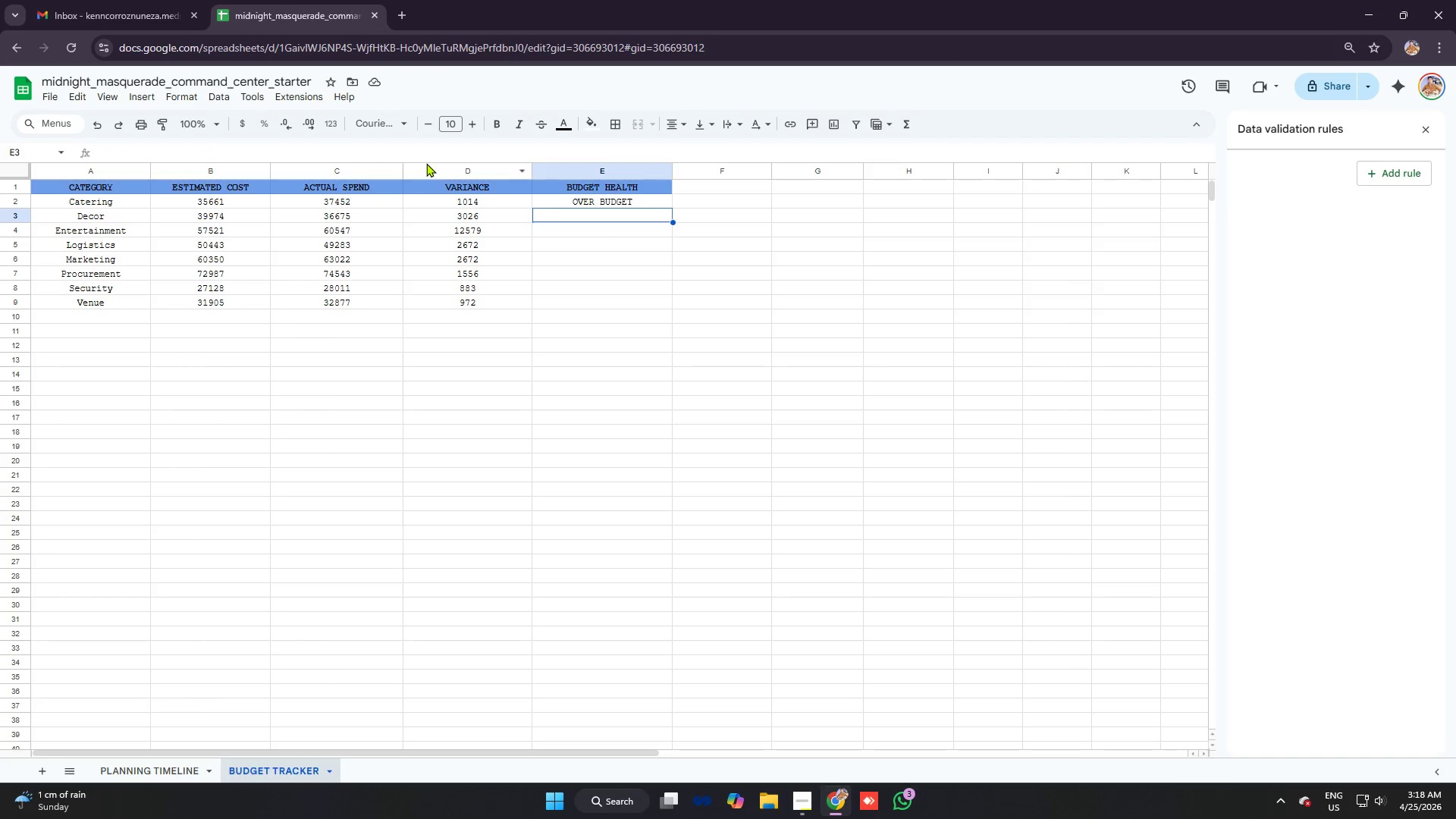 
wait(6.03)
 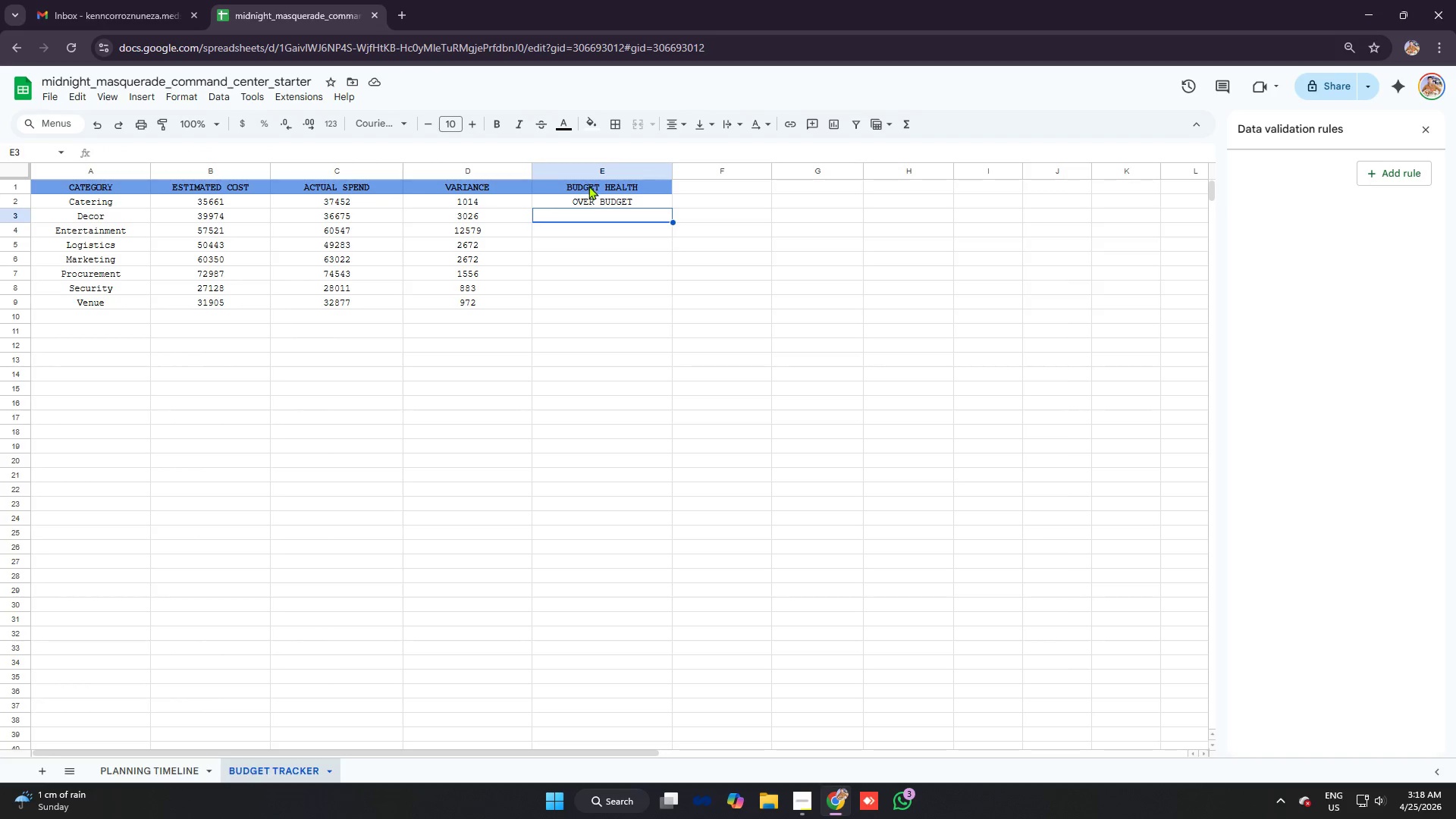 
key(Equal)
 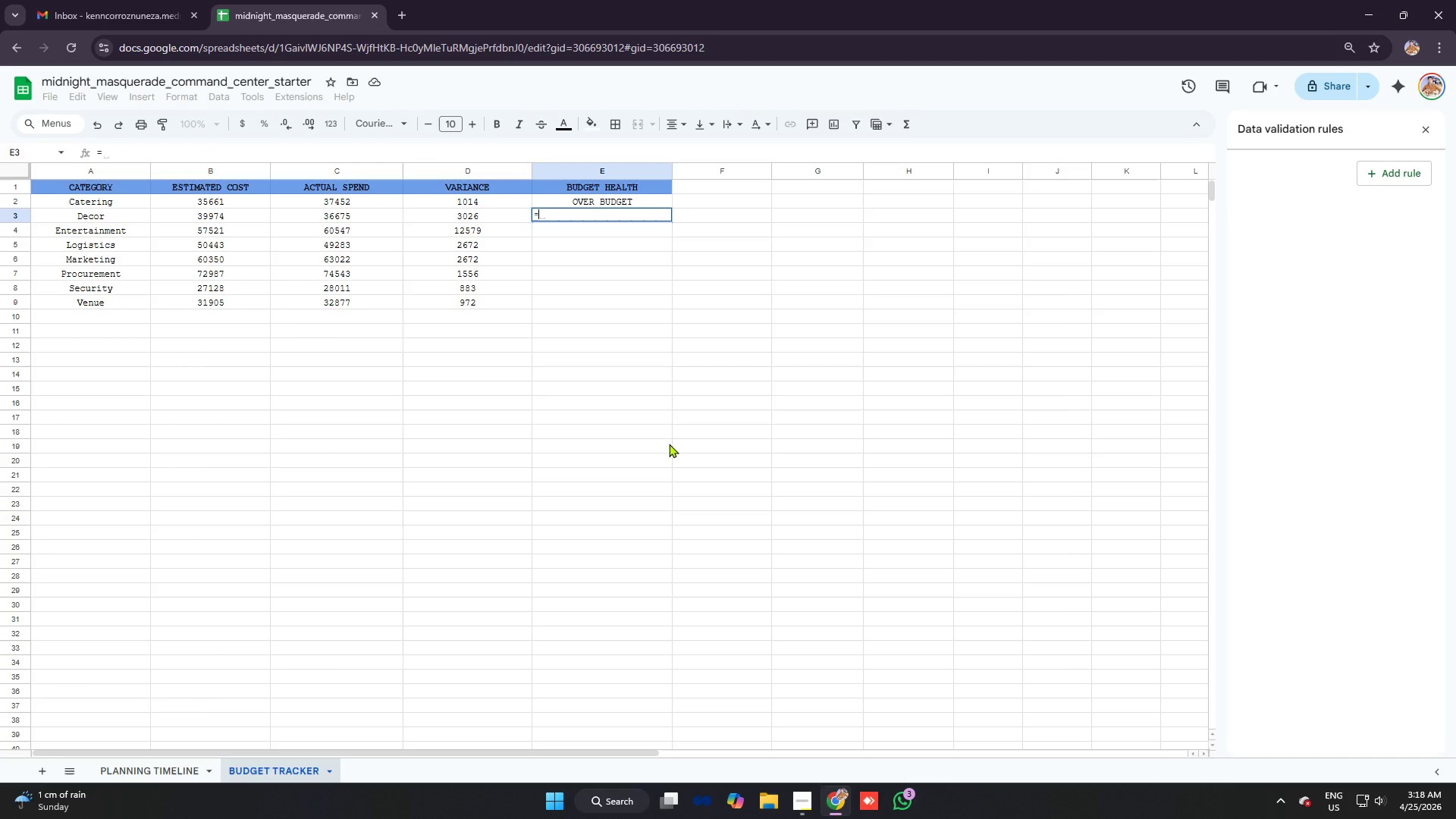 
key(I)
 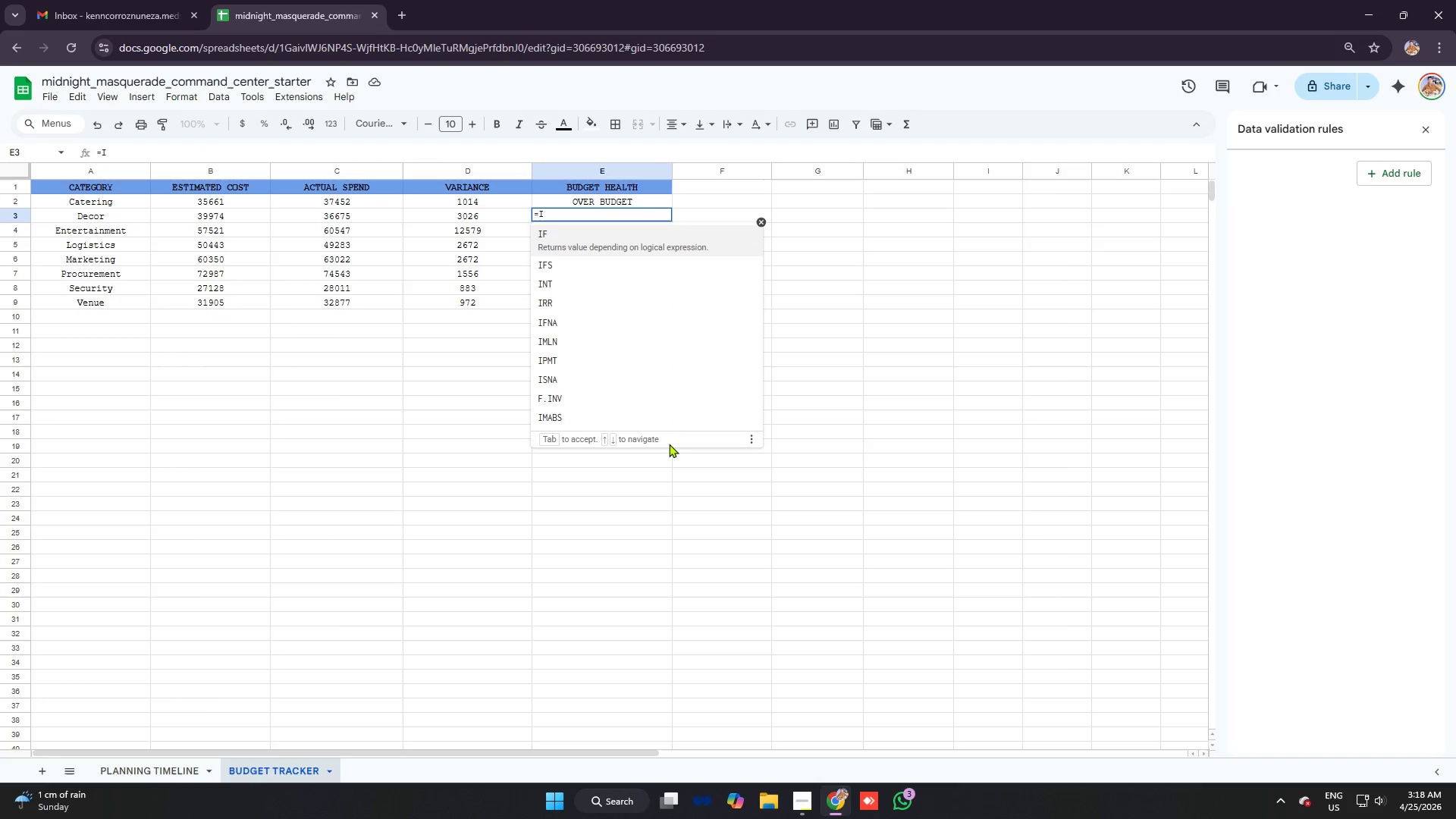 
key(Backspace)
 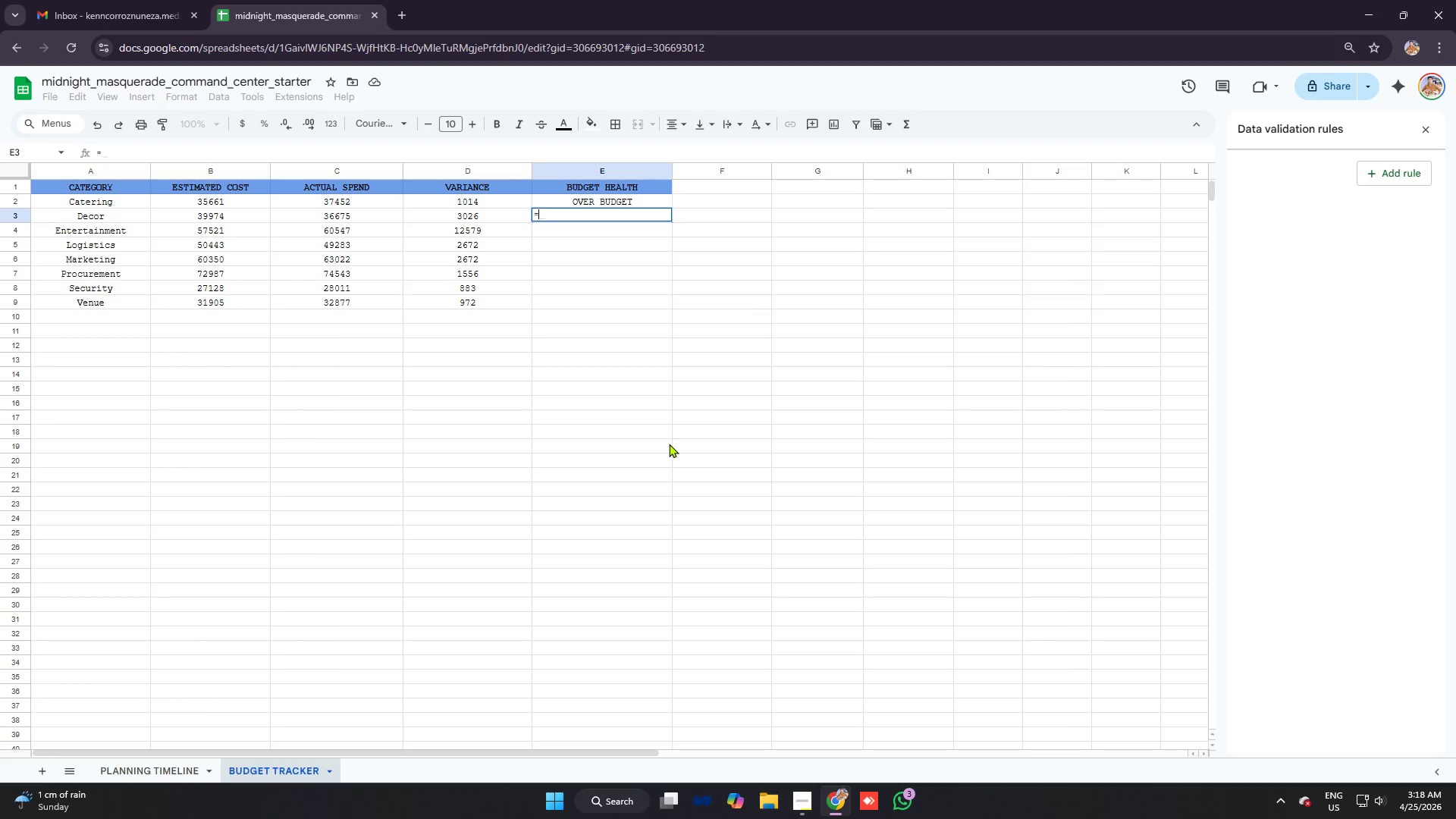 
key(Backspace)
 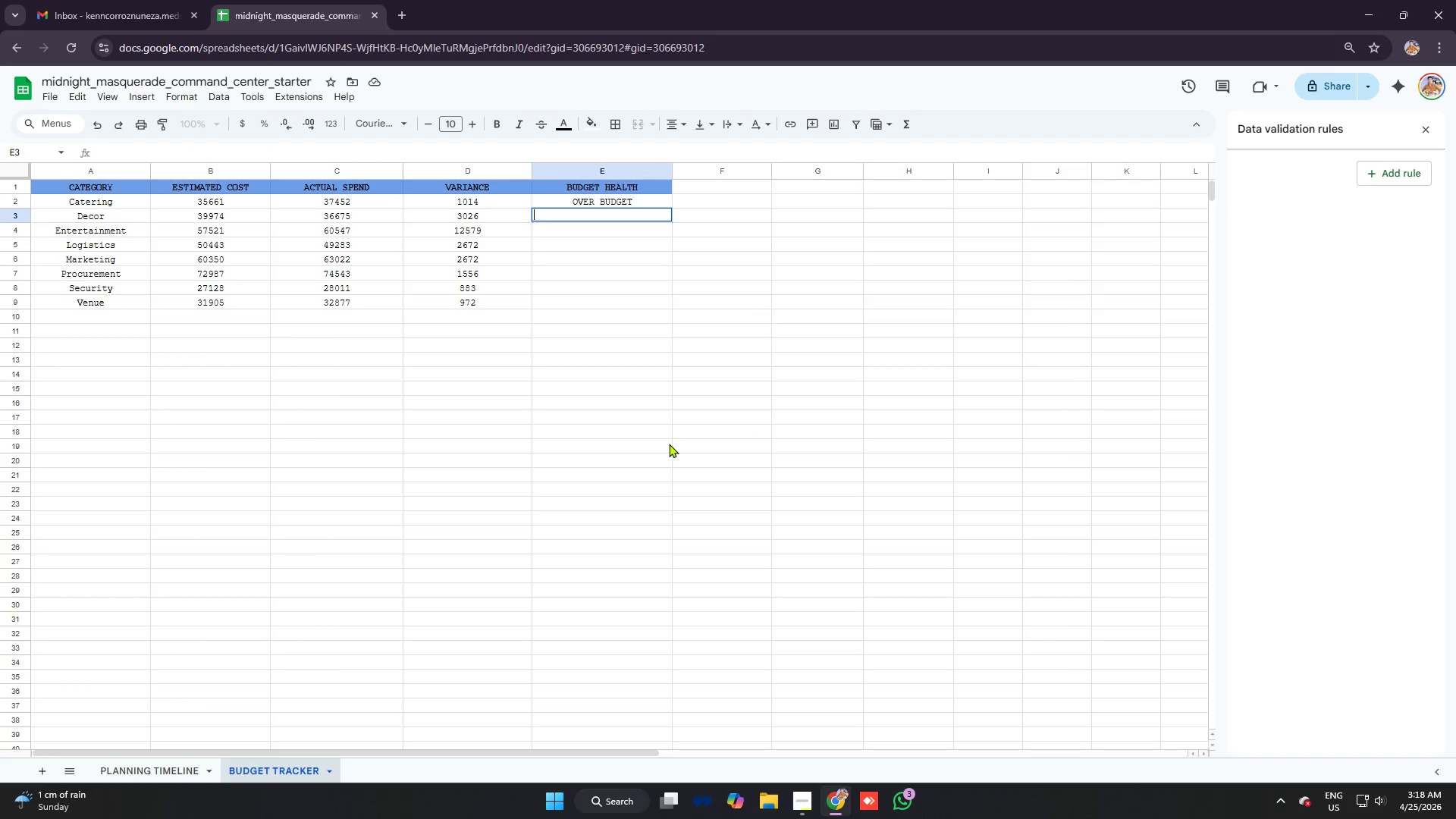 
key(Backspace)
 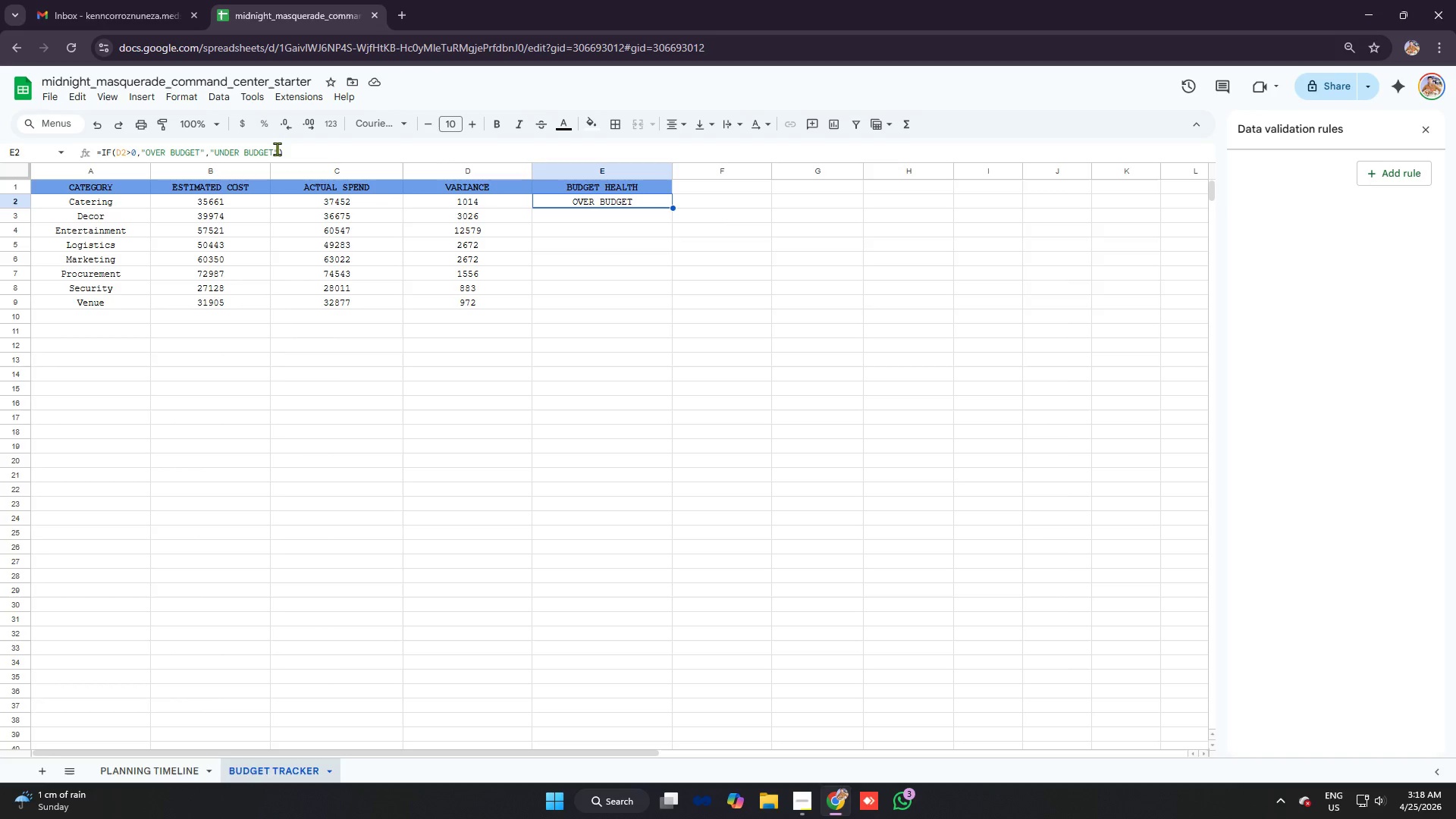 
left_click_drag(start_coordinate=[279, 152], to_coordinate=[127, 149])
 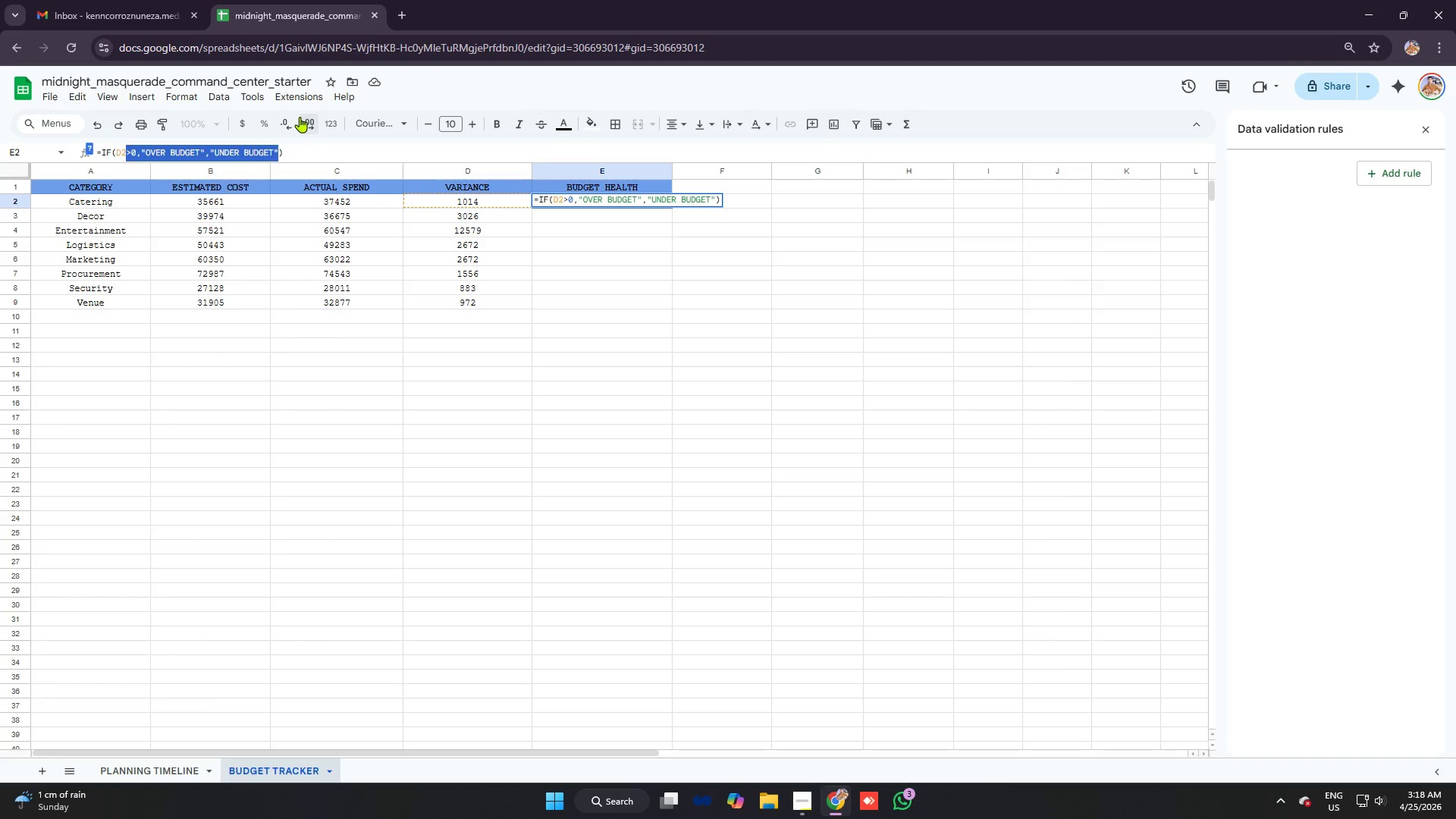 
key(Control+C)
 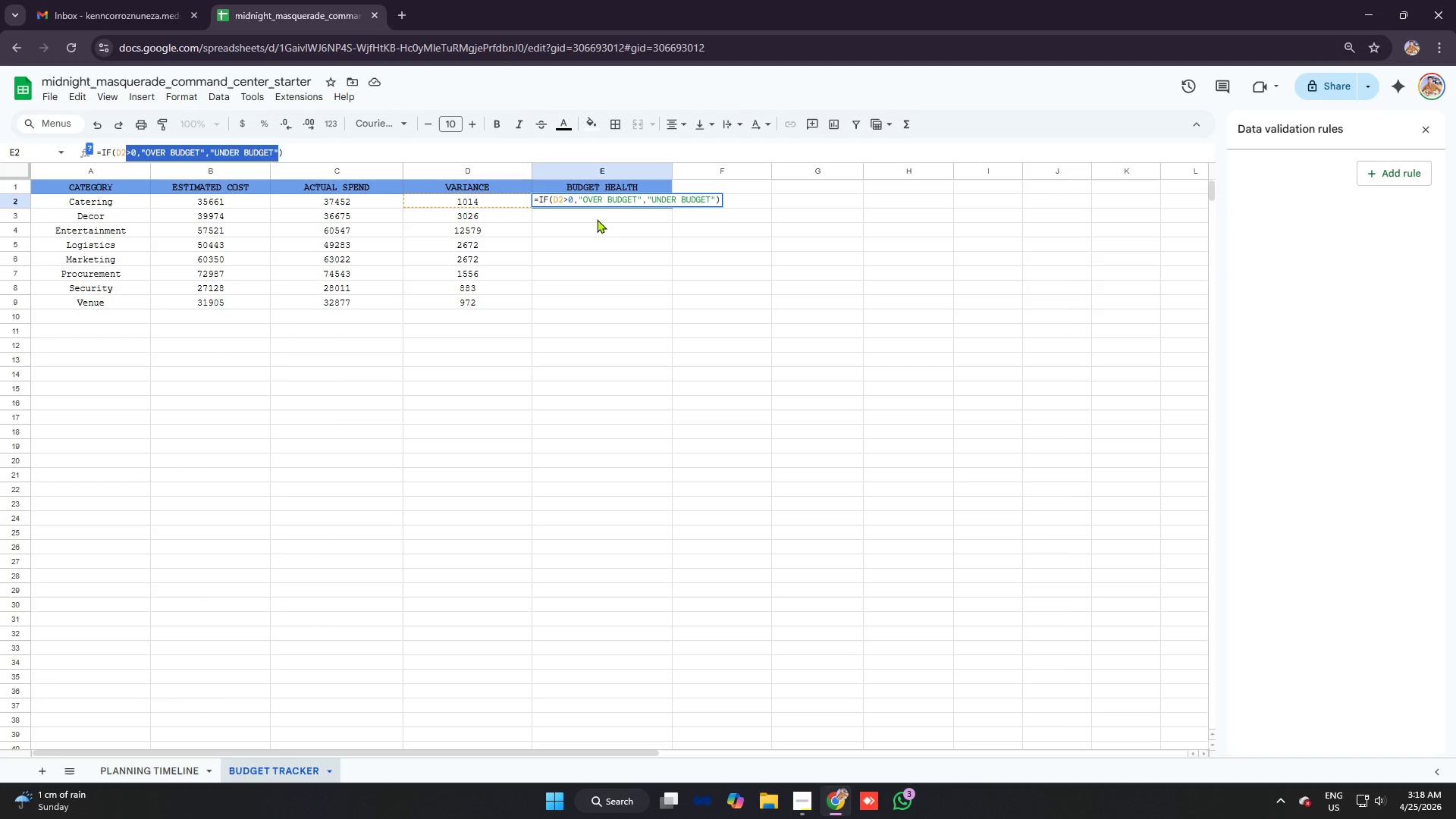 
left_click([597, 219])
 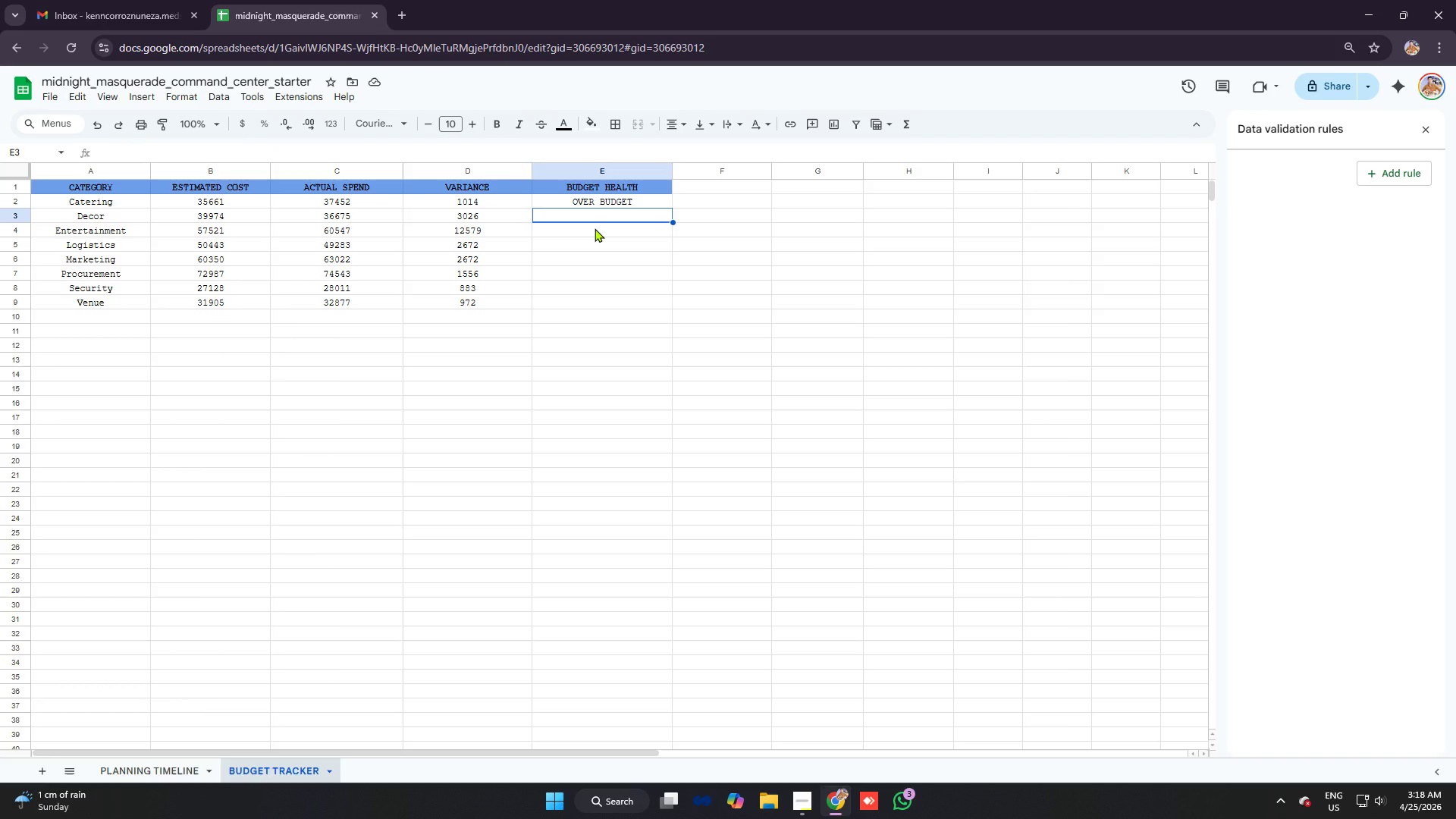 
type(=if)
key(Tab)
type(d3)
 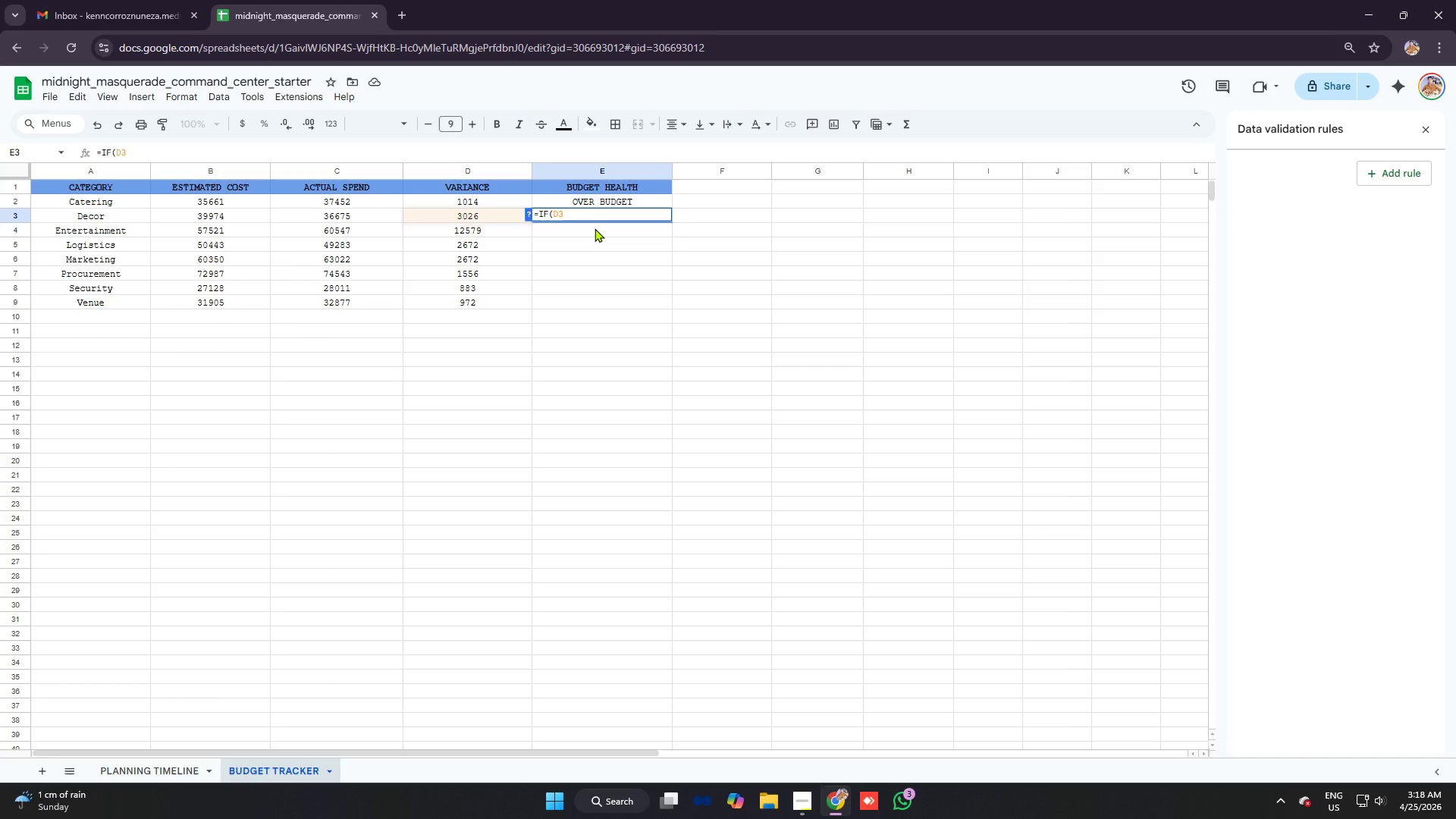 
key(Control+V)
 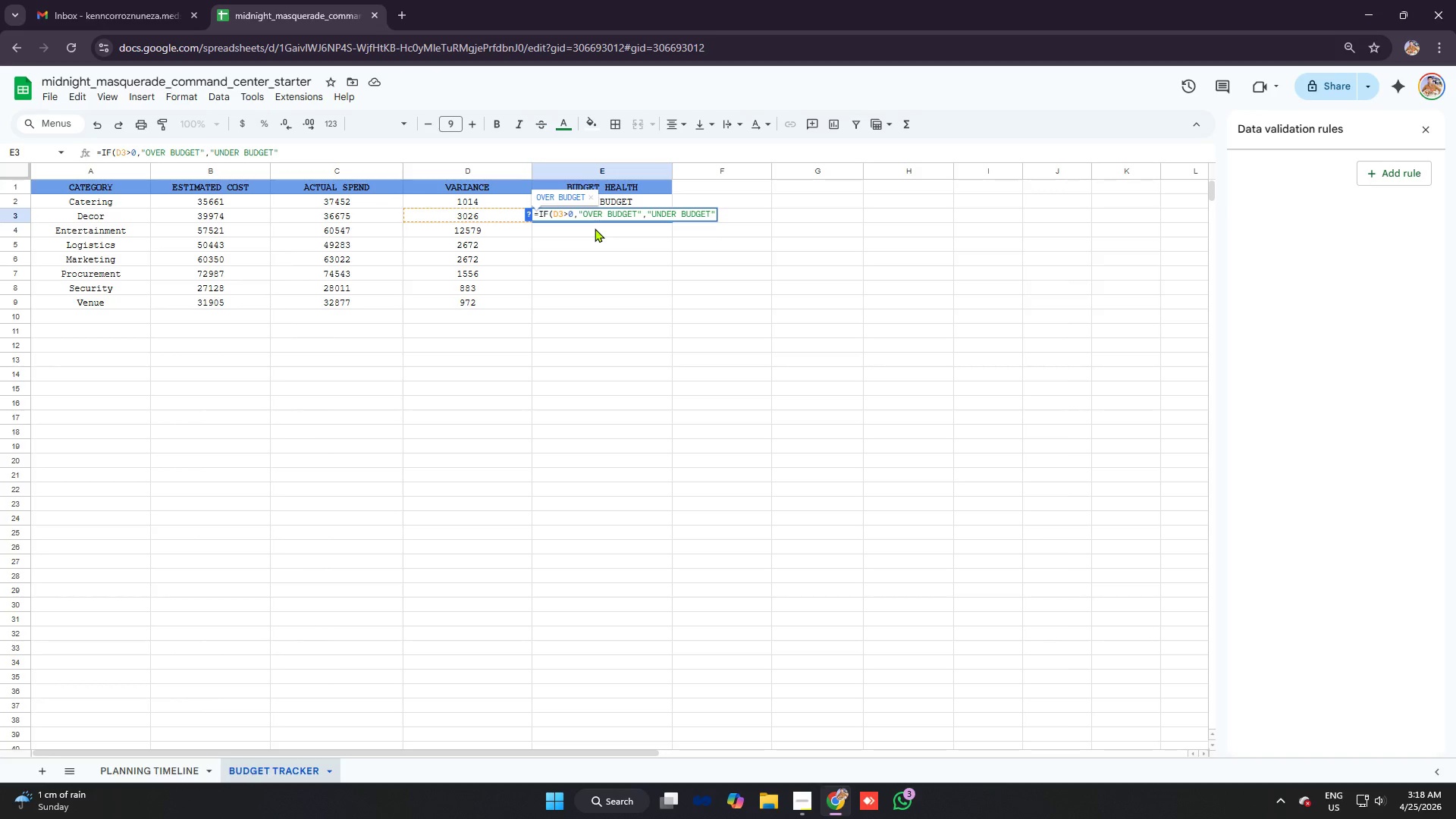 
key(Enter)
 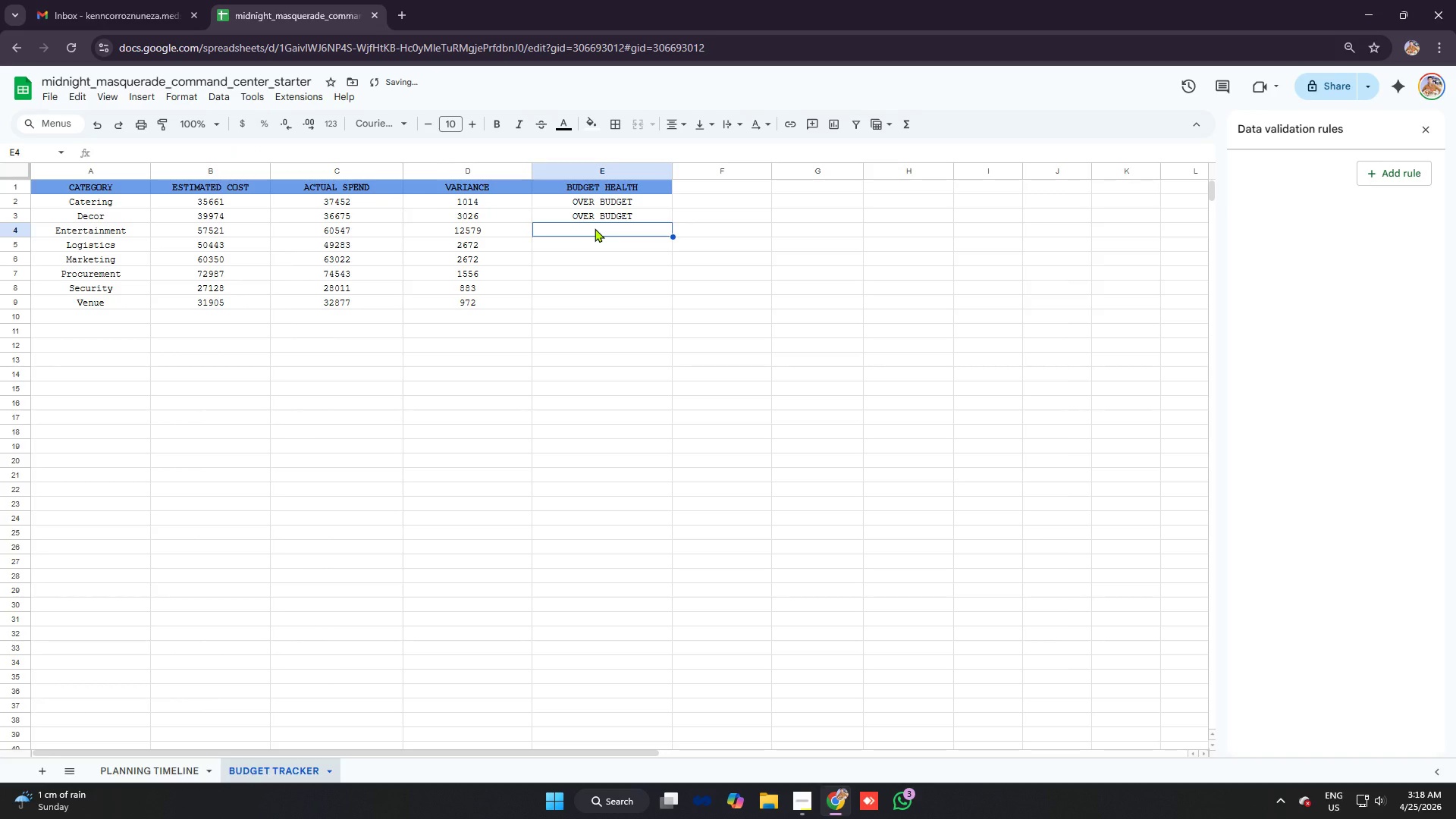 
type(=if)
key(Tab)
type(d4)
 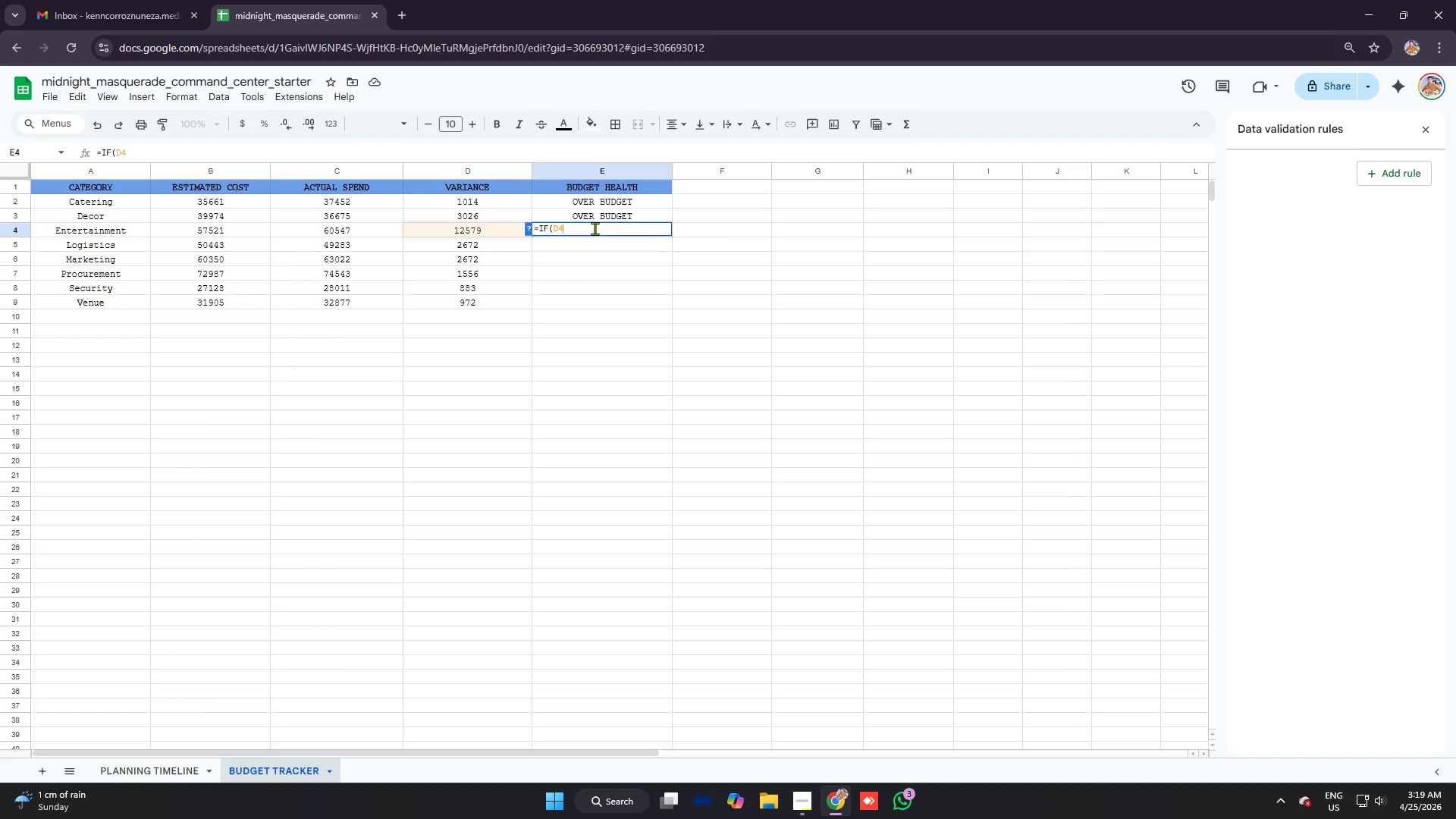 
key(Control+ControlLeft)
 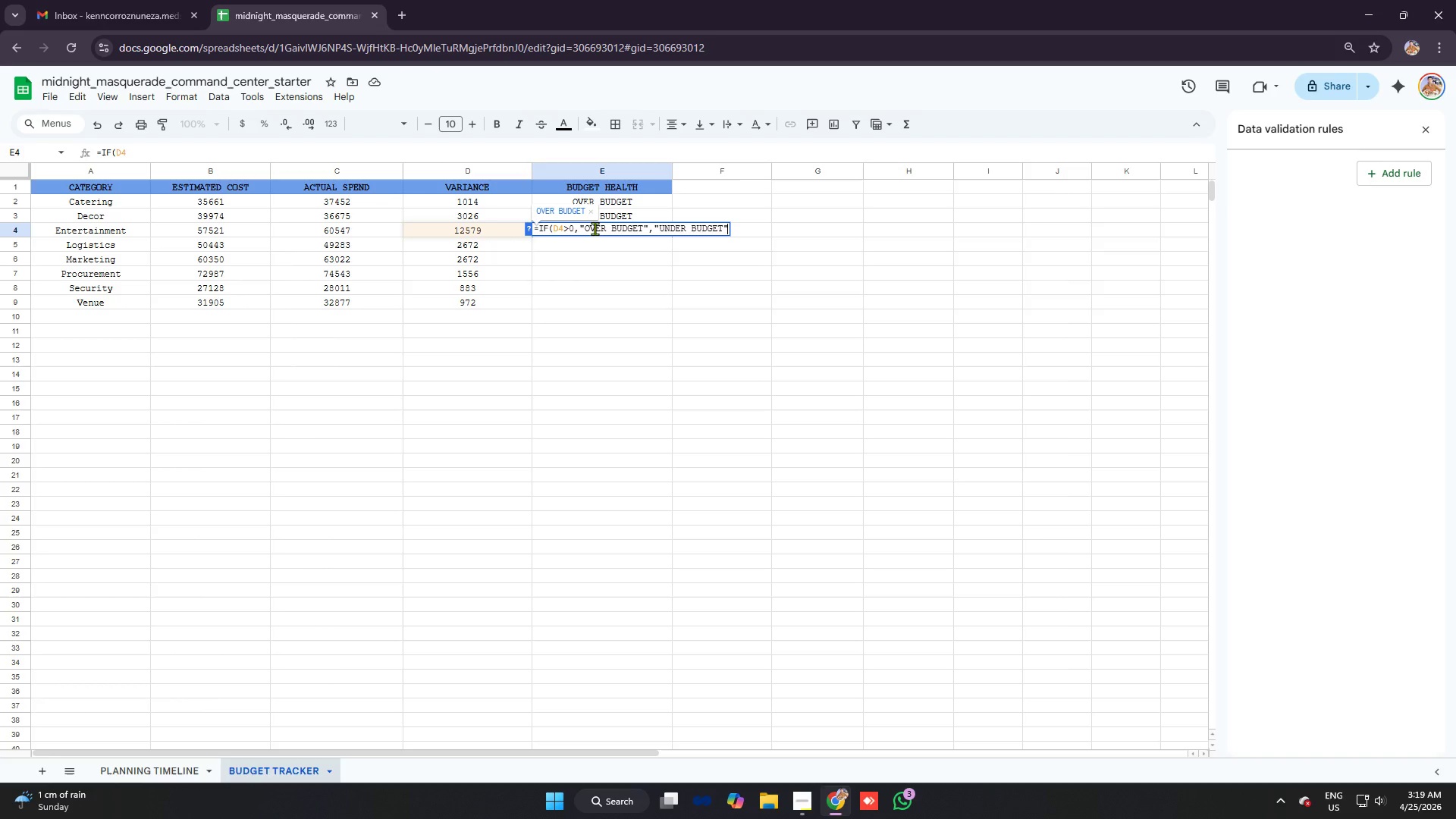 
key(Control+V)
 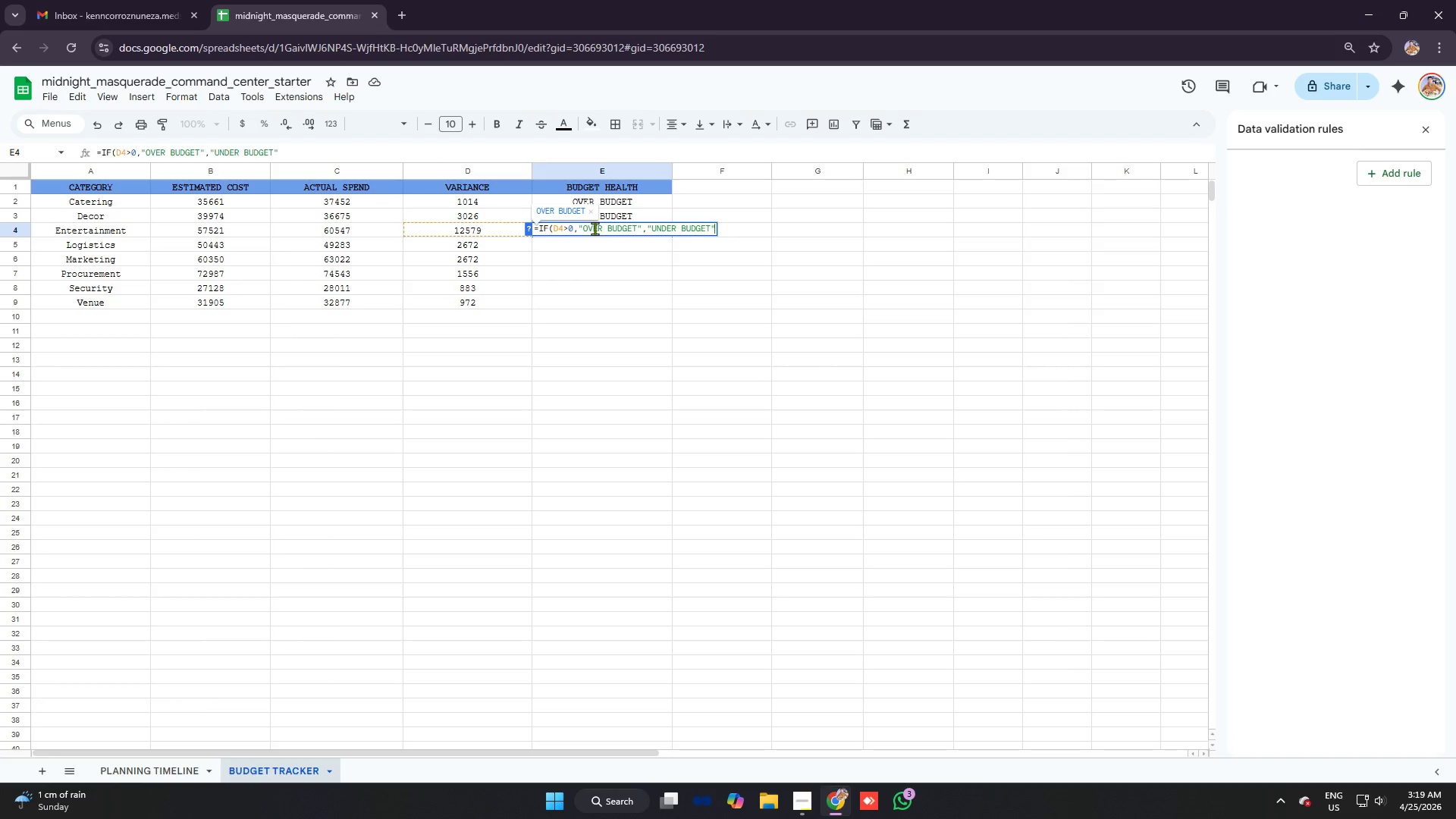 
key(Enter)
 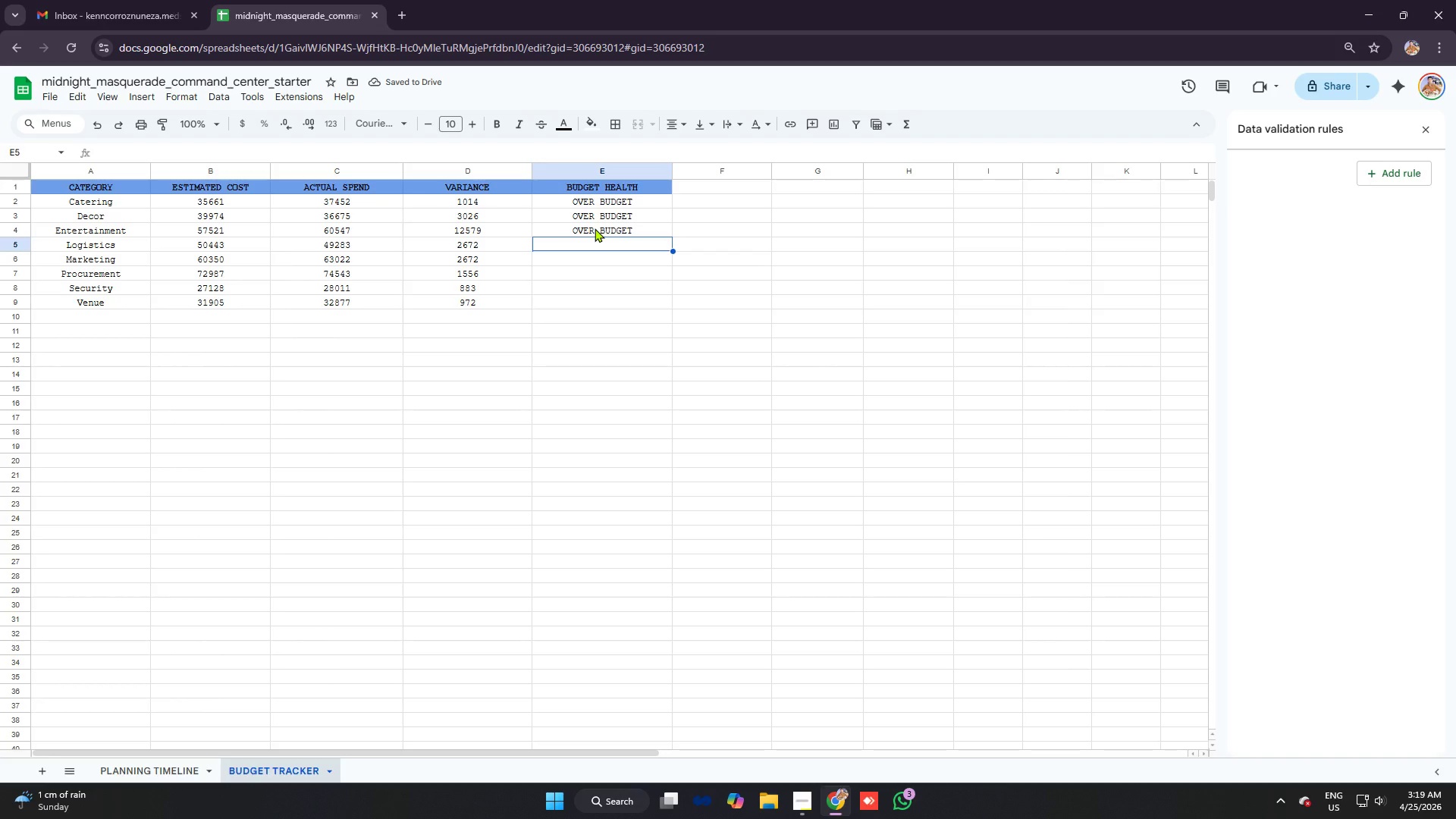 
wait(5.06)
 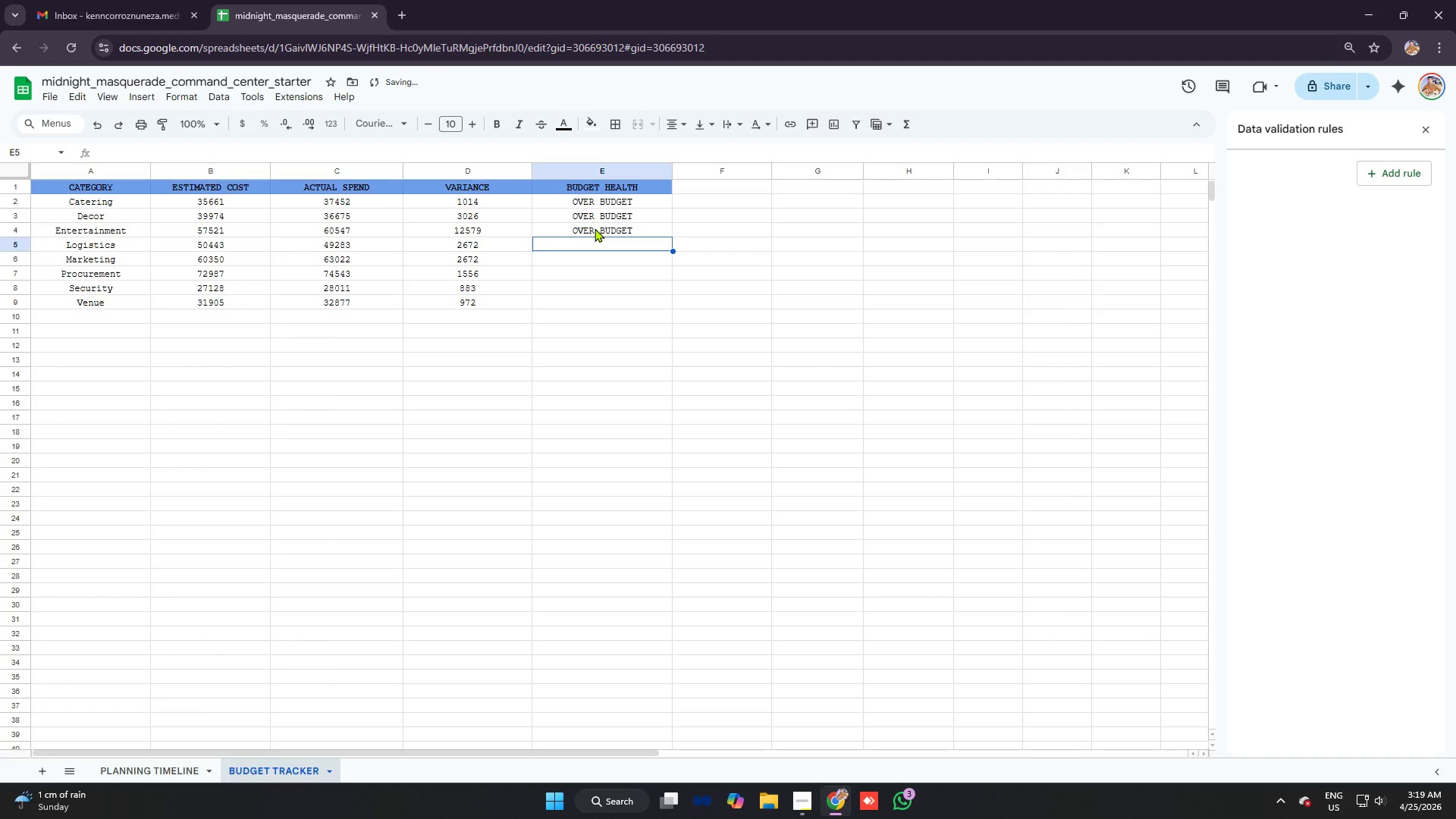 
left_click([466, 212])
 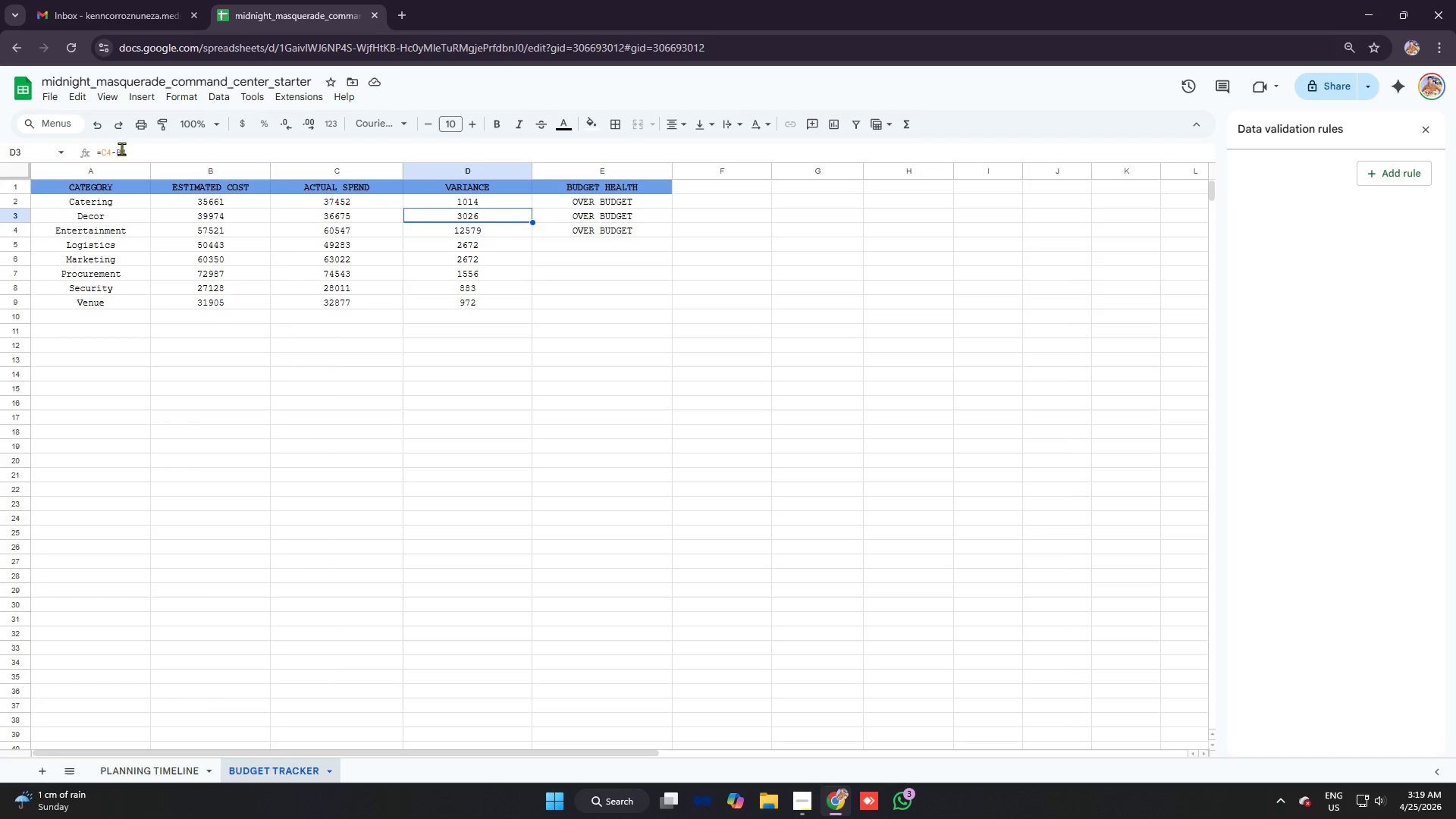 
left_click([482, 202])
 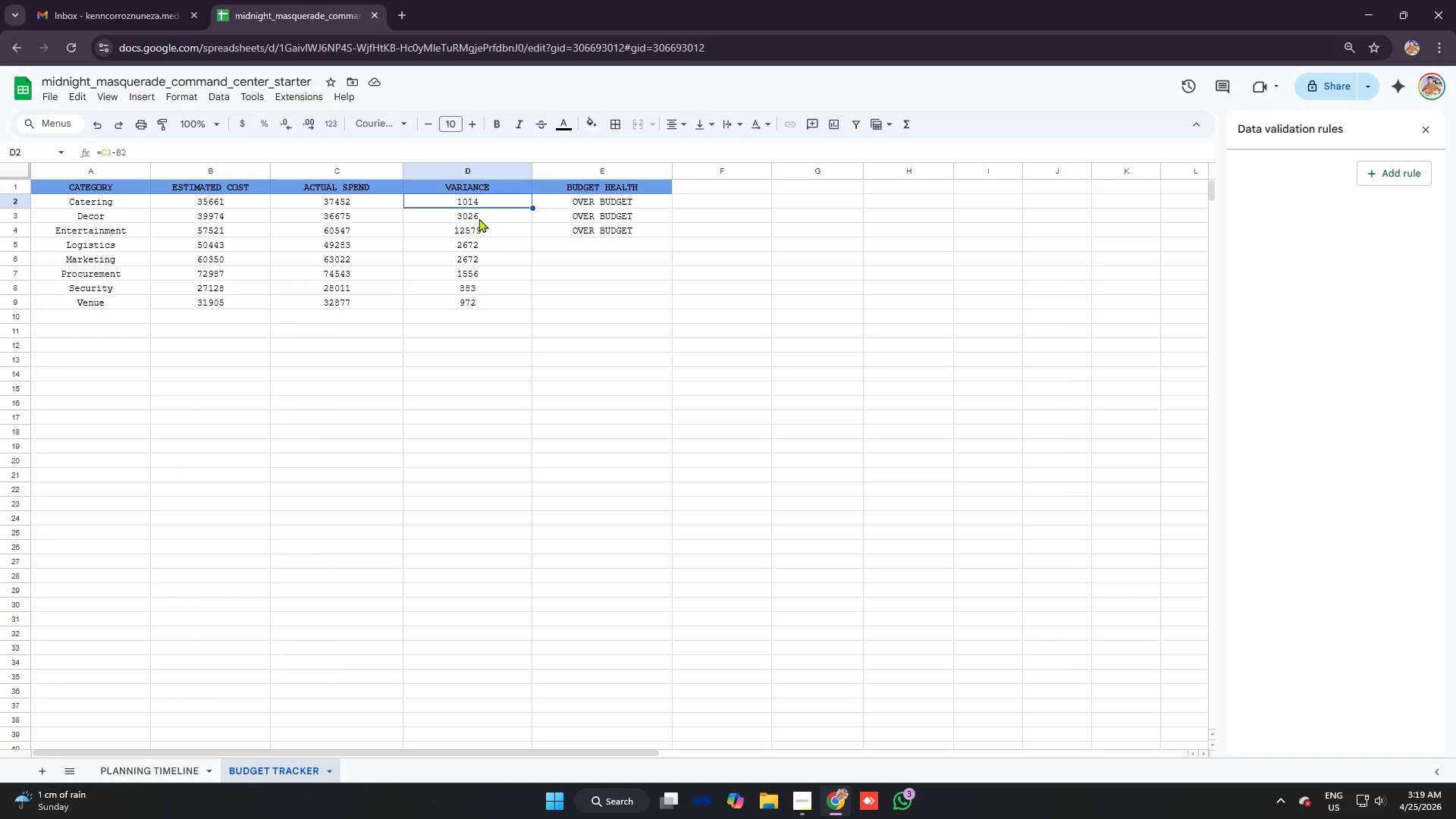 
left_click([479, 218])
 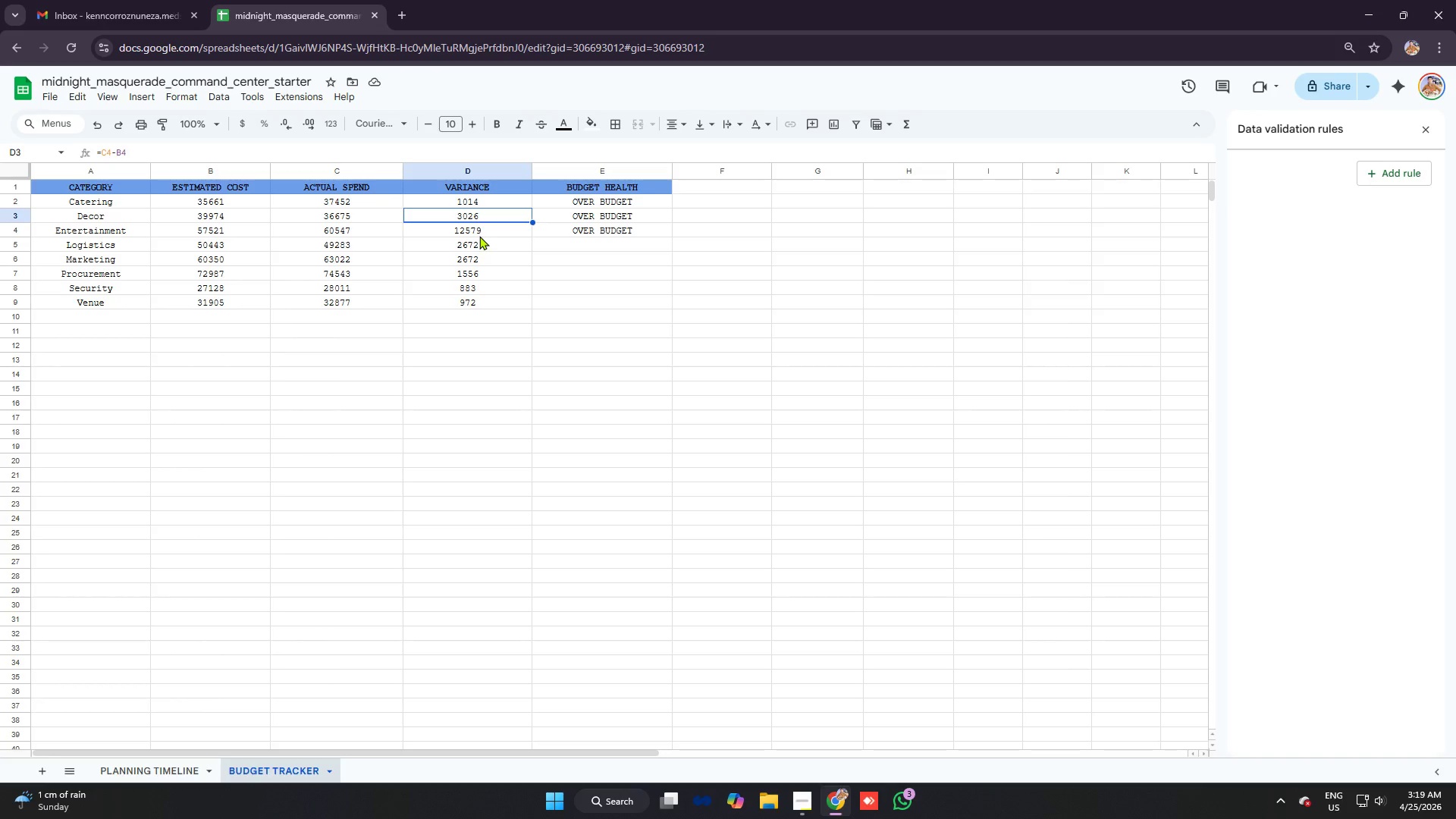 
left_click([480, 236])
 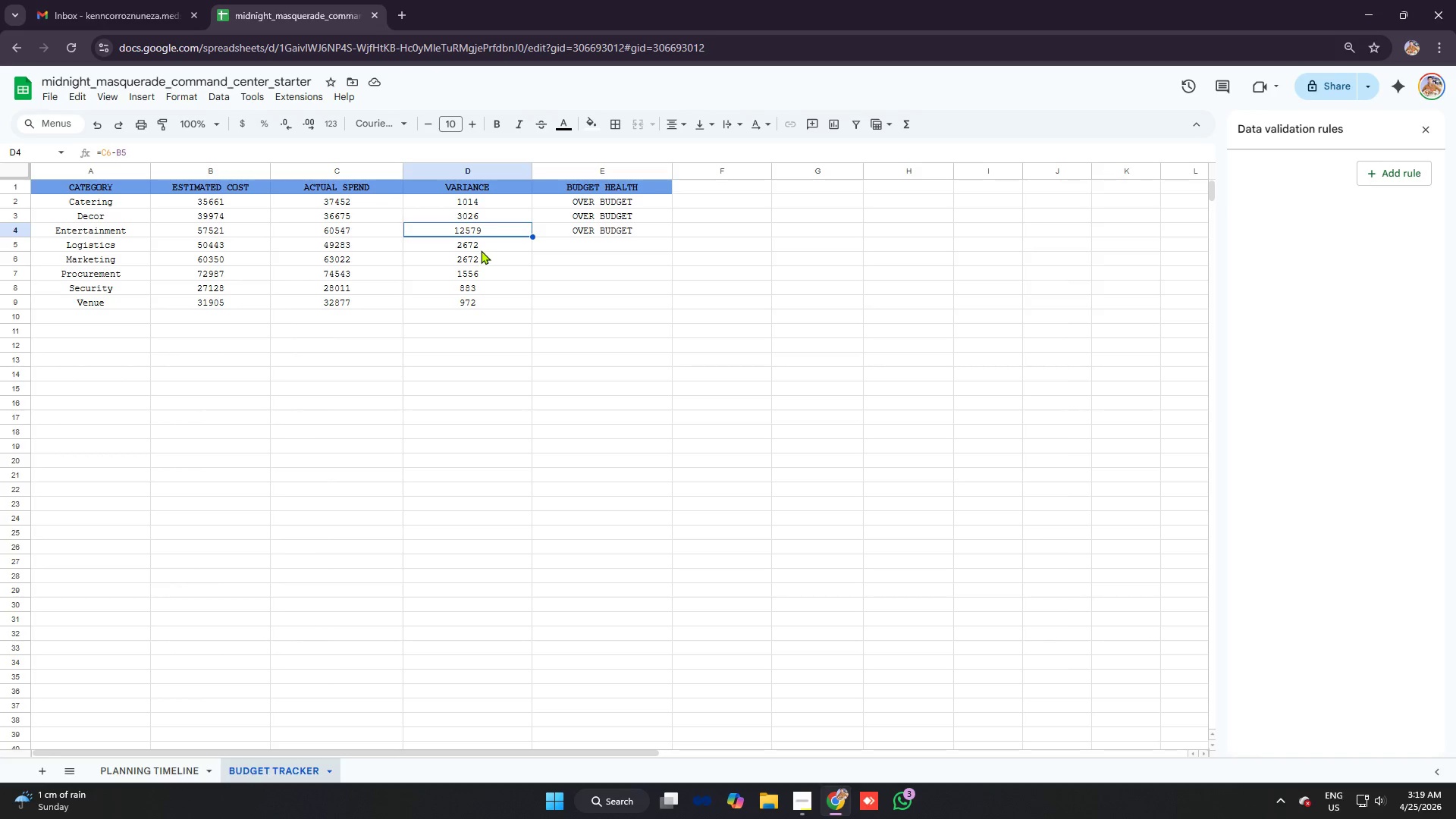 
left_click([481, 250])
 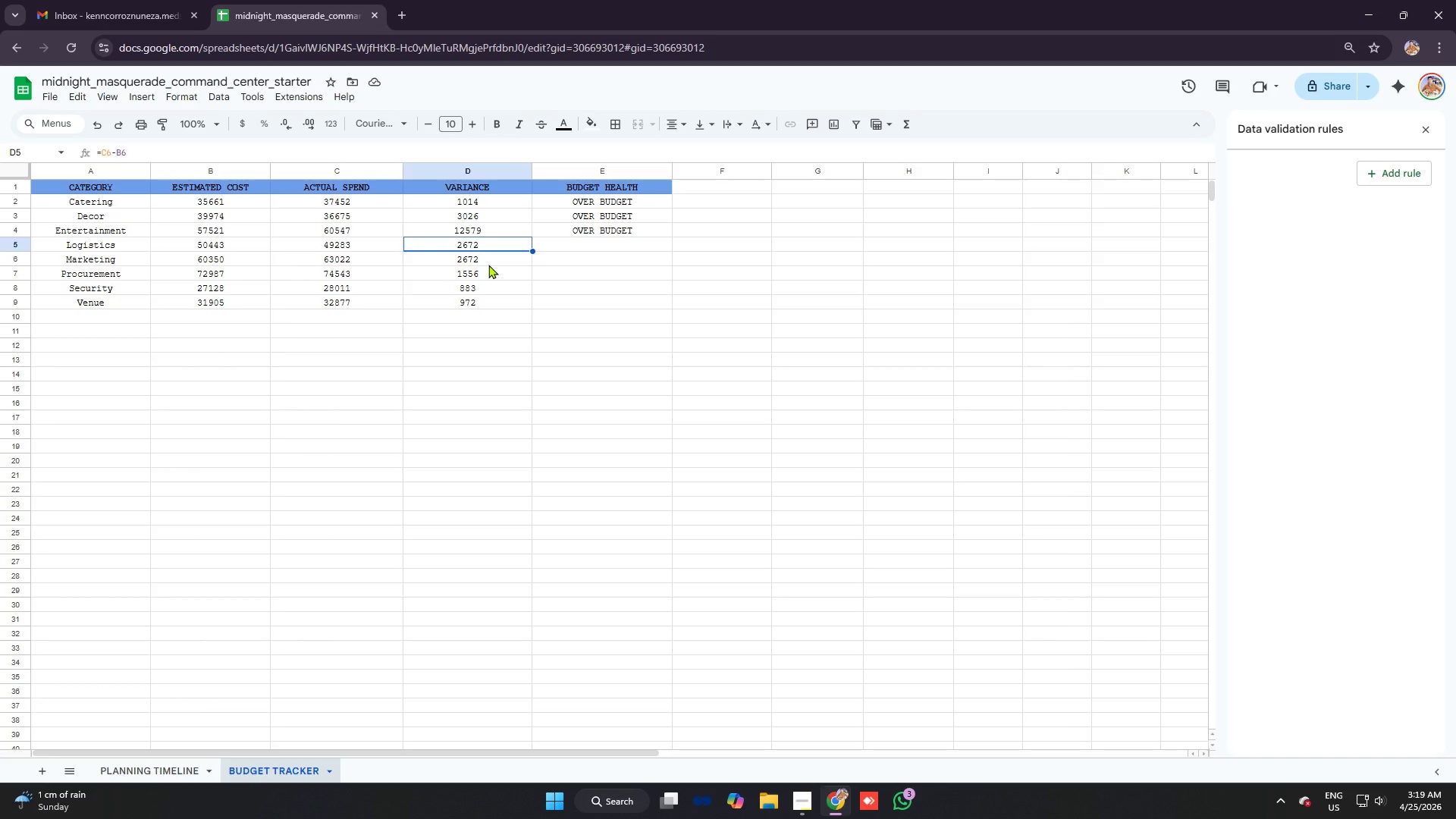 
left_click([485, 257])
 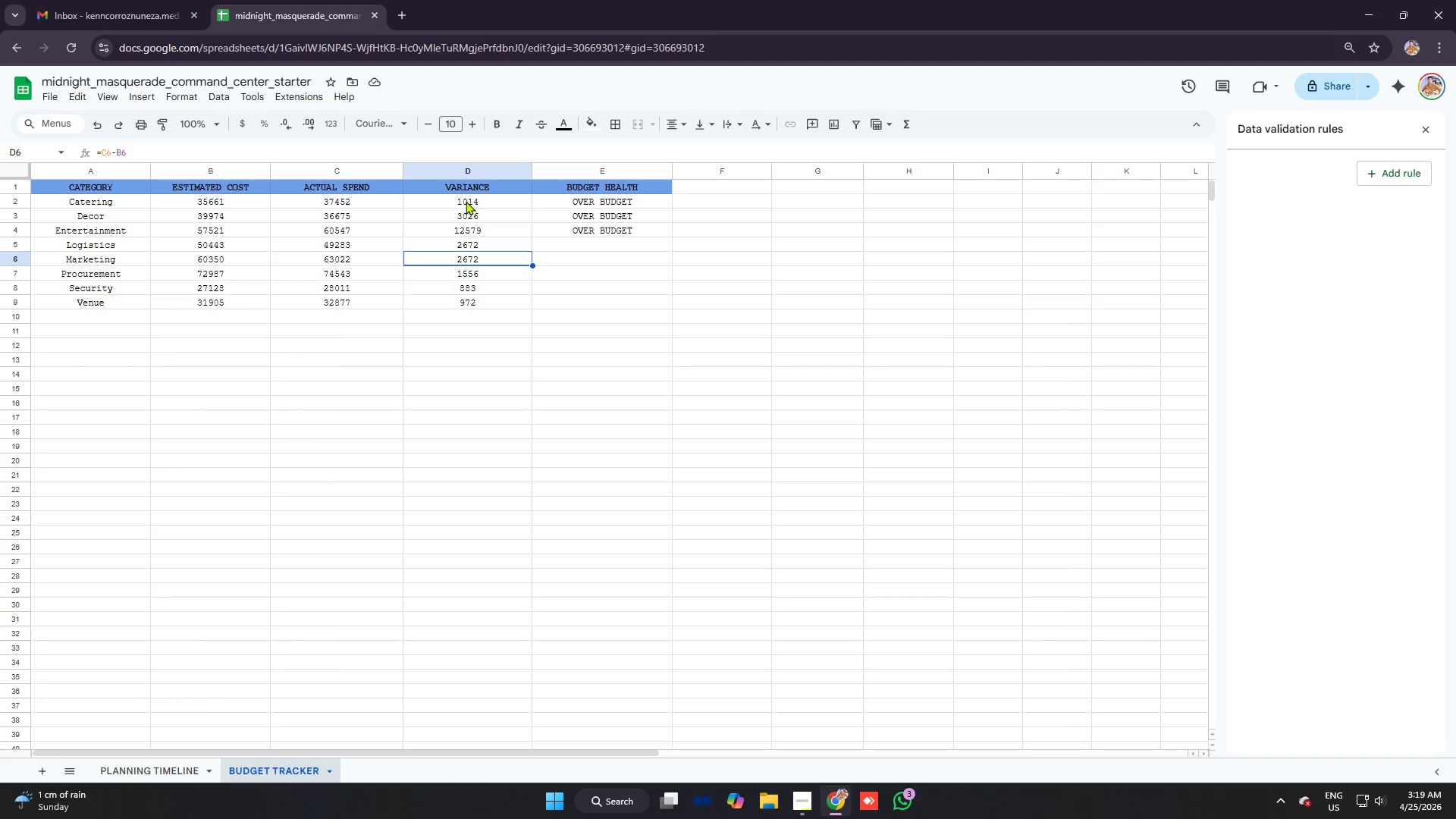 
left_click([466, 201])
 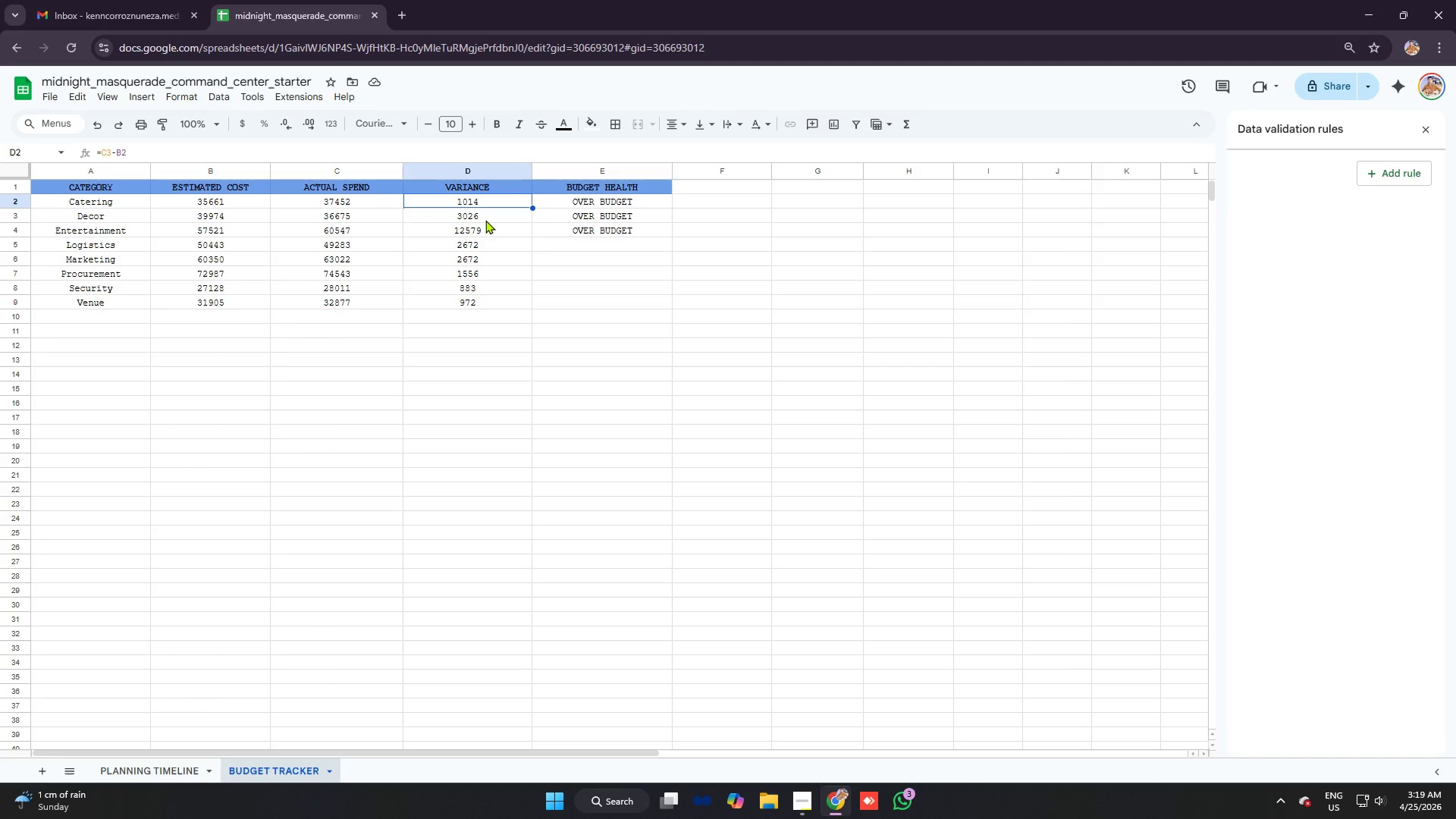 
left_click_drag(start_coordinate=[485, 220], to_coordinate=[500, 302])
 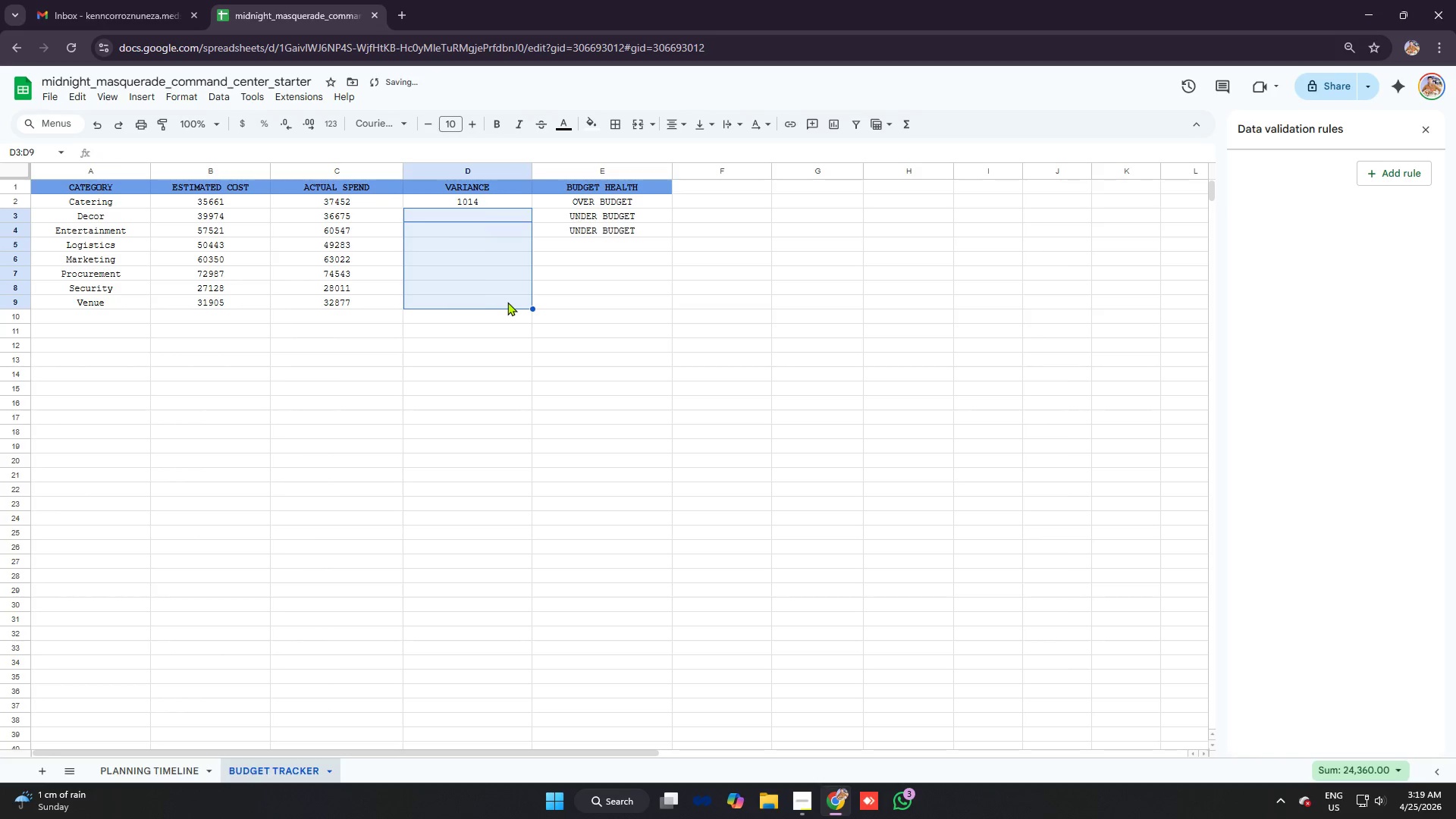 
key(Backspace)
 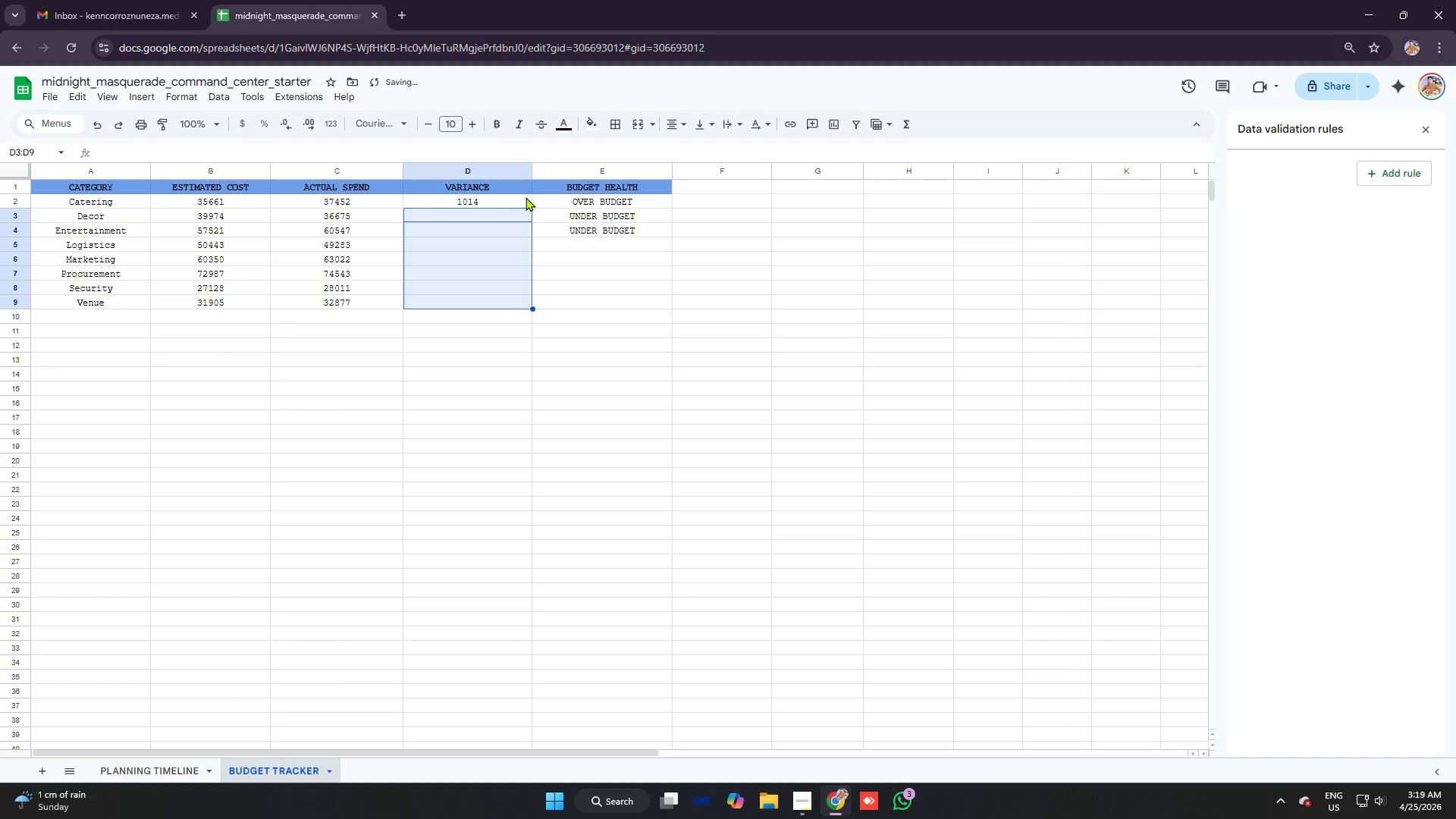 
left_click([496, 199])
 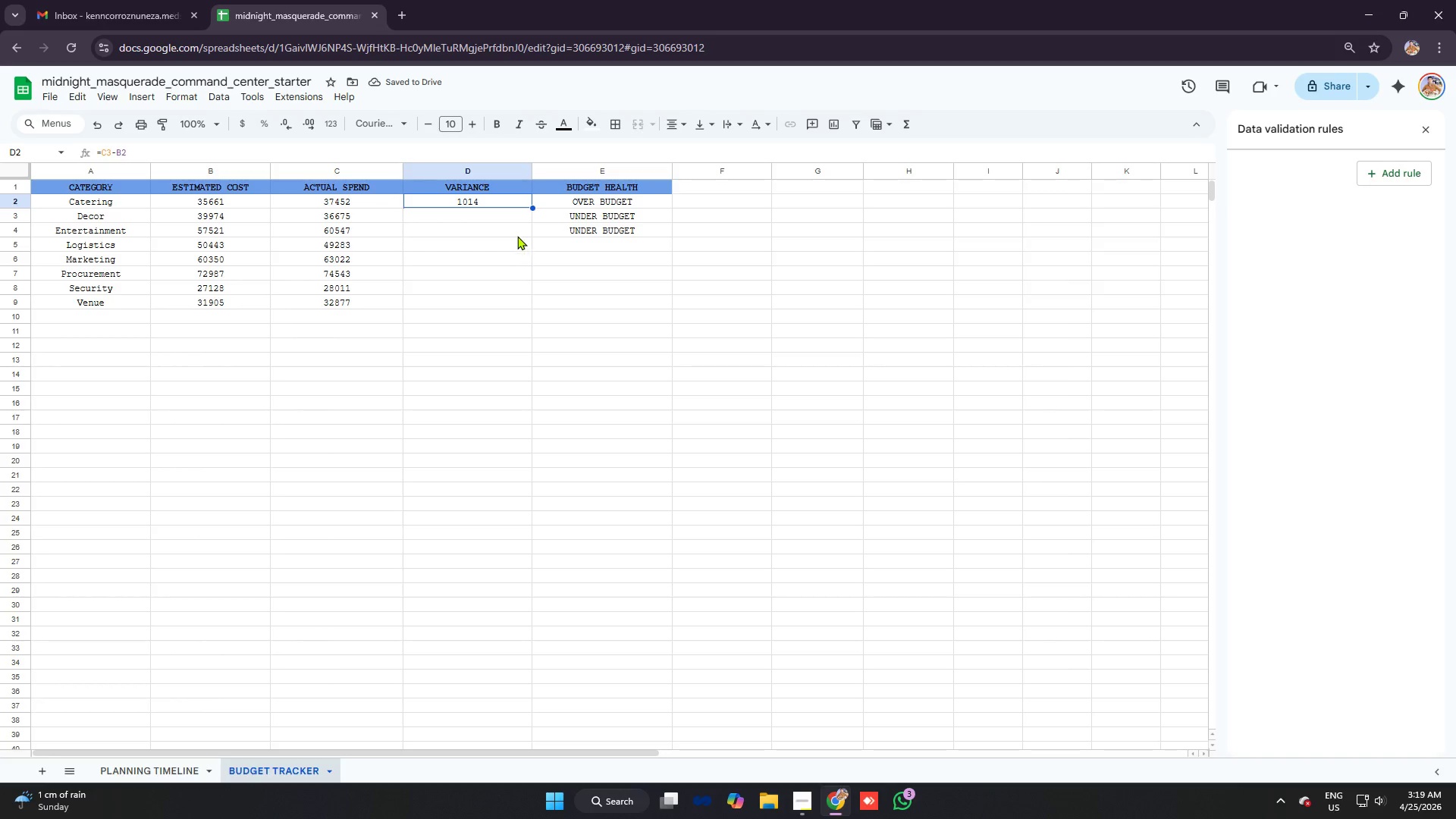 
left_click([516, 226])
 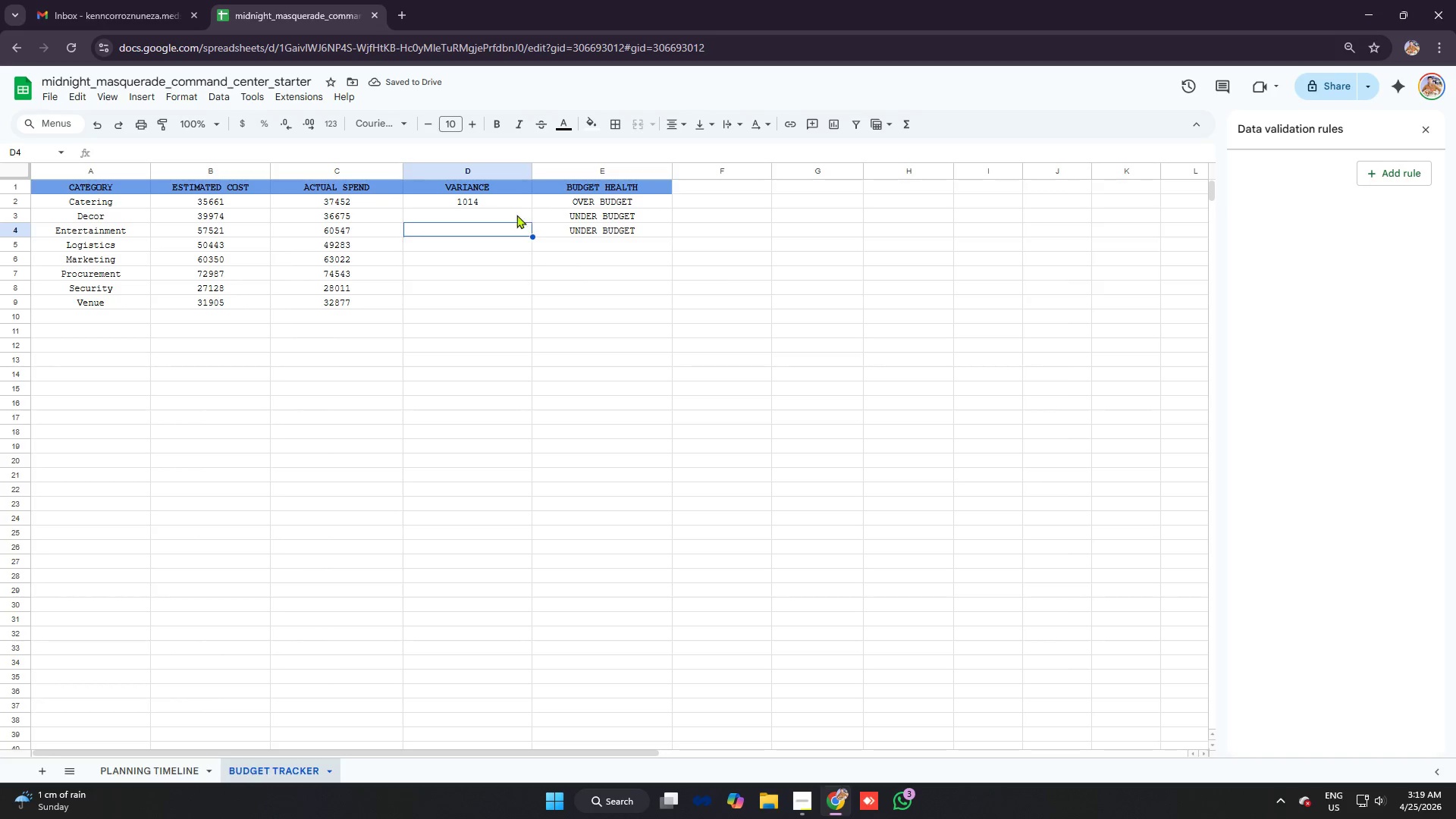 
left_click([510, 212])
 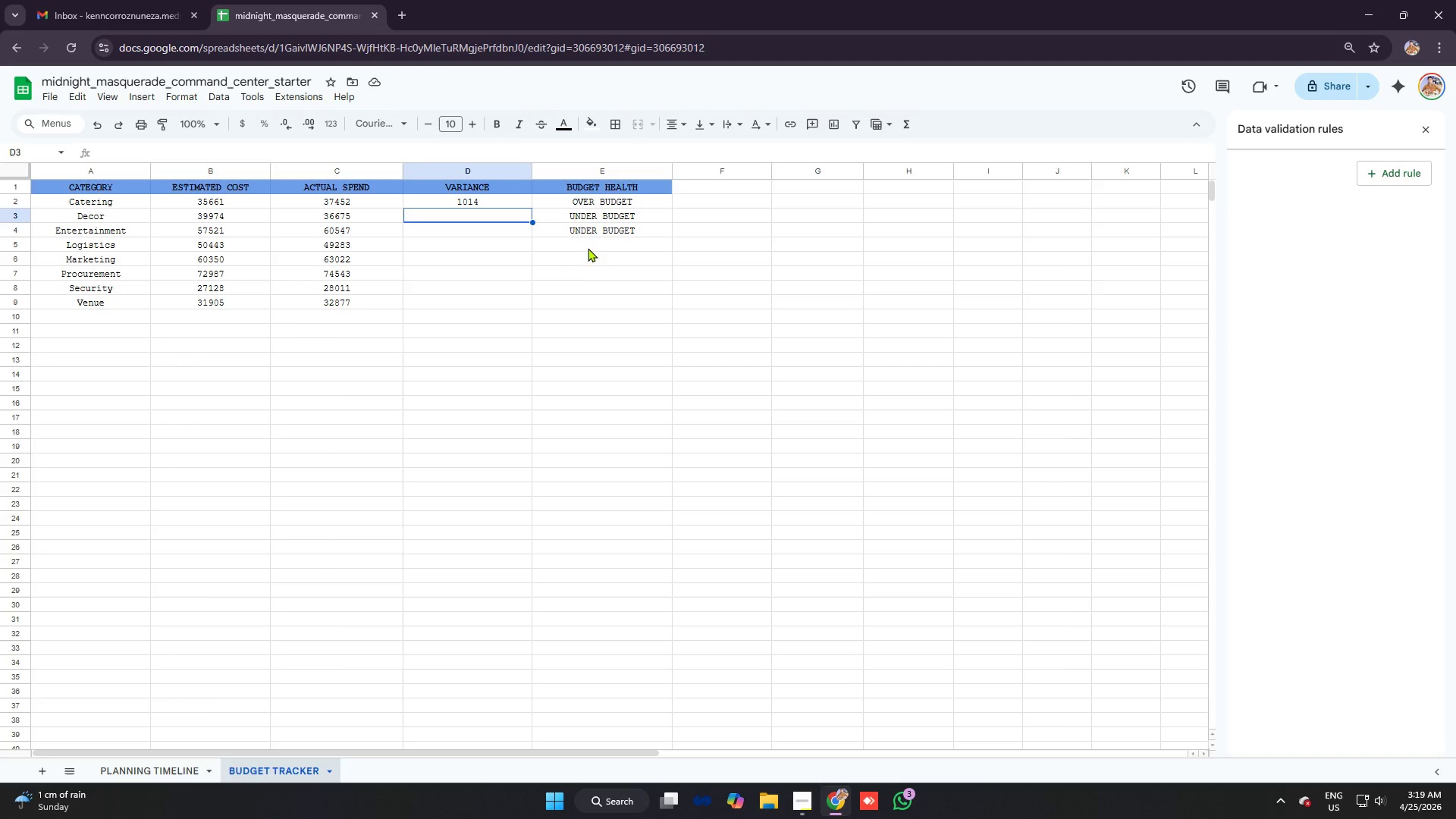 
left_click([588, 246])
 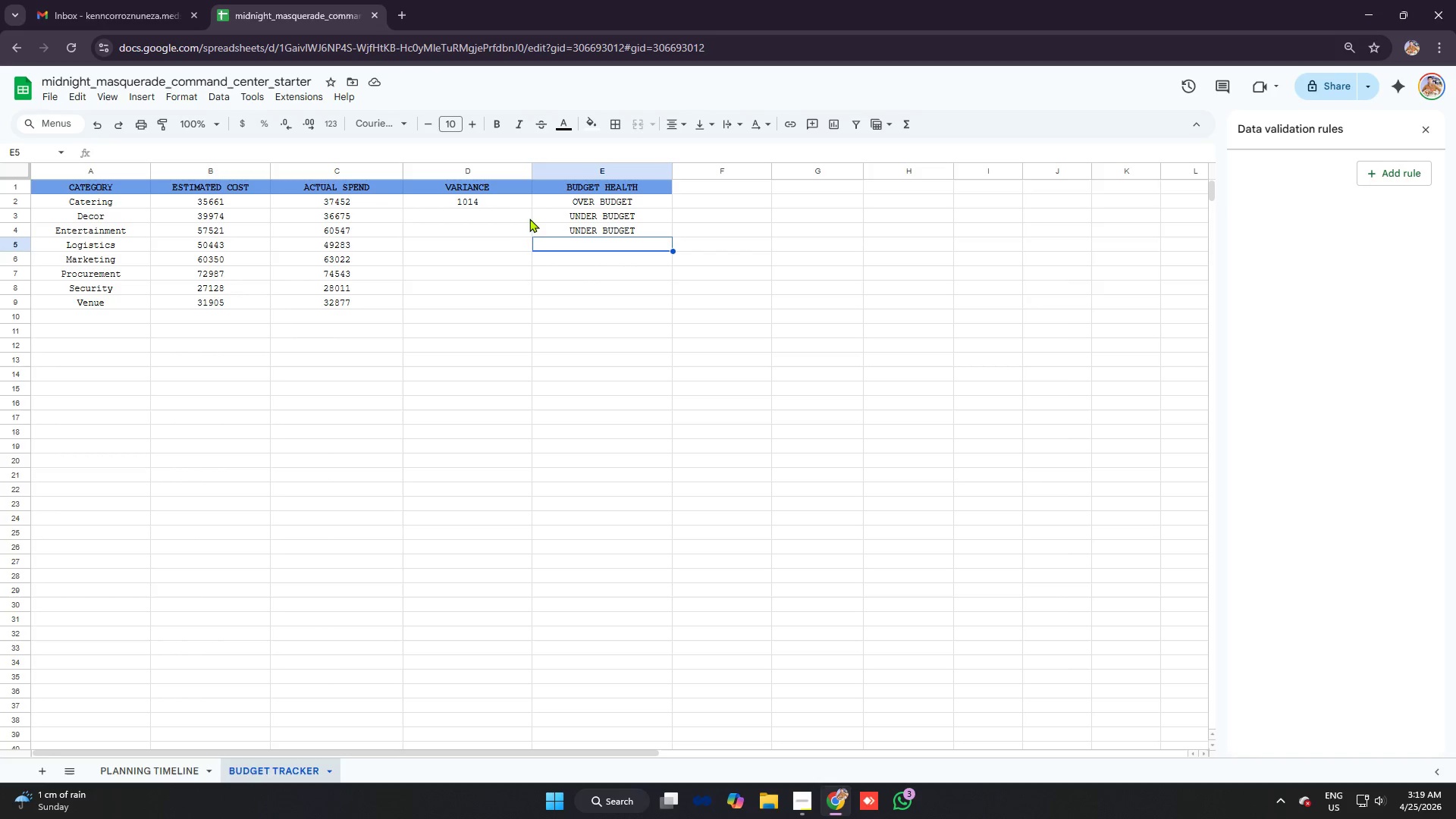 
left_click([514, 215])
 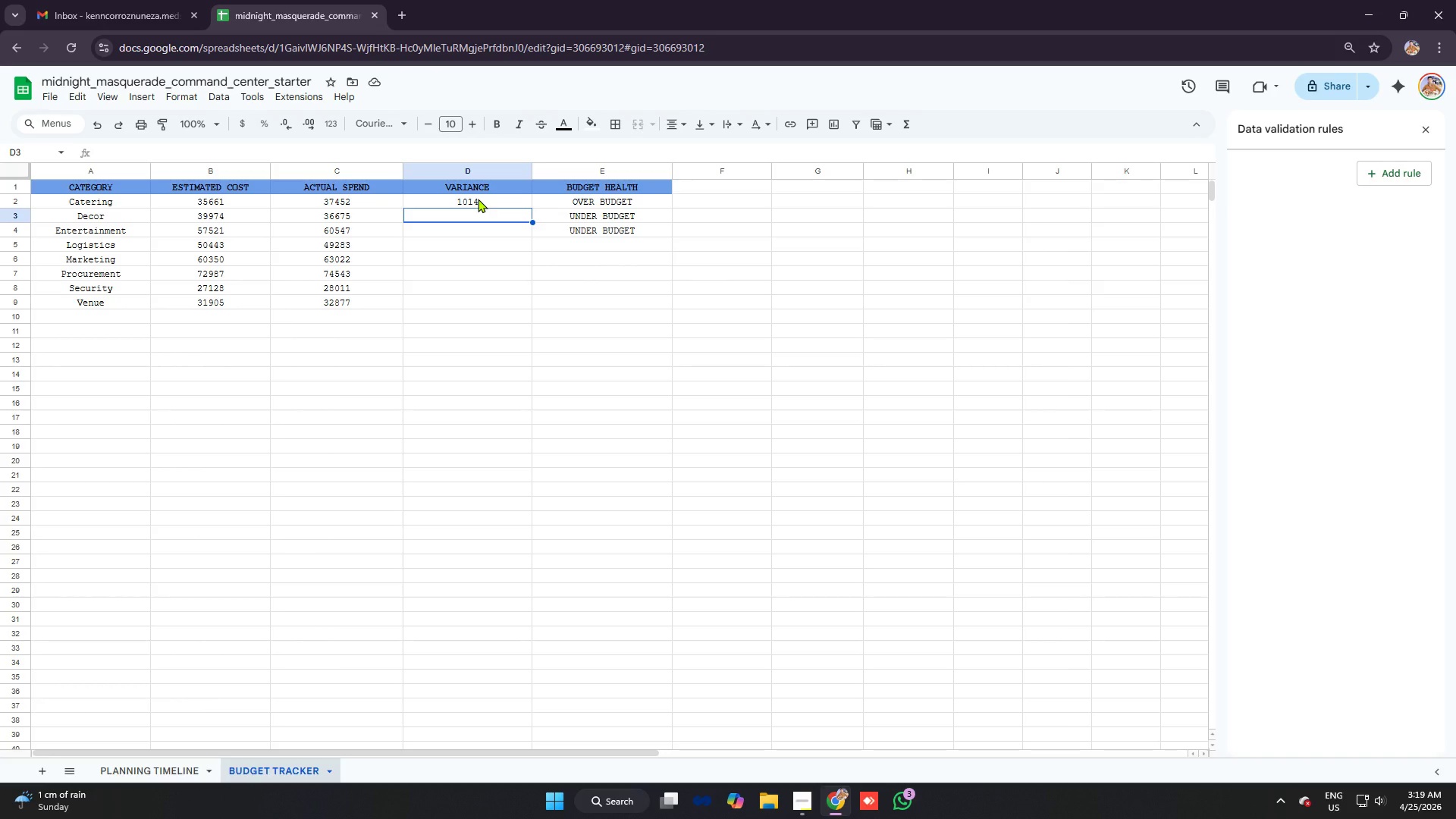 
left_click([478, 199])
 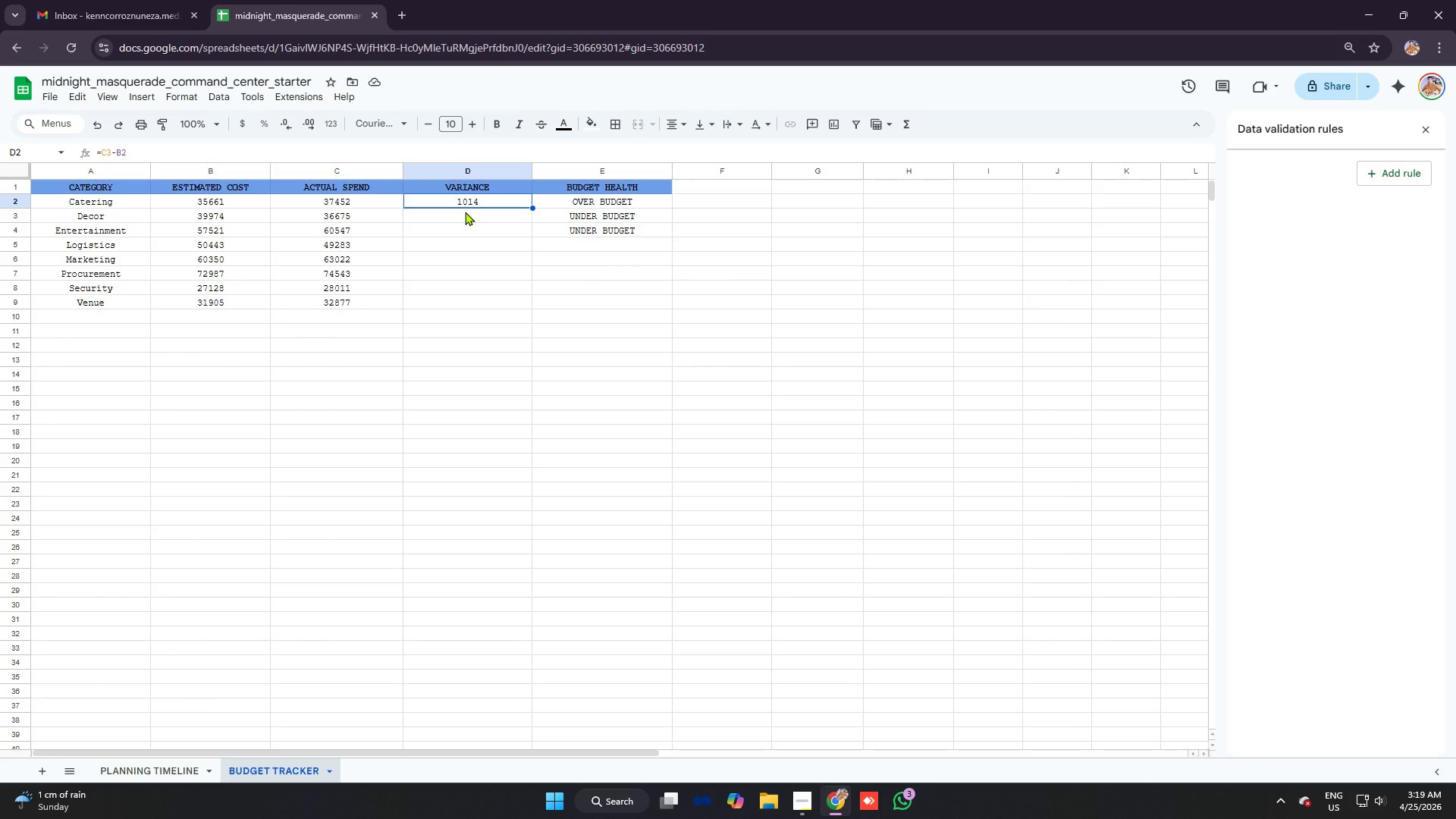 
left_click([363, 203])
 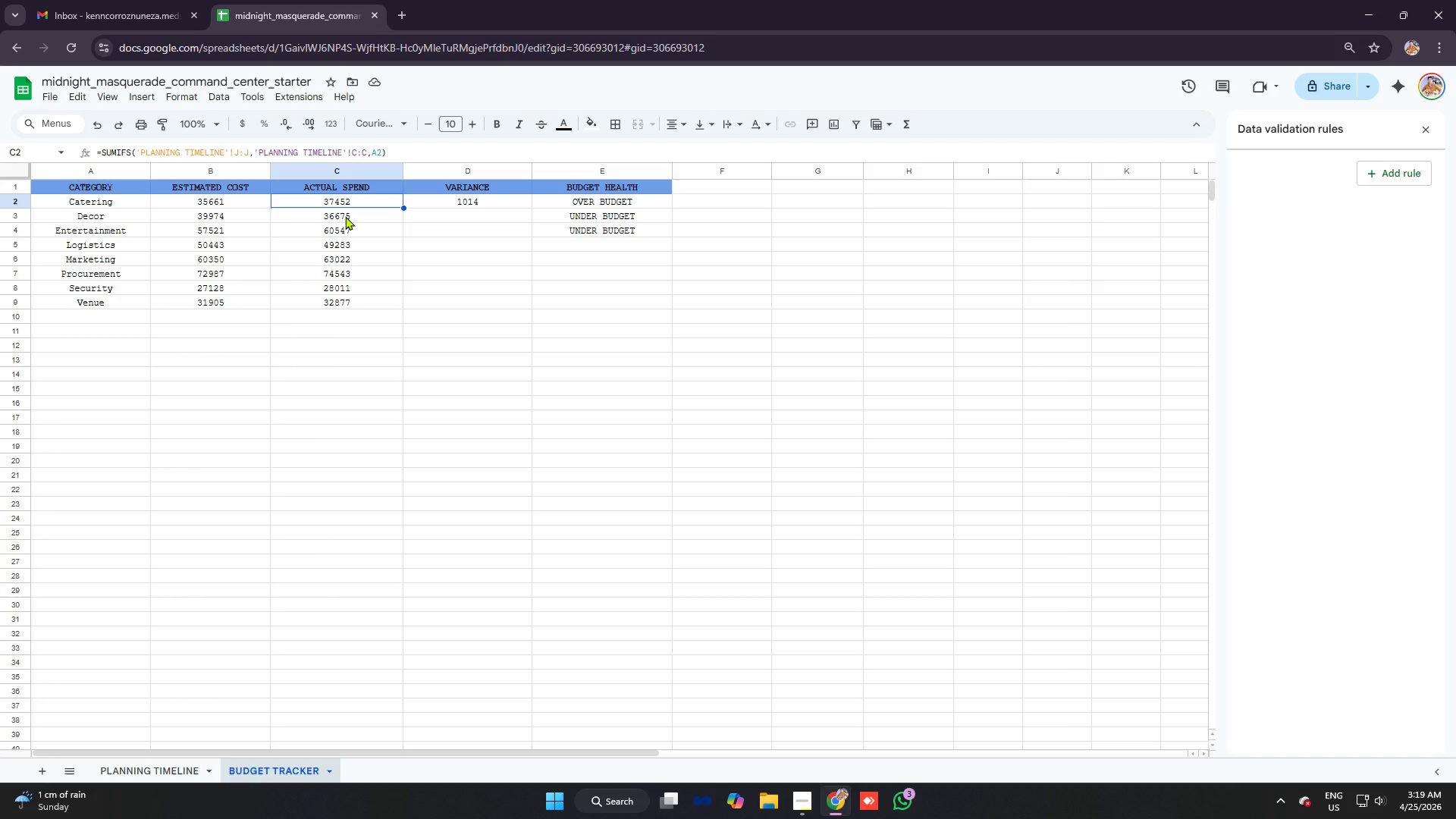 
left_click([347, 217])
 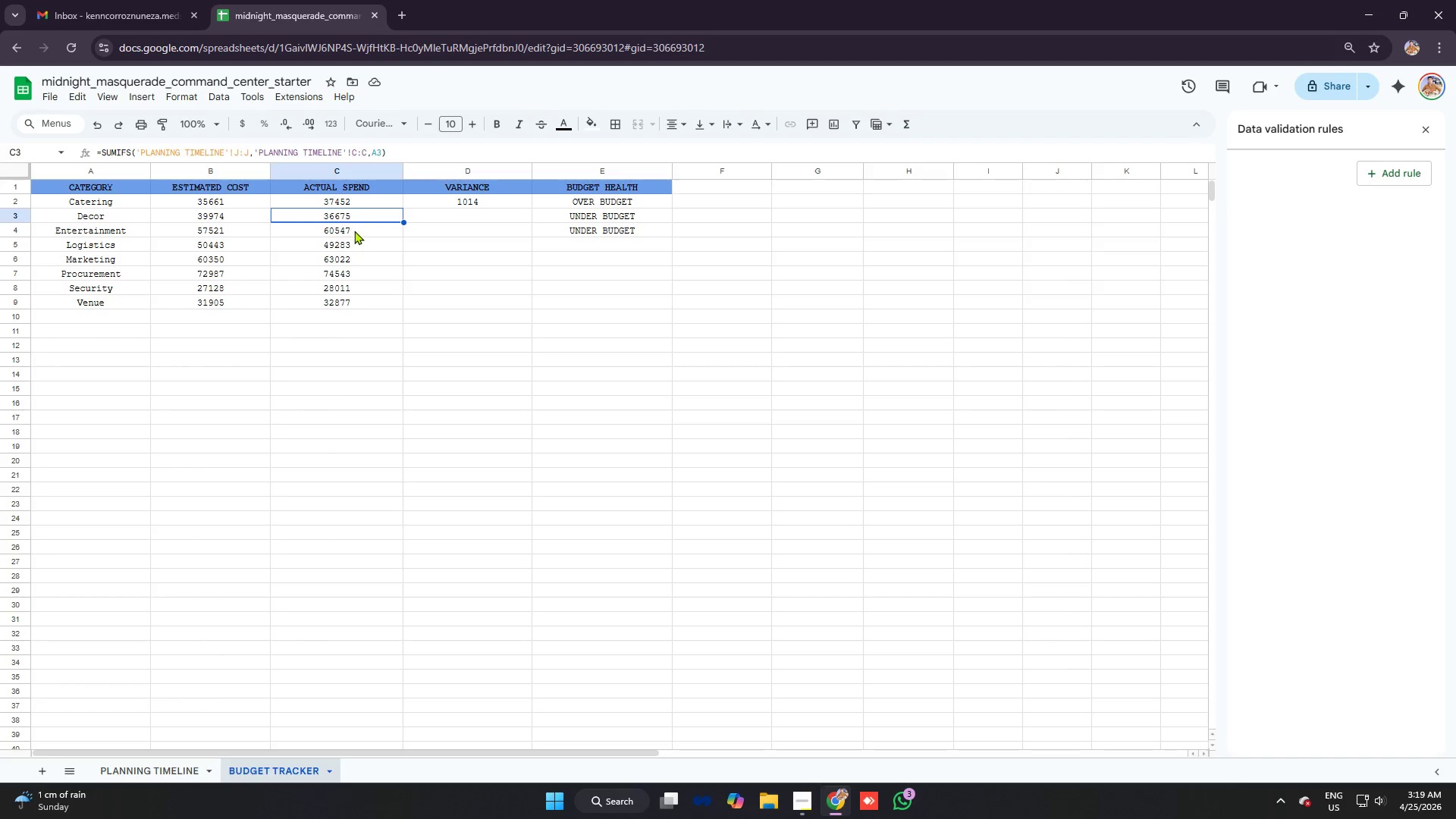 
left_click([354, 233])
 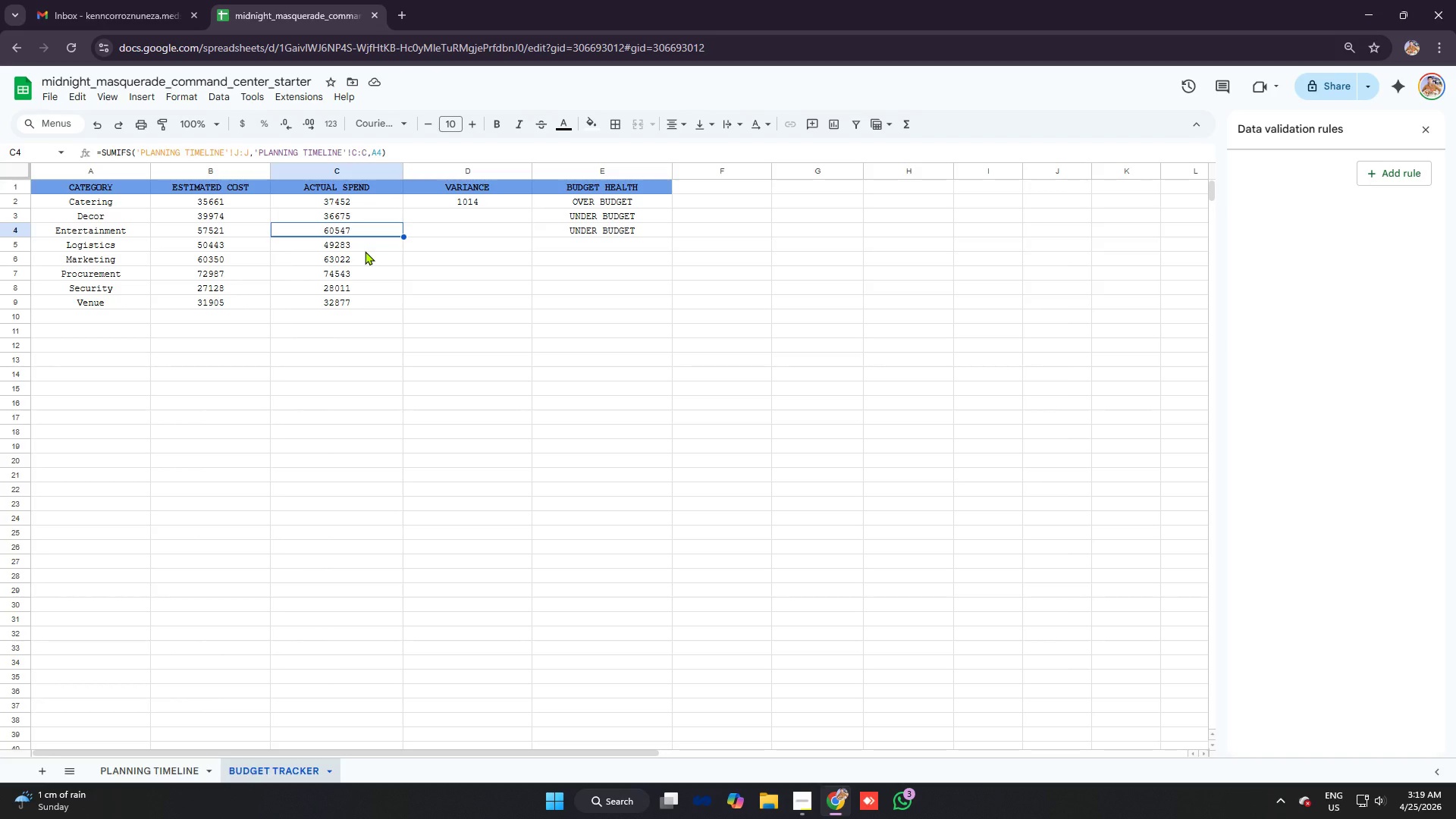 
left_click([364, 251])
 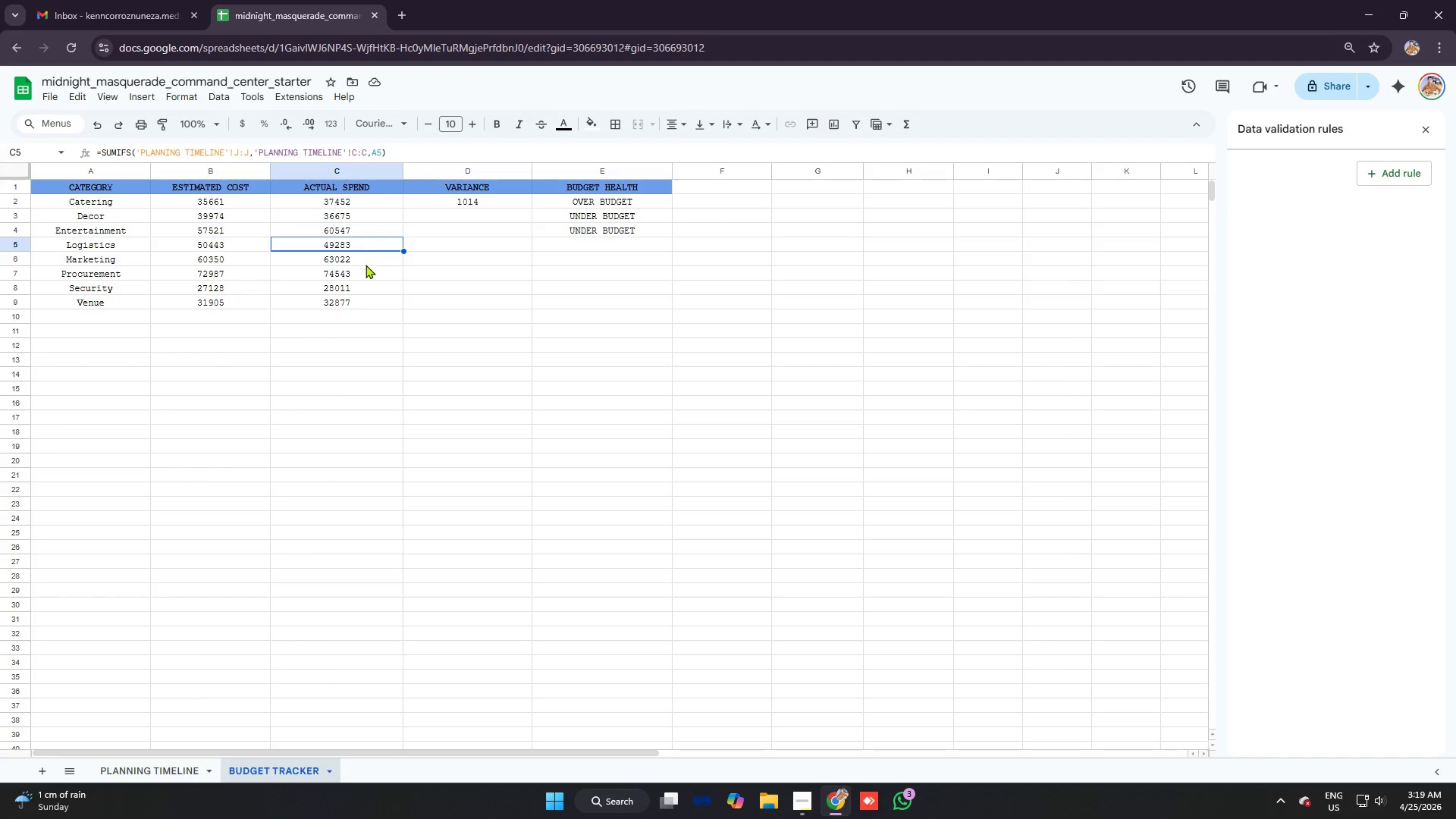 
left_click([359, 263])
 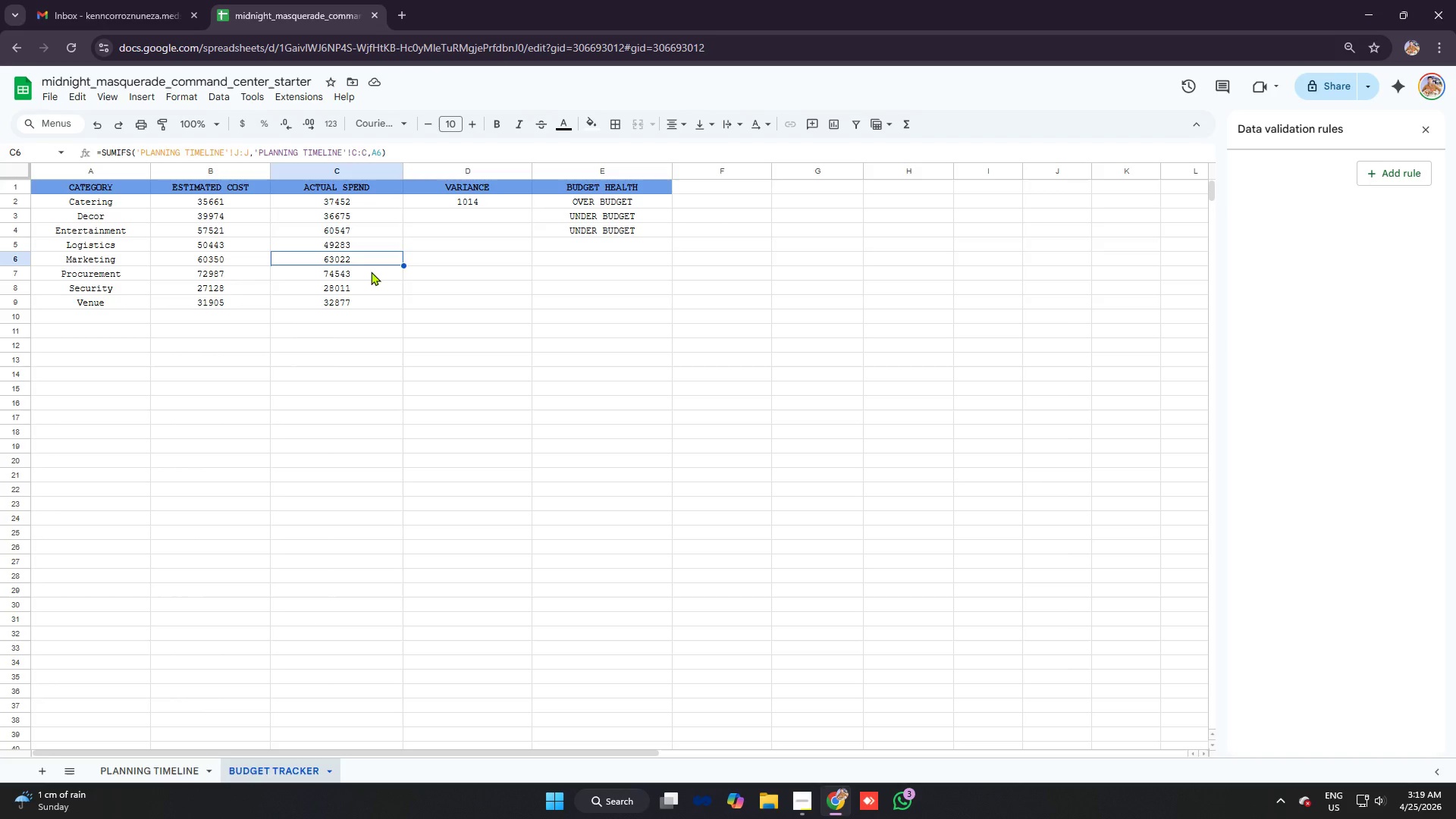 
left_click([371, 271])
 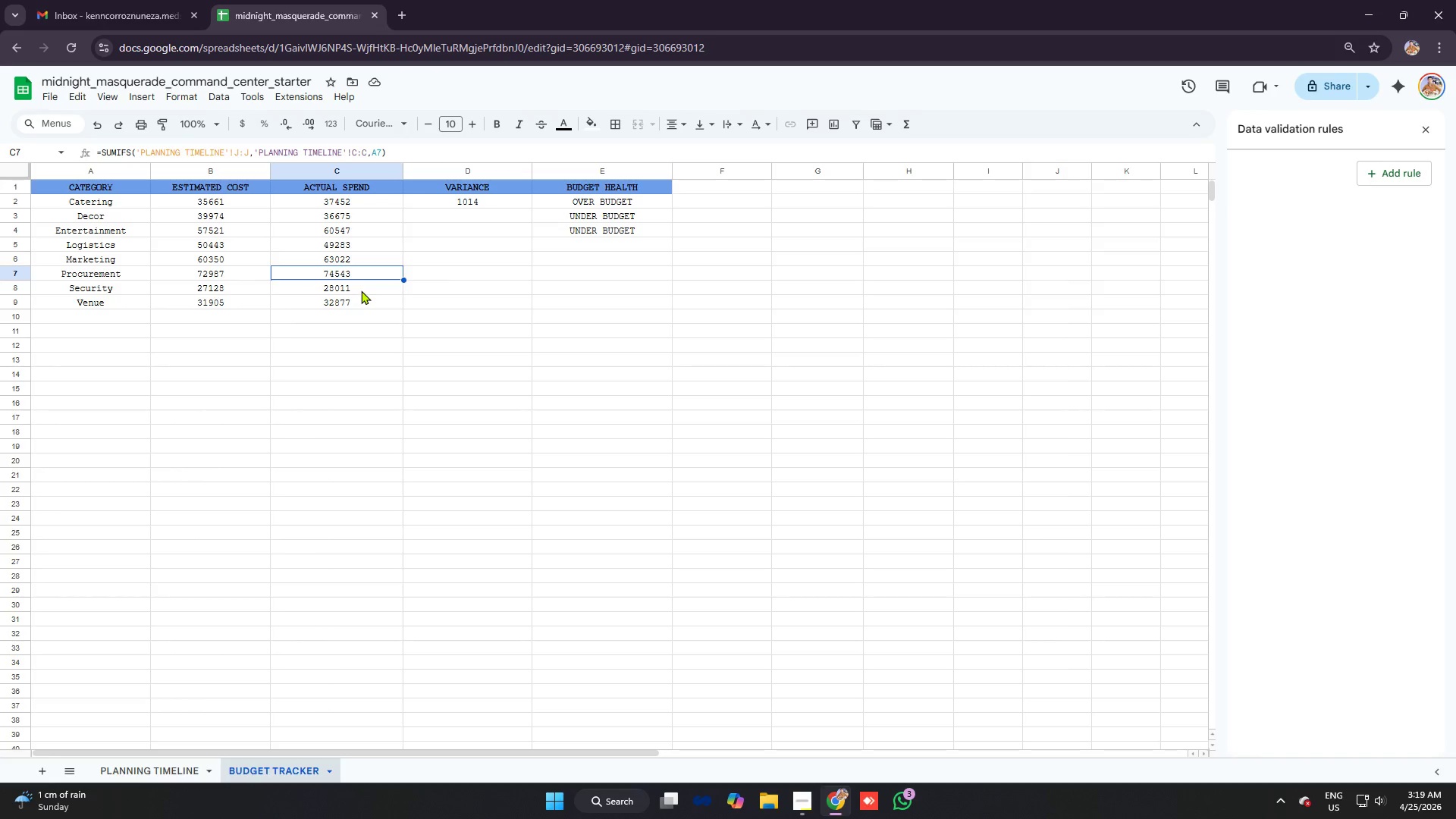 
left_click([361, 290])
 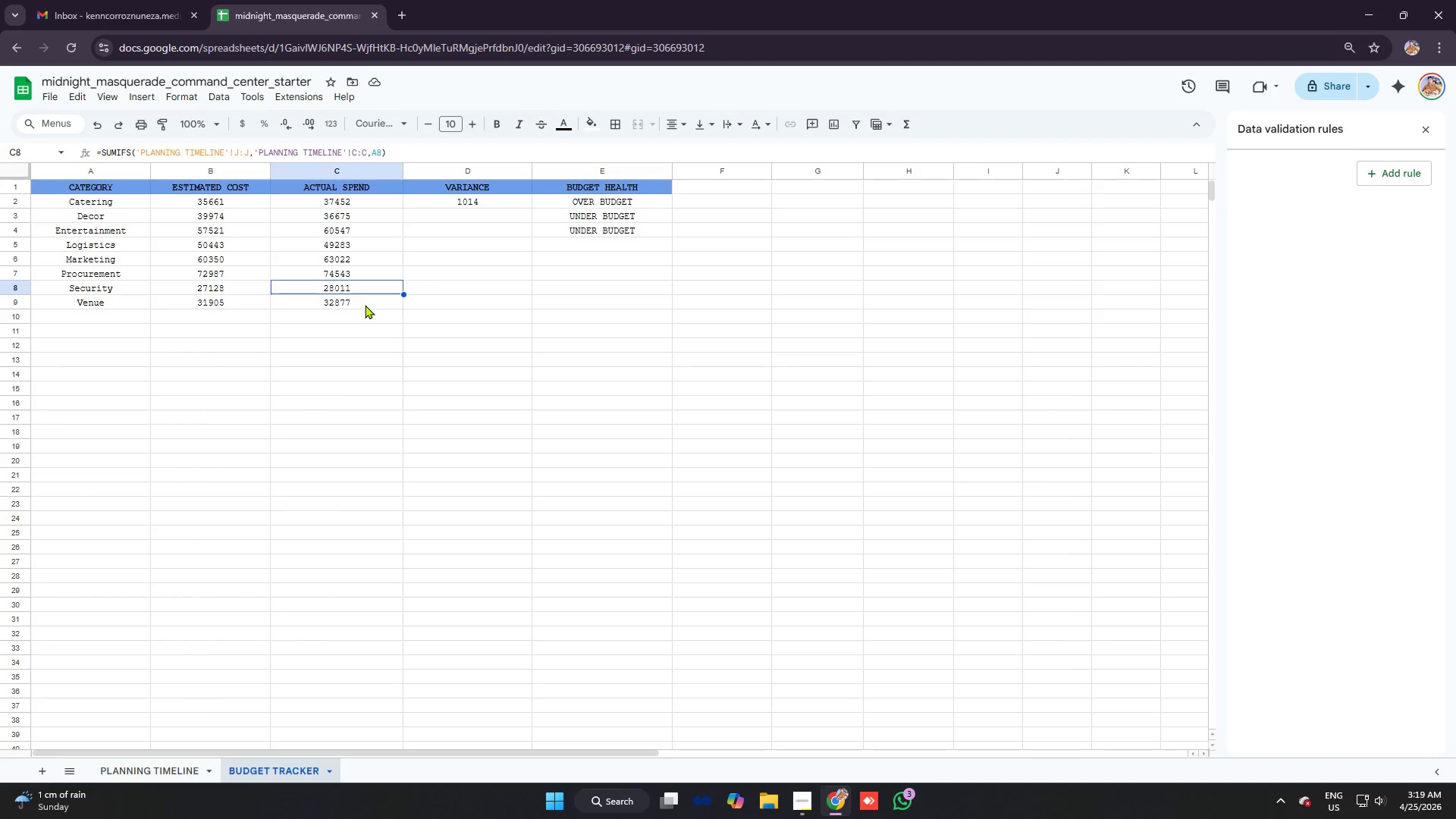 
left_click([365, 305])
 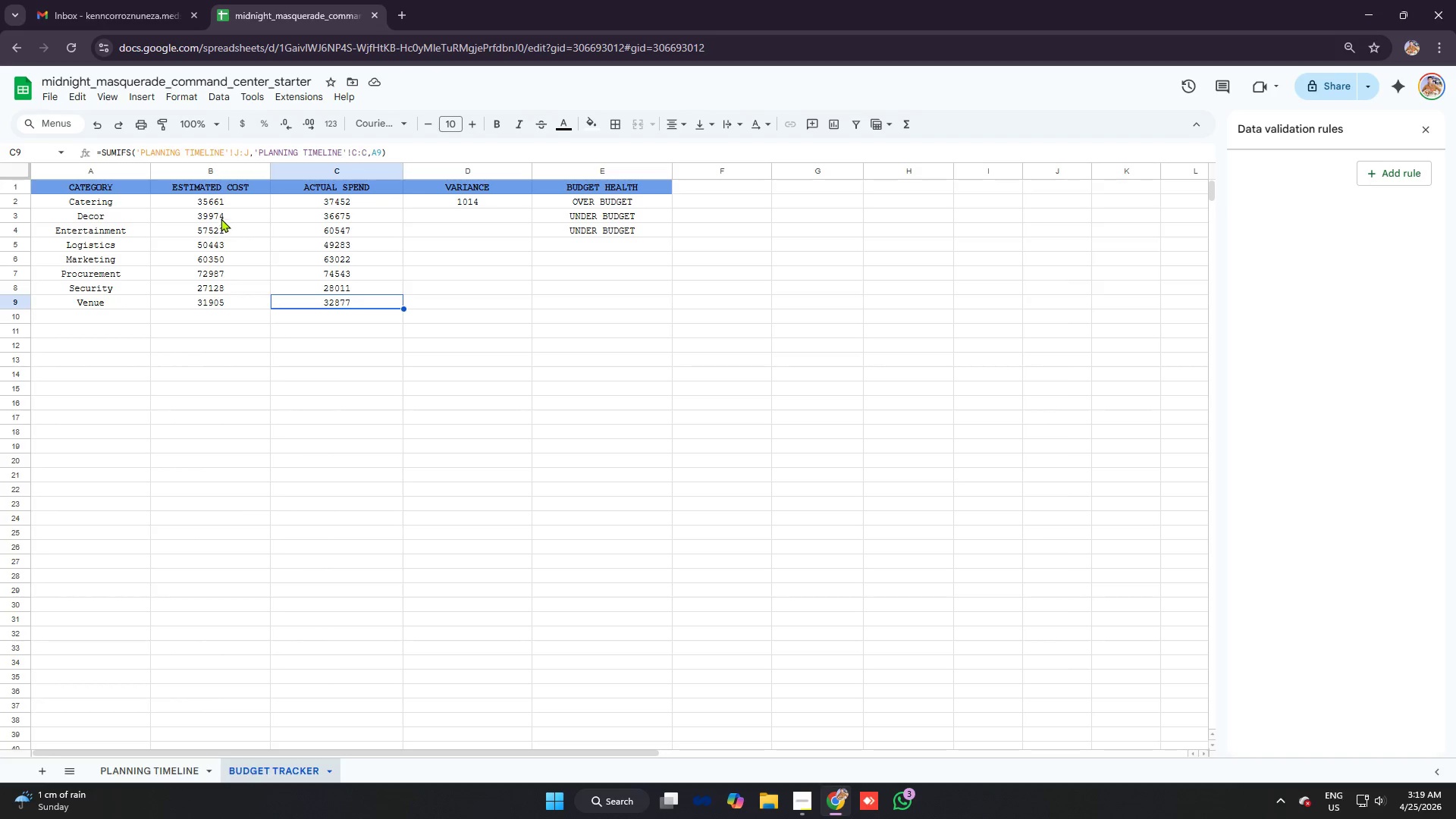 
left_click([219, 205])
 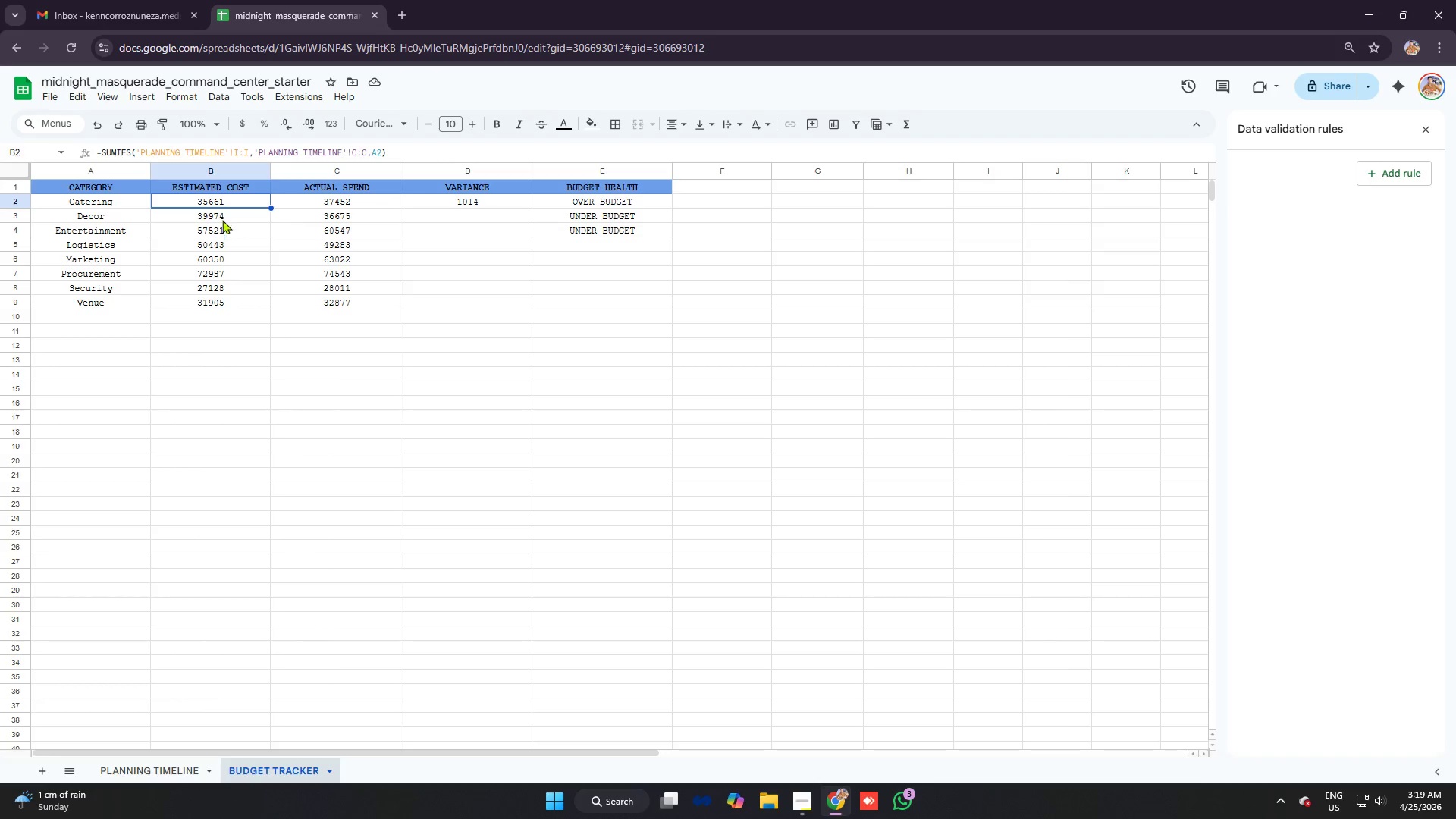 
left_click([224, 216])
 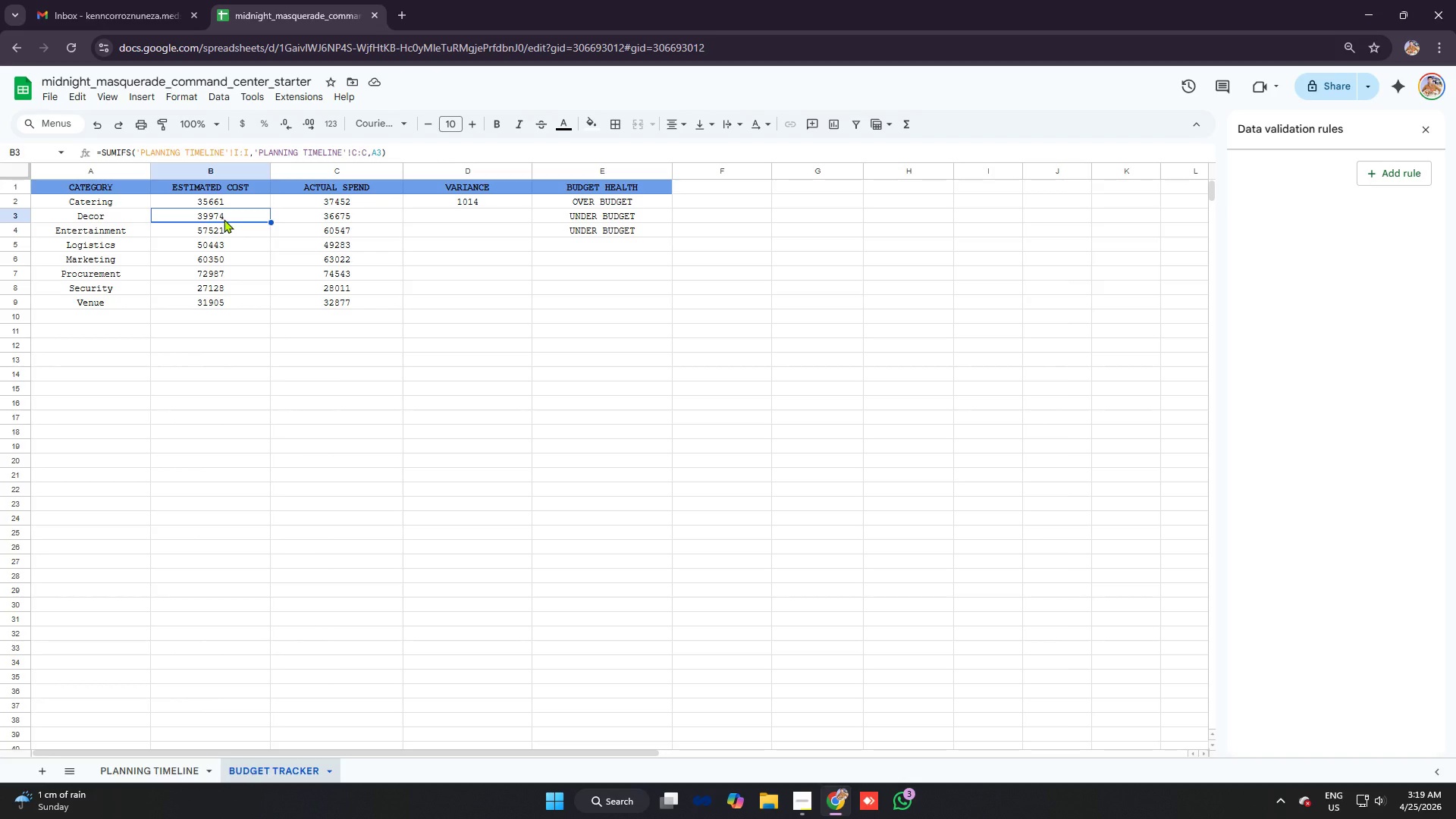 
key(ArrowDown)
 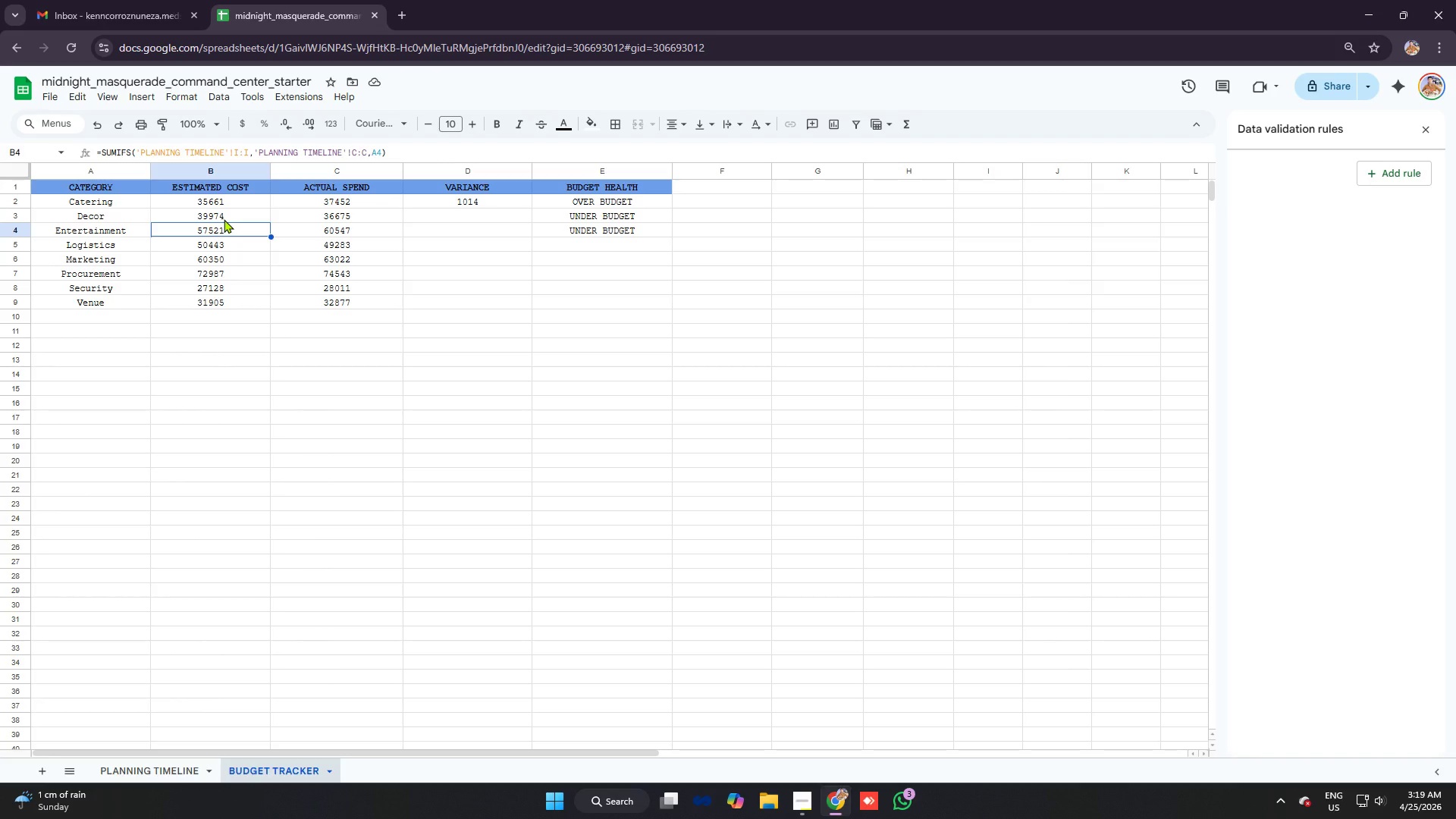 
key(ArrowDown)
 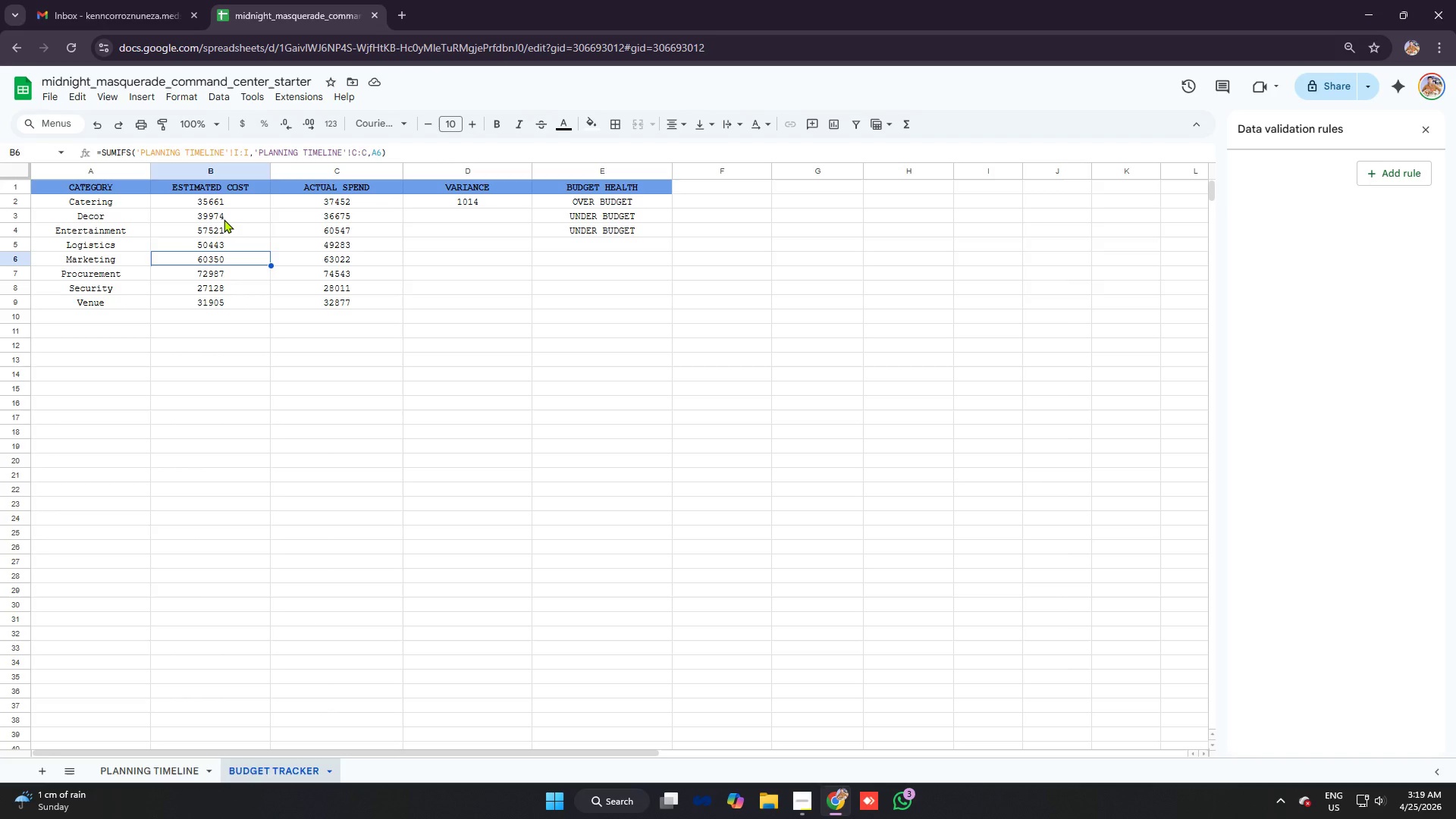 
key(ArrowDown)
 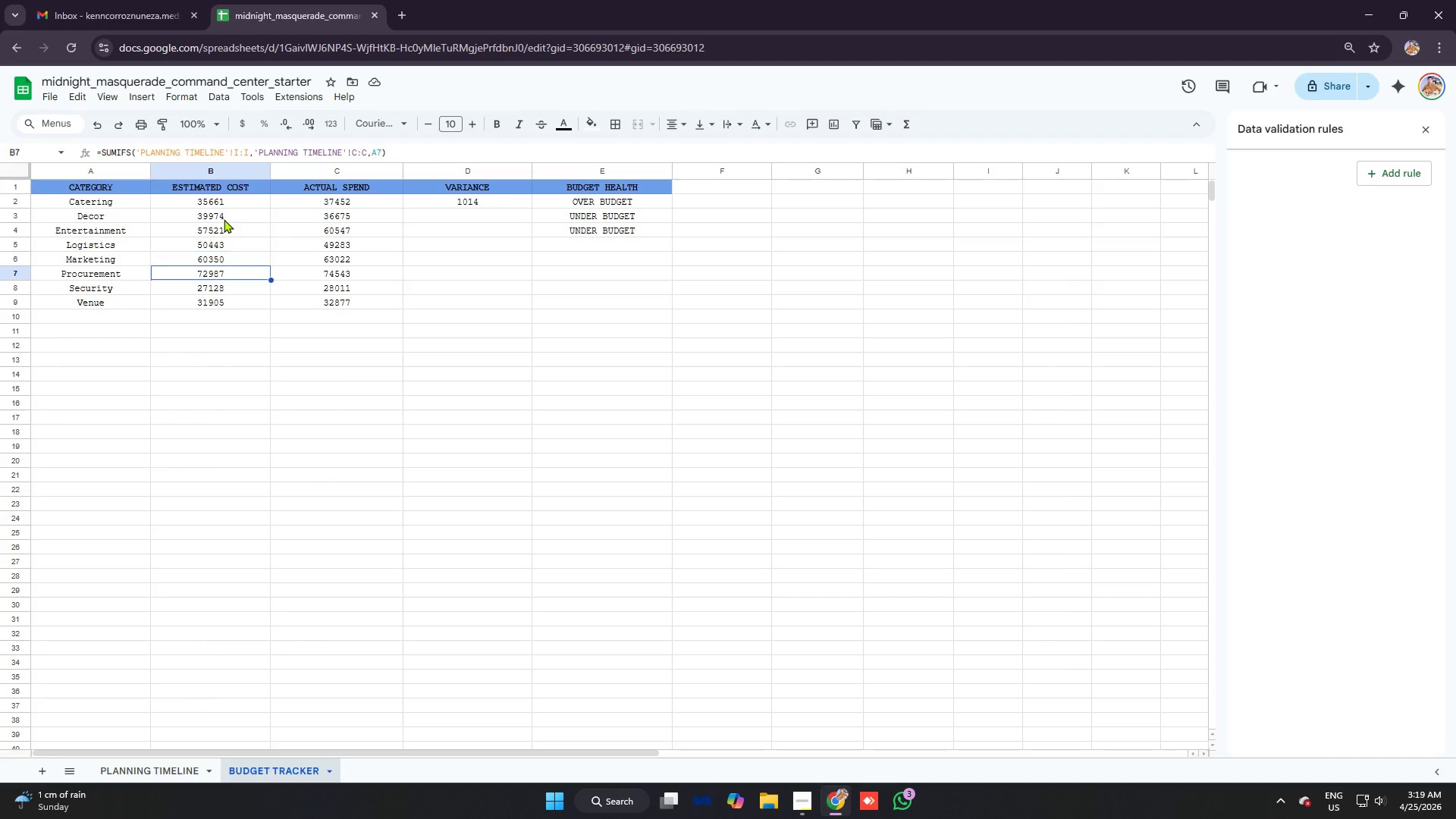 
key(ArrowDown)
 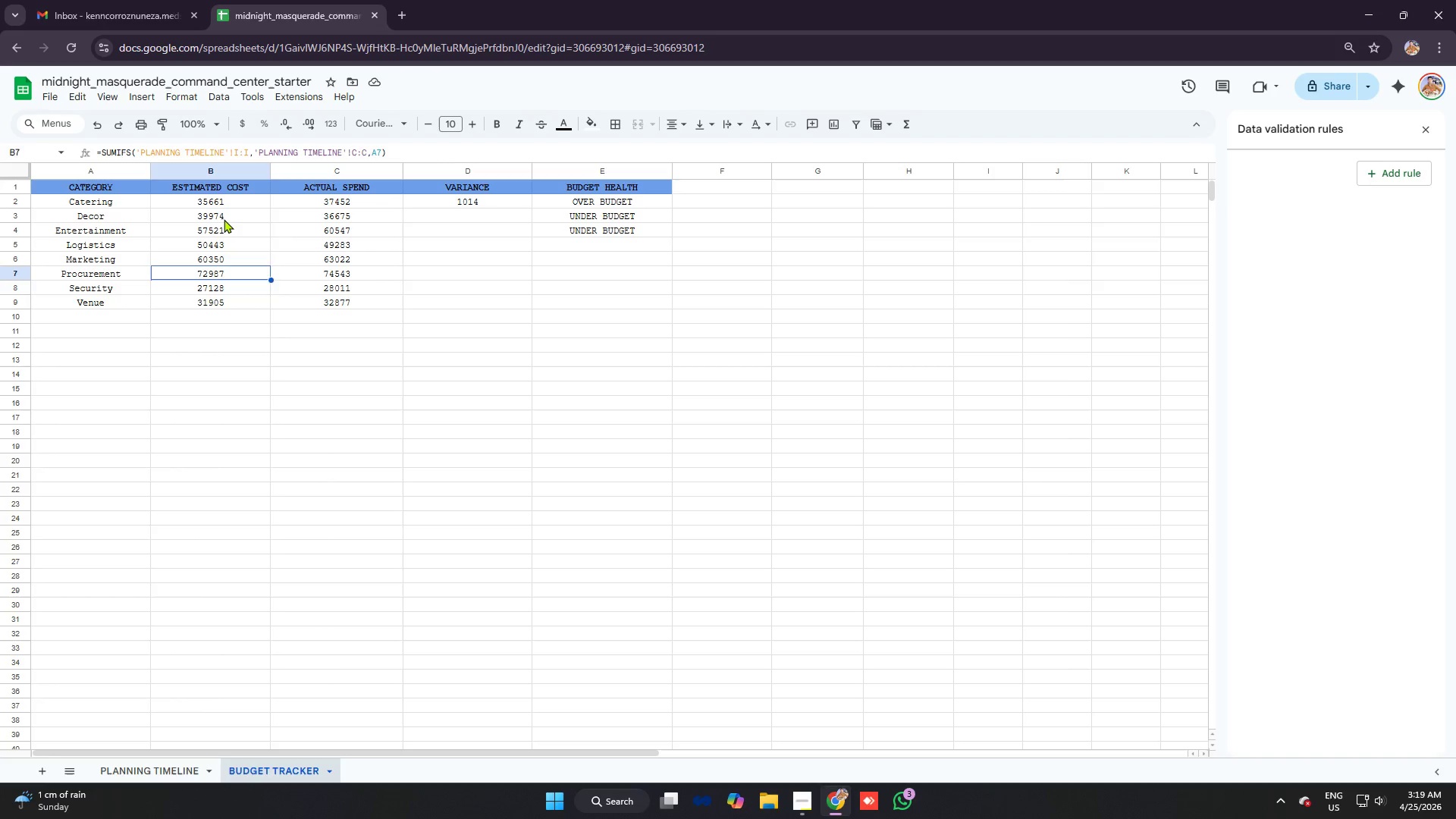 
key(ArrowDown)
 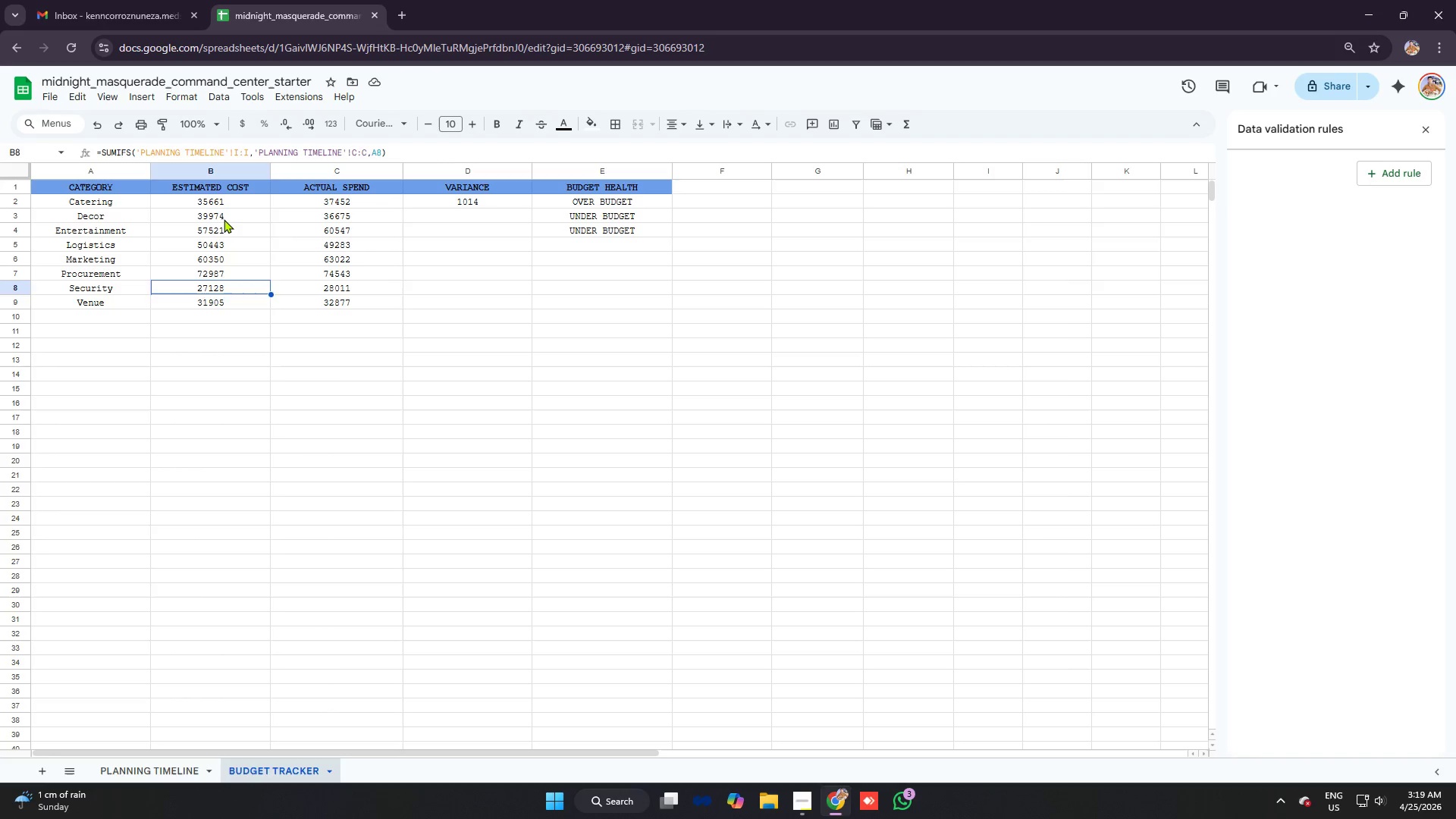 
key(ArrowDown)
 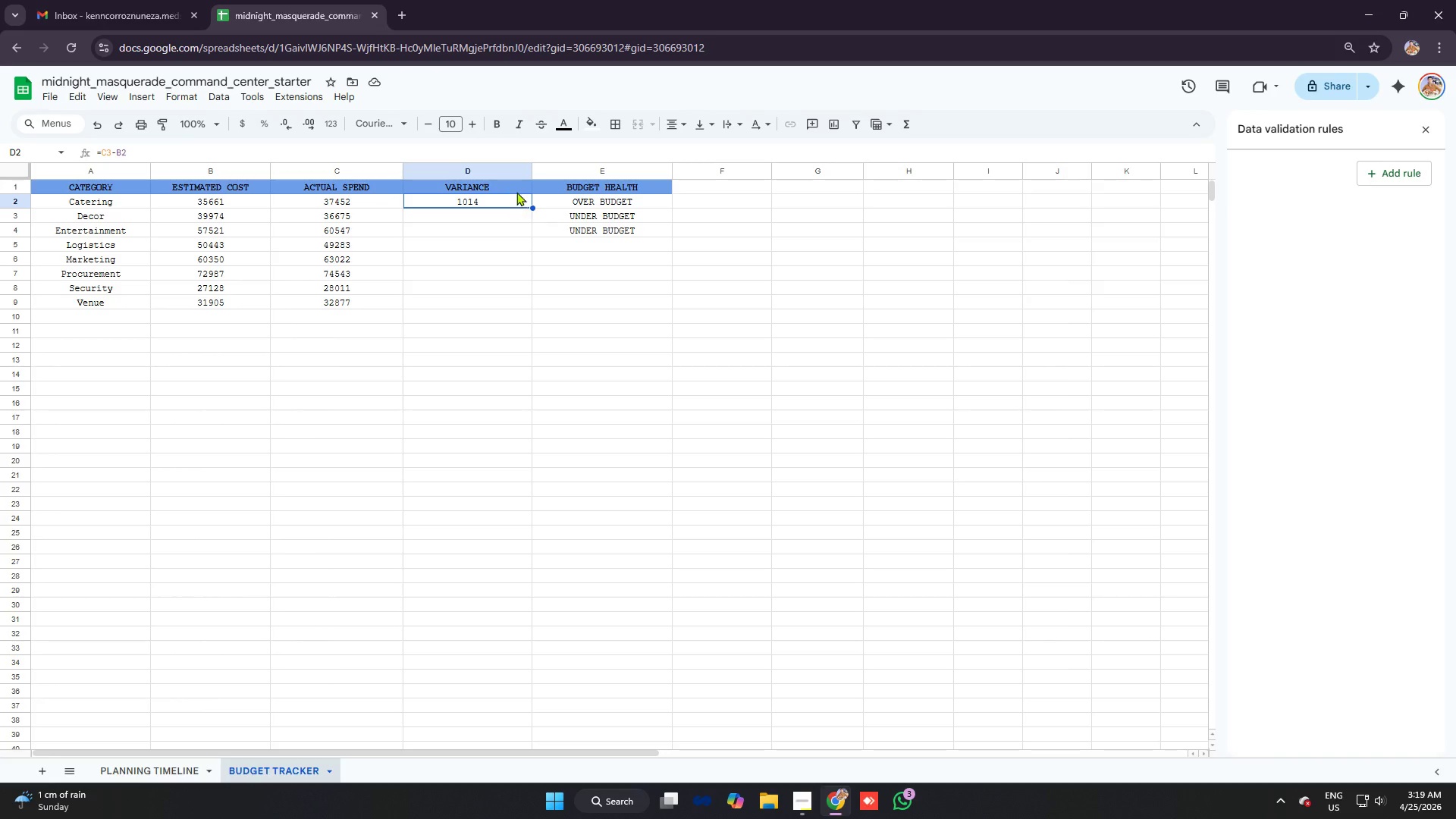 
wait(8.03)
 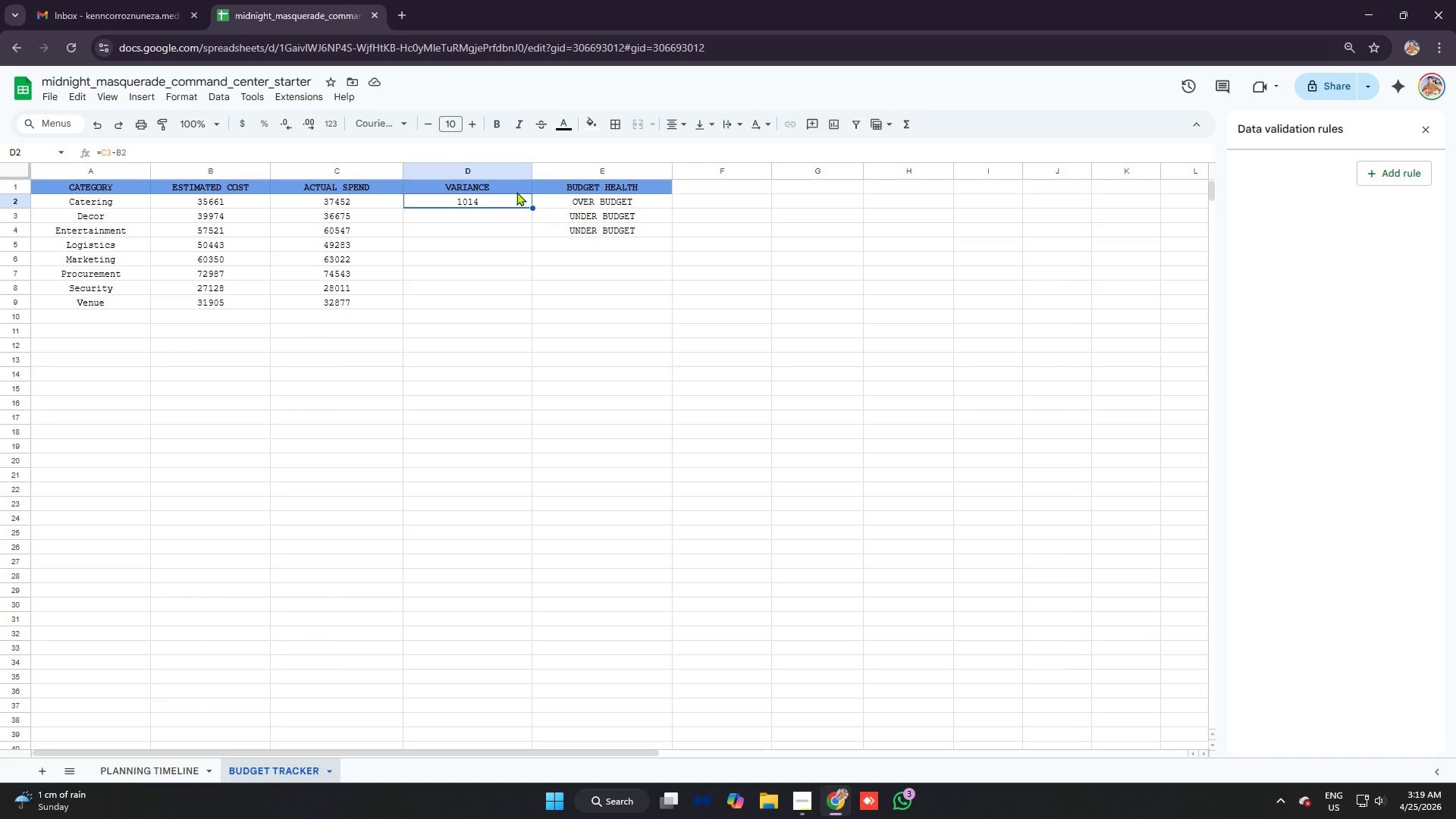 
double_click([465, 209])
 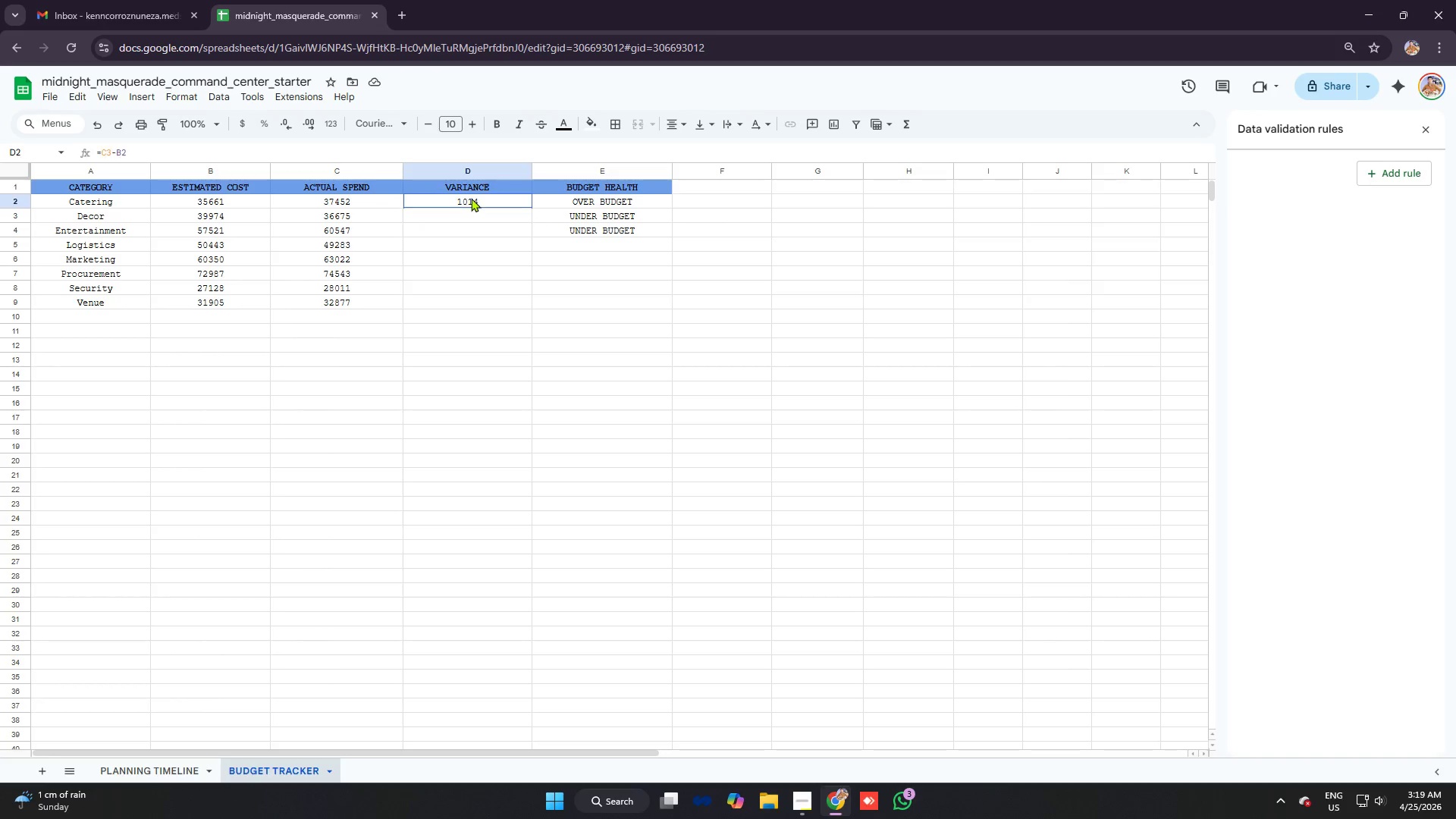 
left_click([471, 198])
 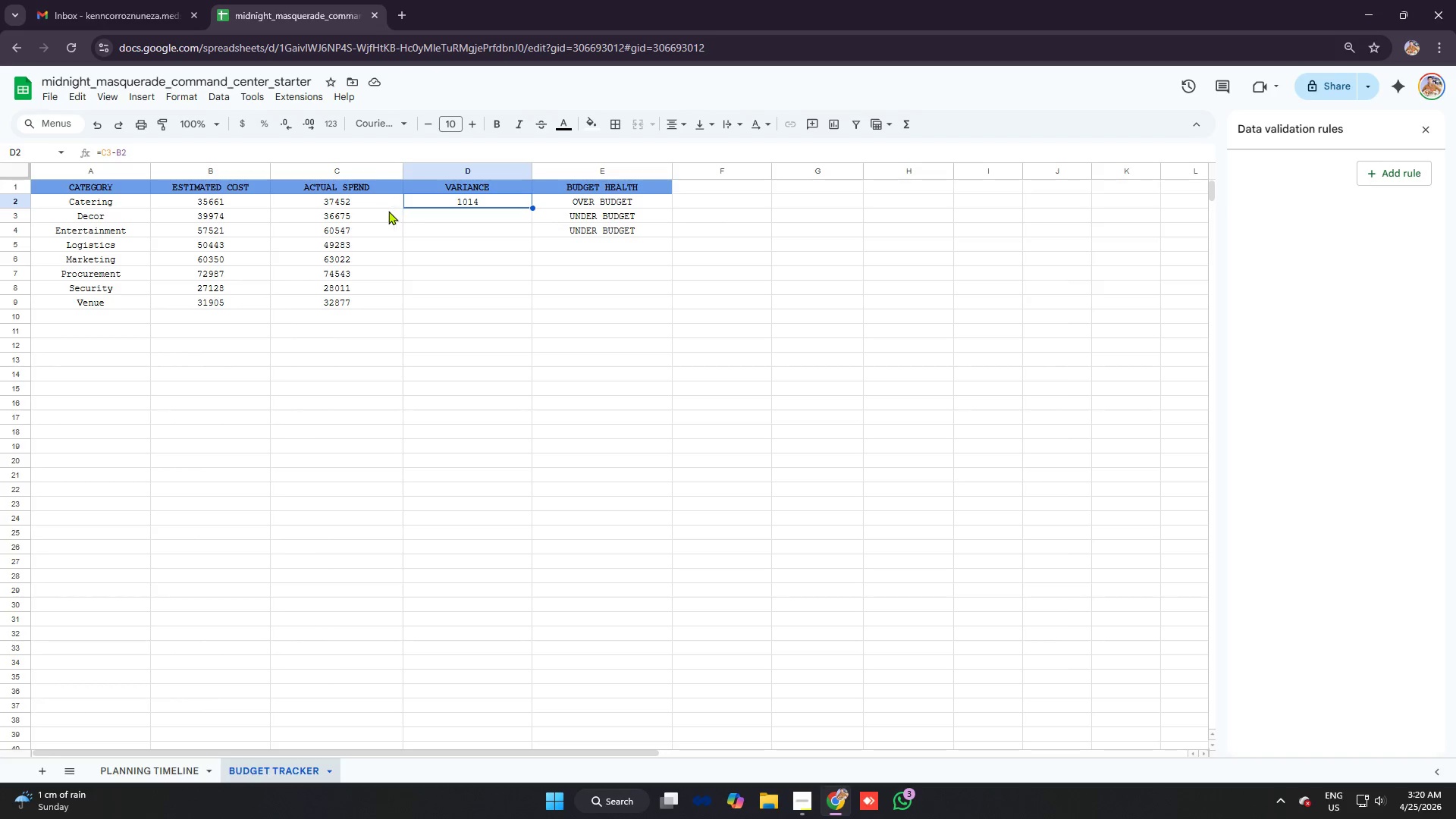 
left_click([377, 208])
 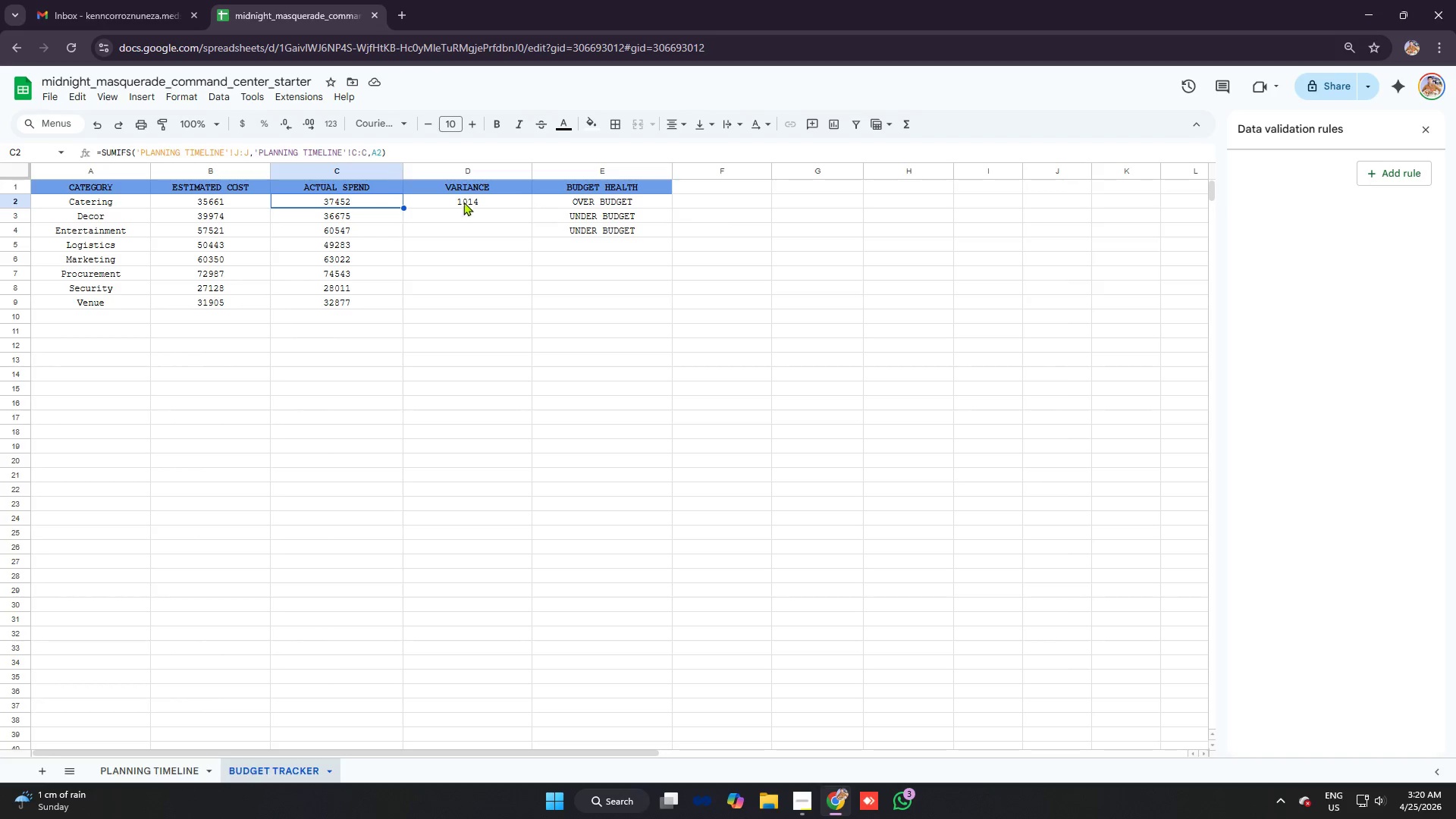 
left_click([466, 197])
 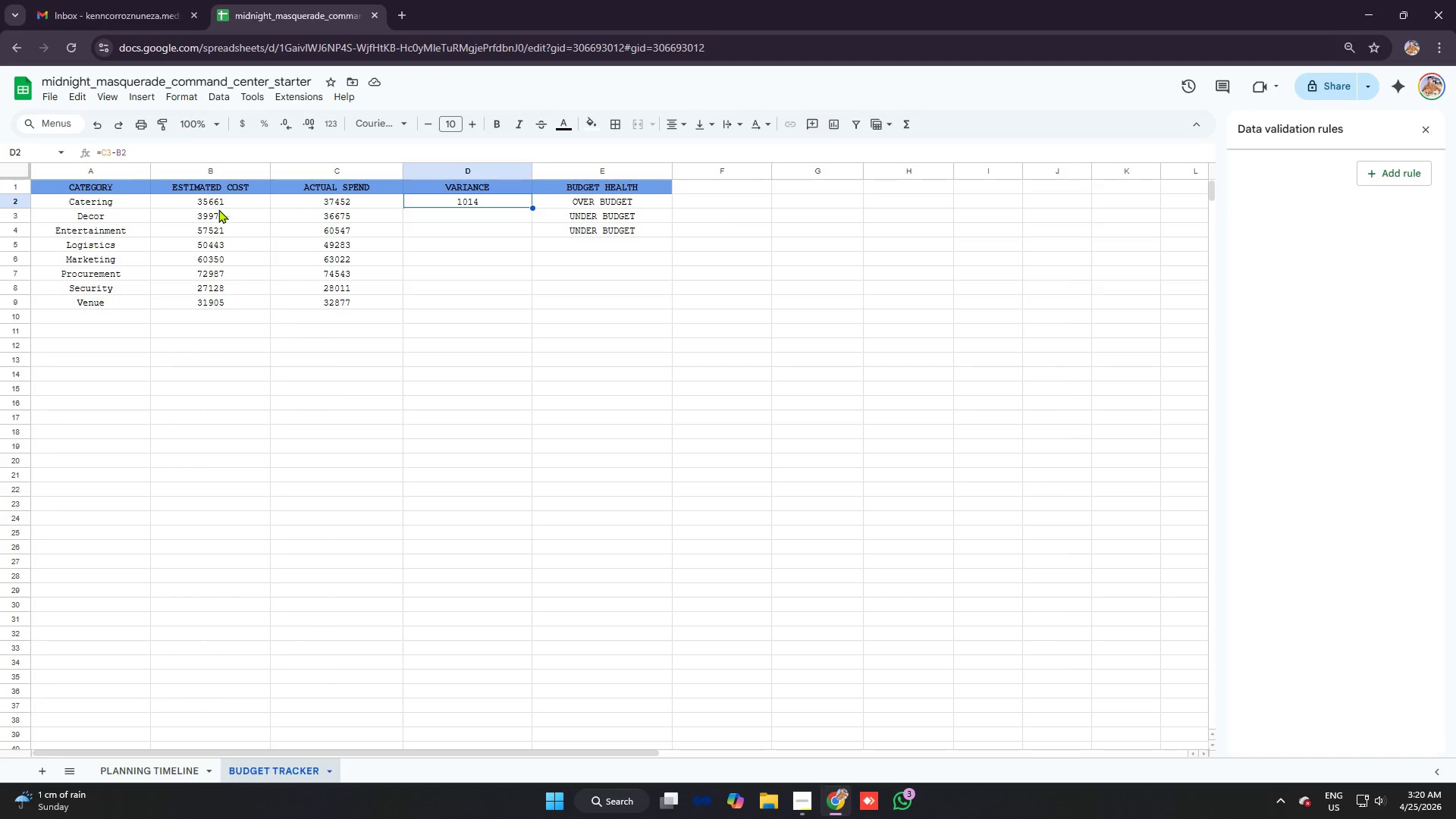 
wait(7.67)
 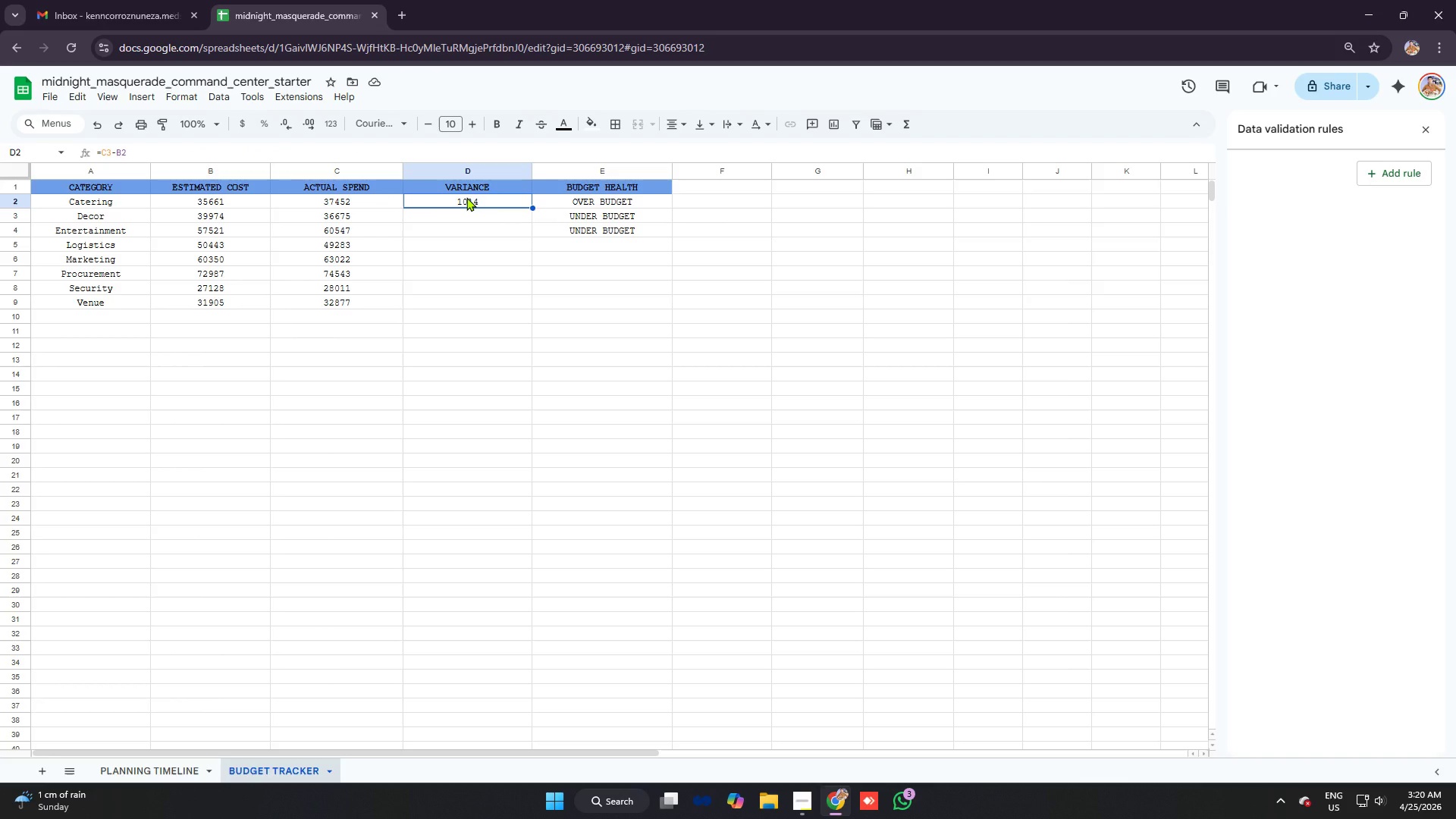 
left_click([111, 152])
 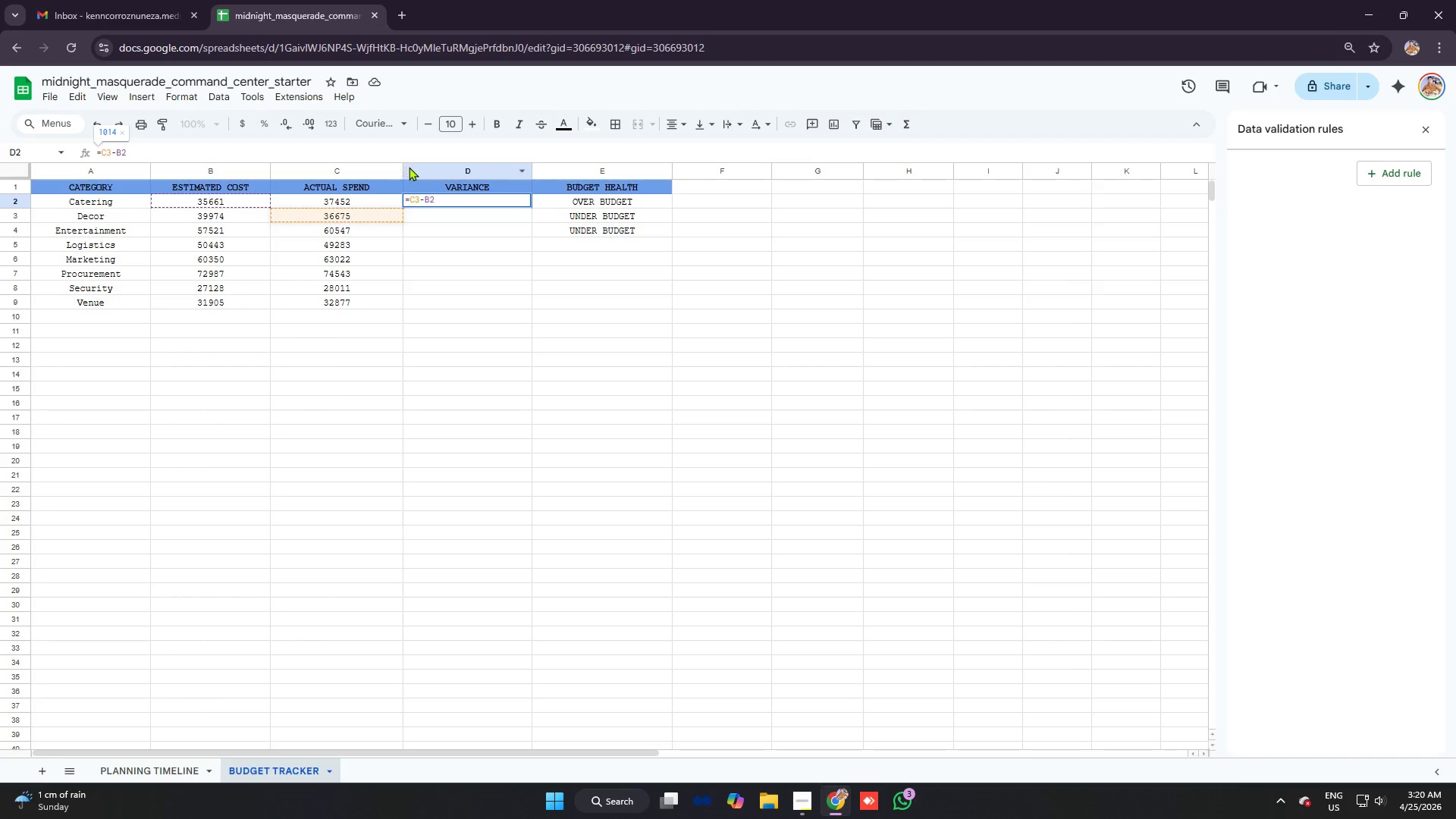 
key(Backspace)
 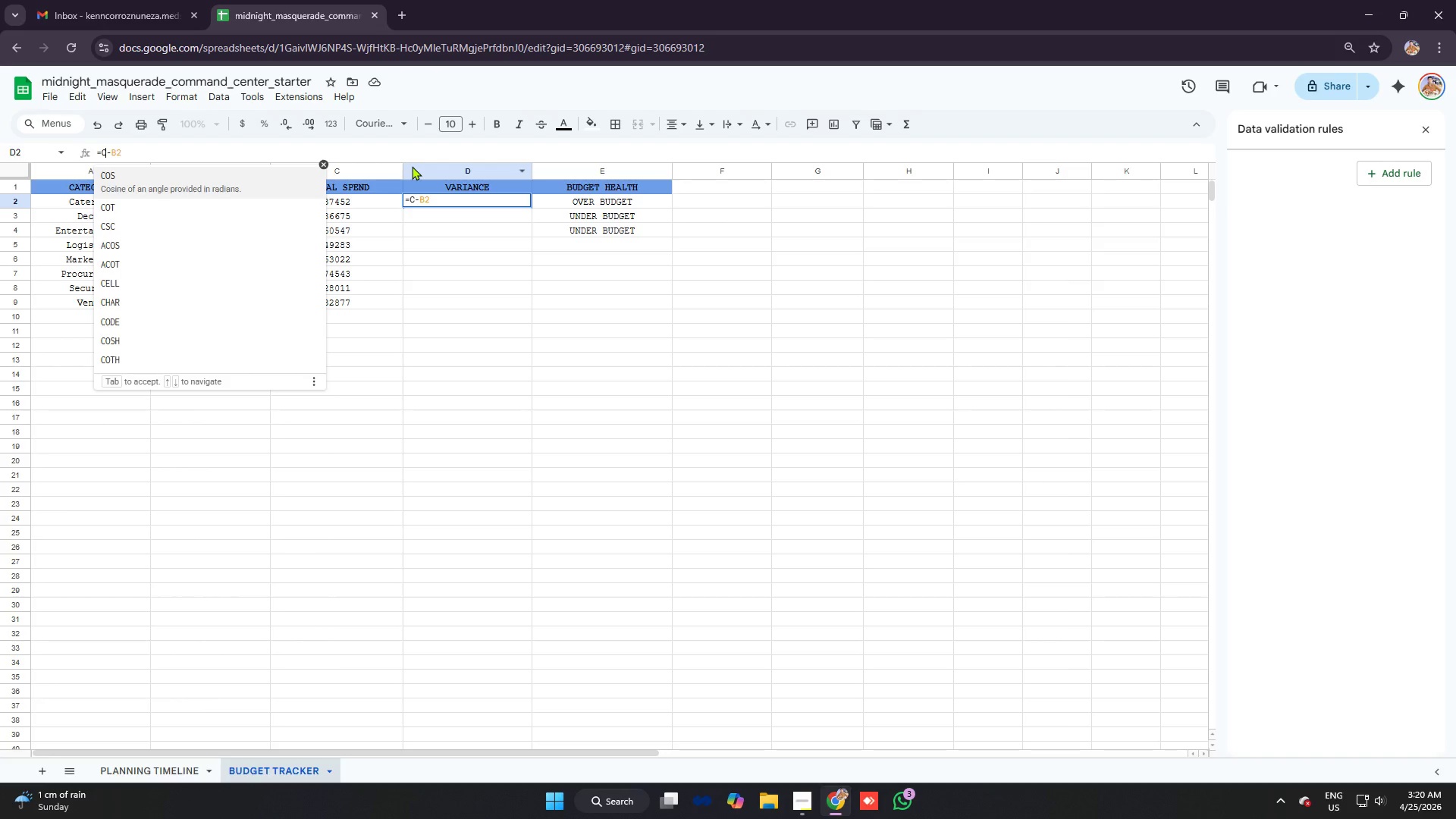 
key(2)
 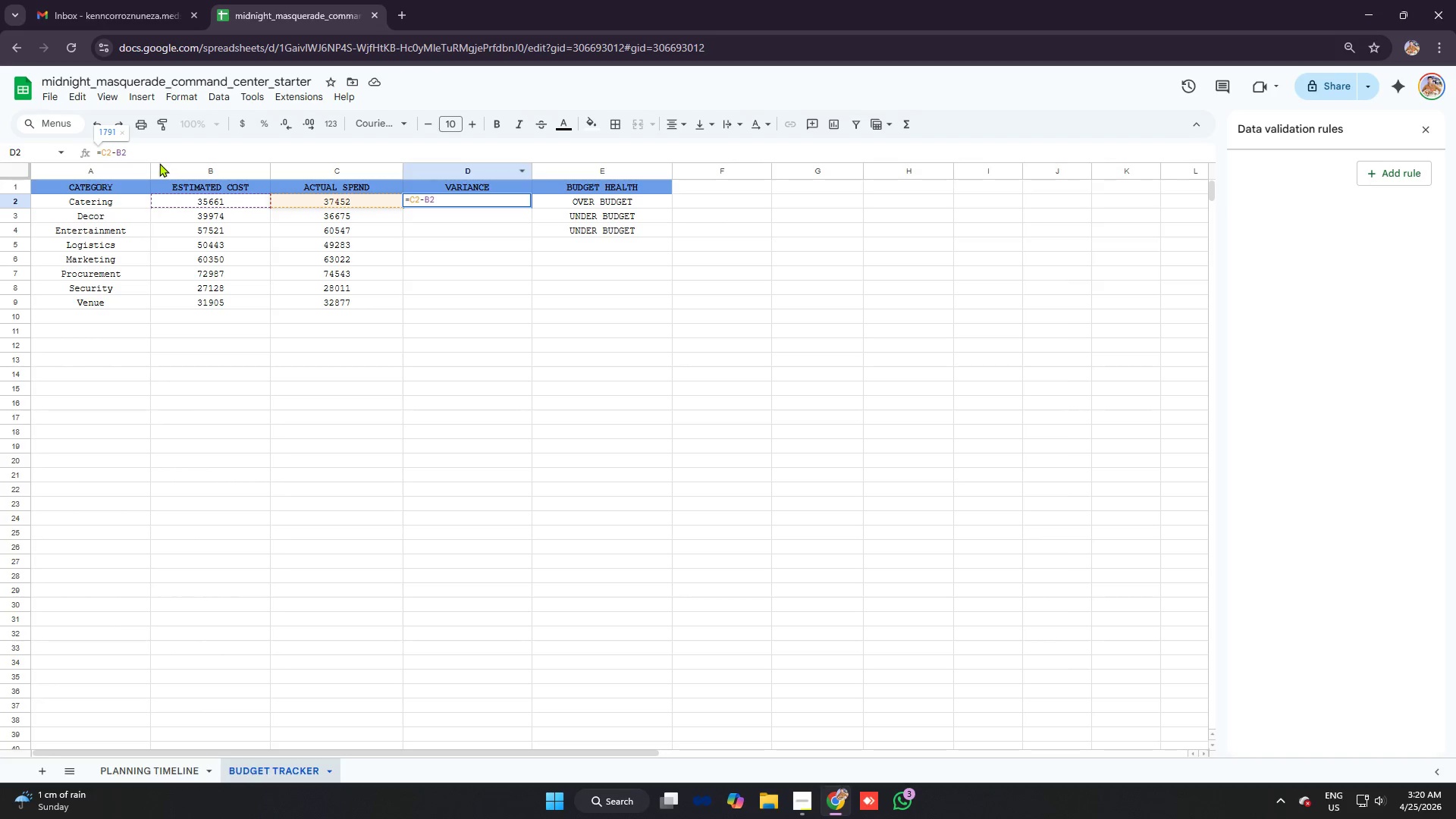 
left_click([151, 152])
 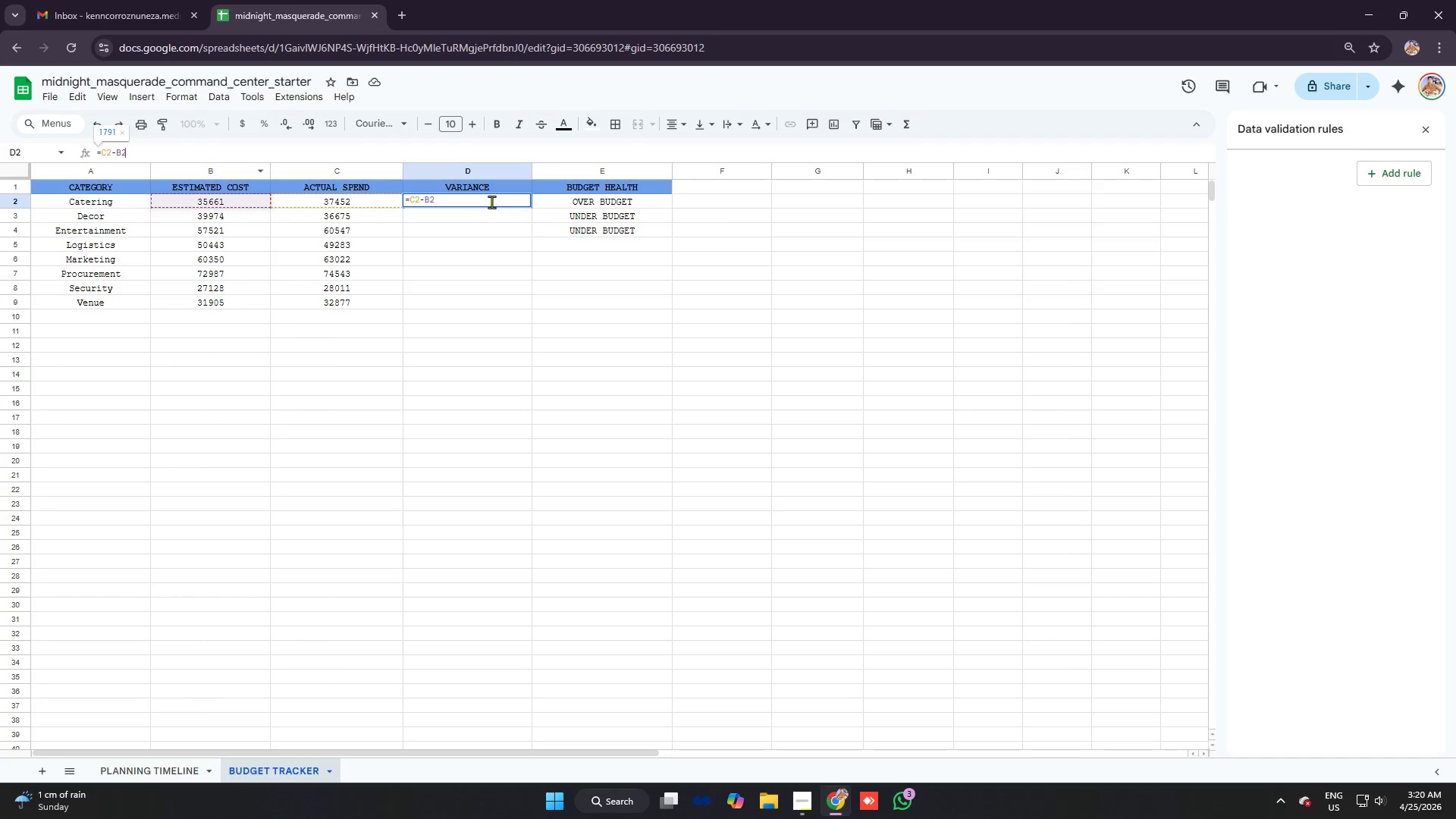 
double_click([469, 202])
 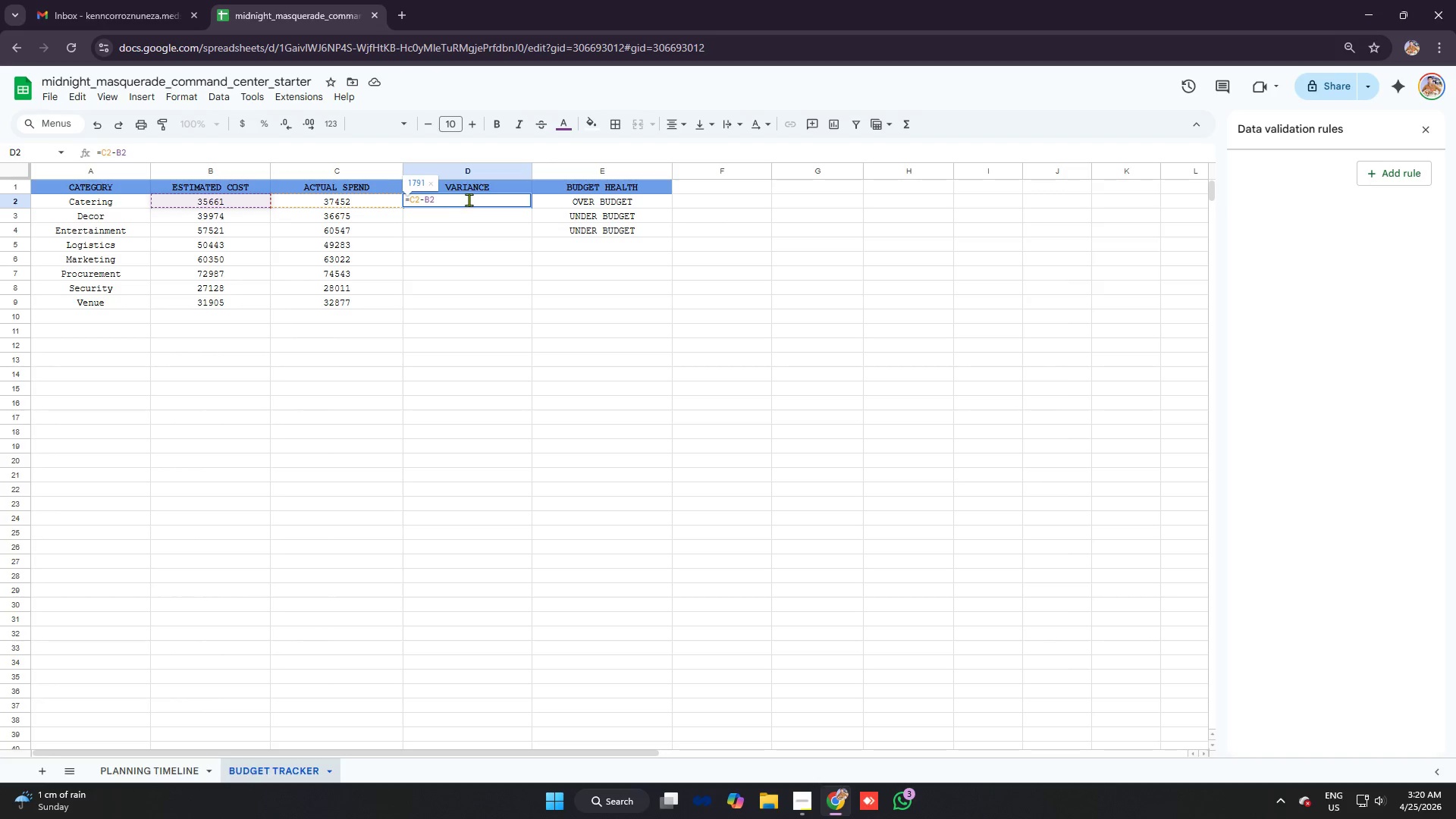 
key(Enter)
 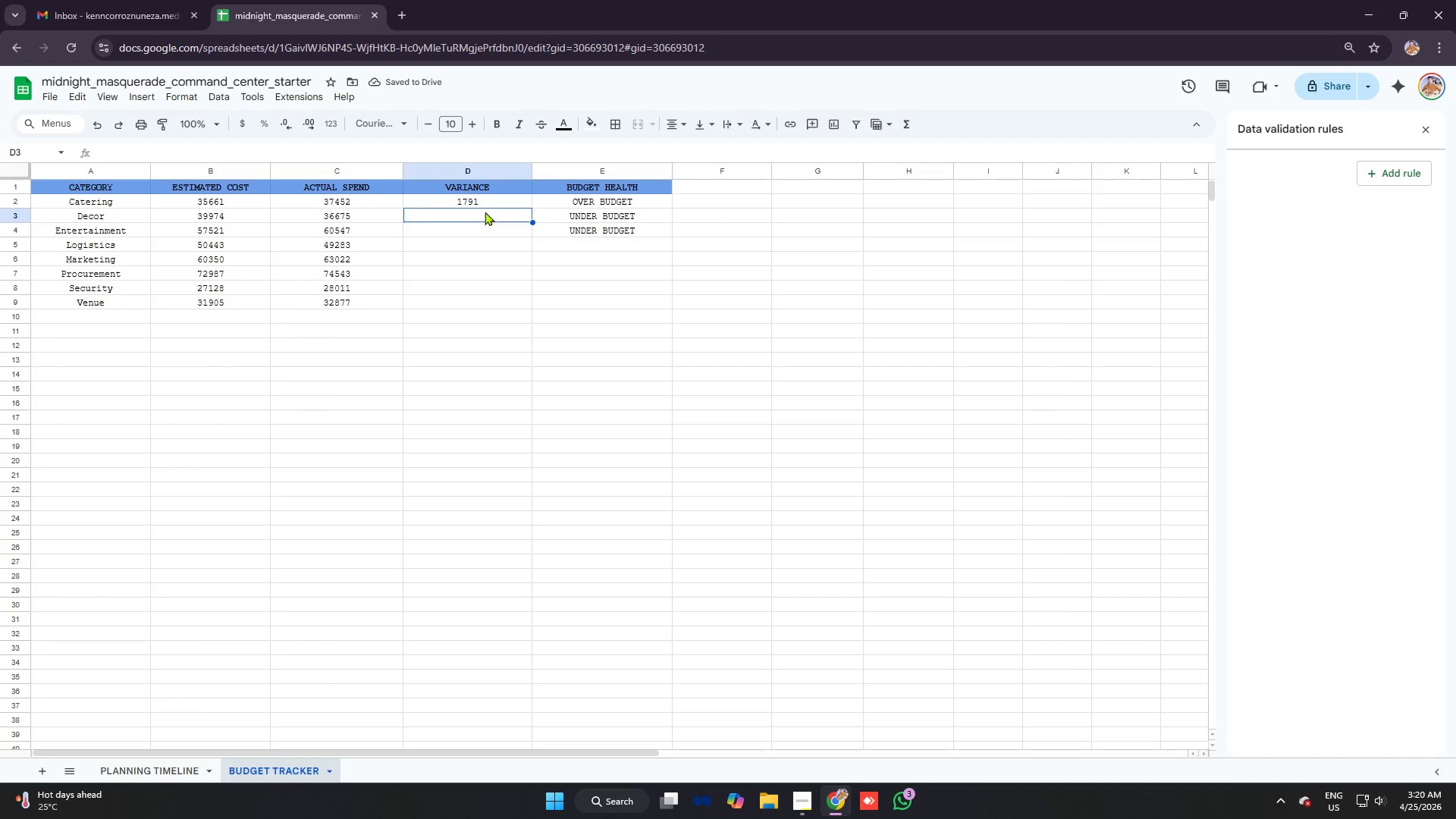 
wait(6.06)
 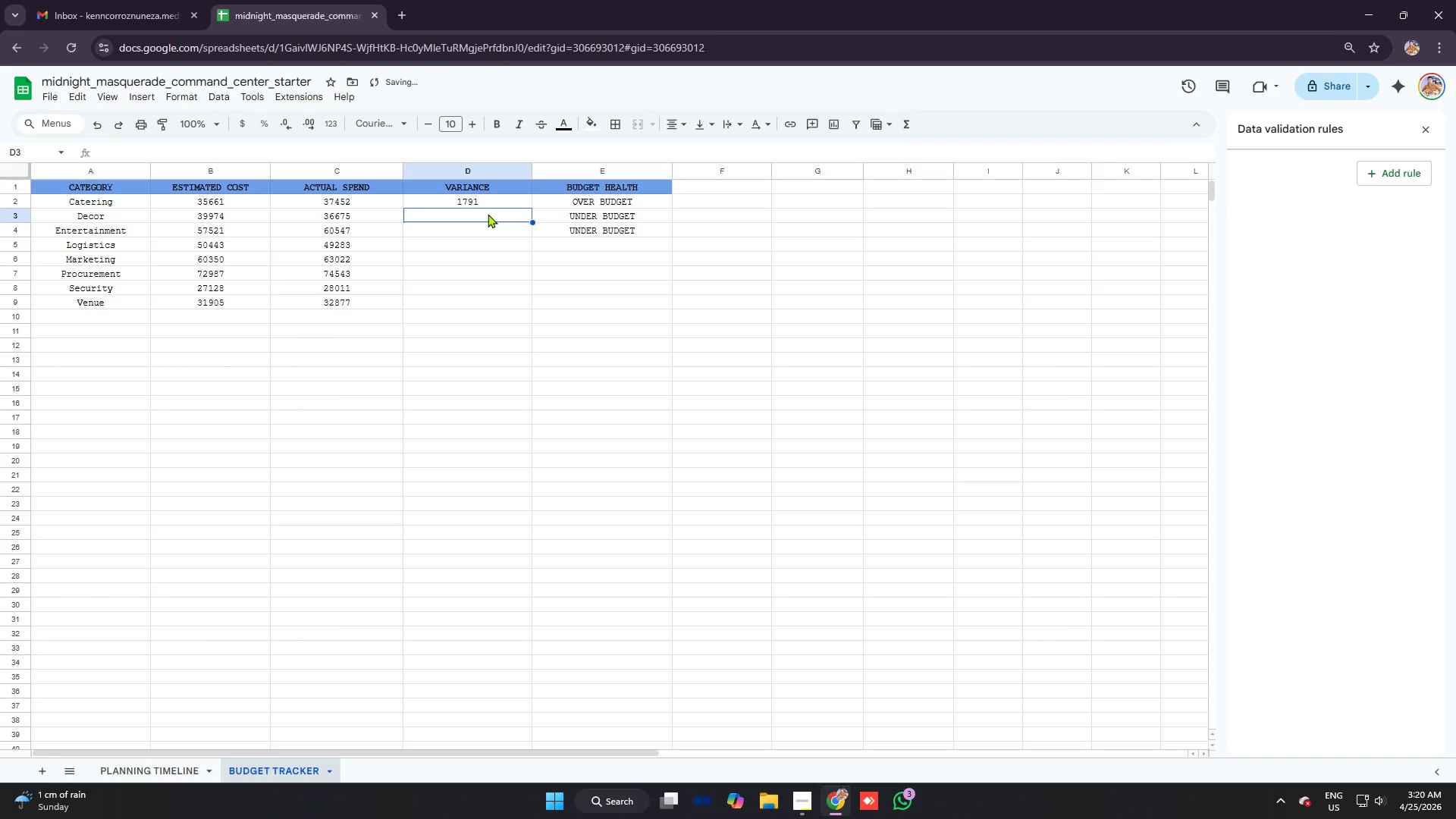 
left_click([485, 199])
 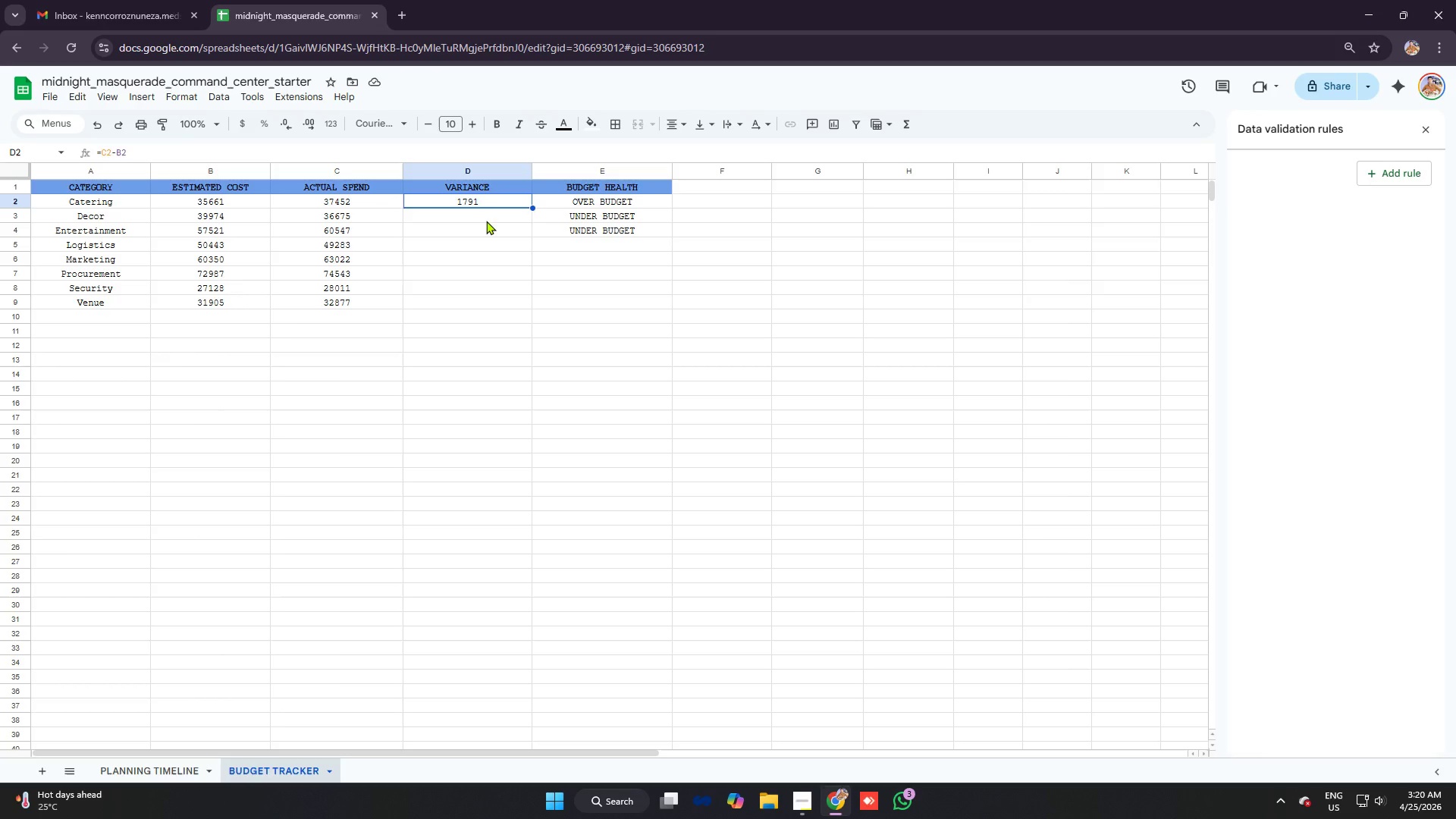 
left_click([485, 221])
 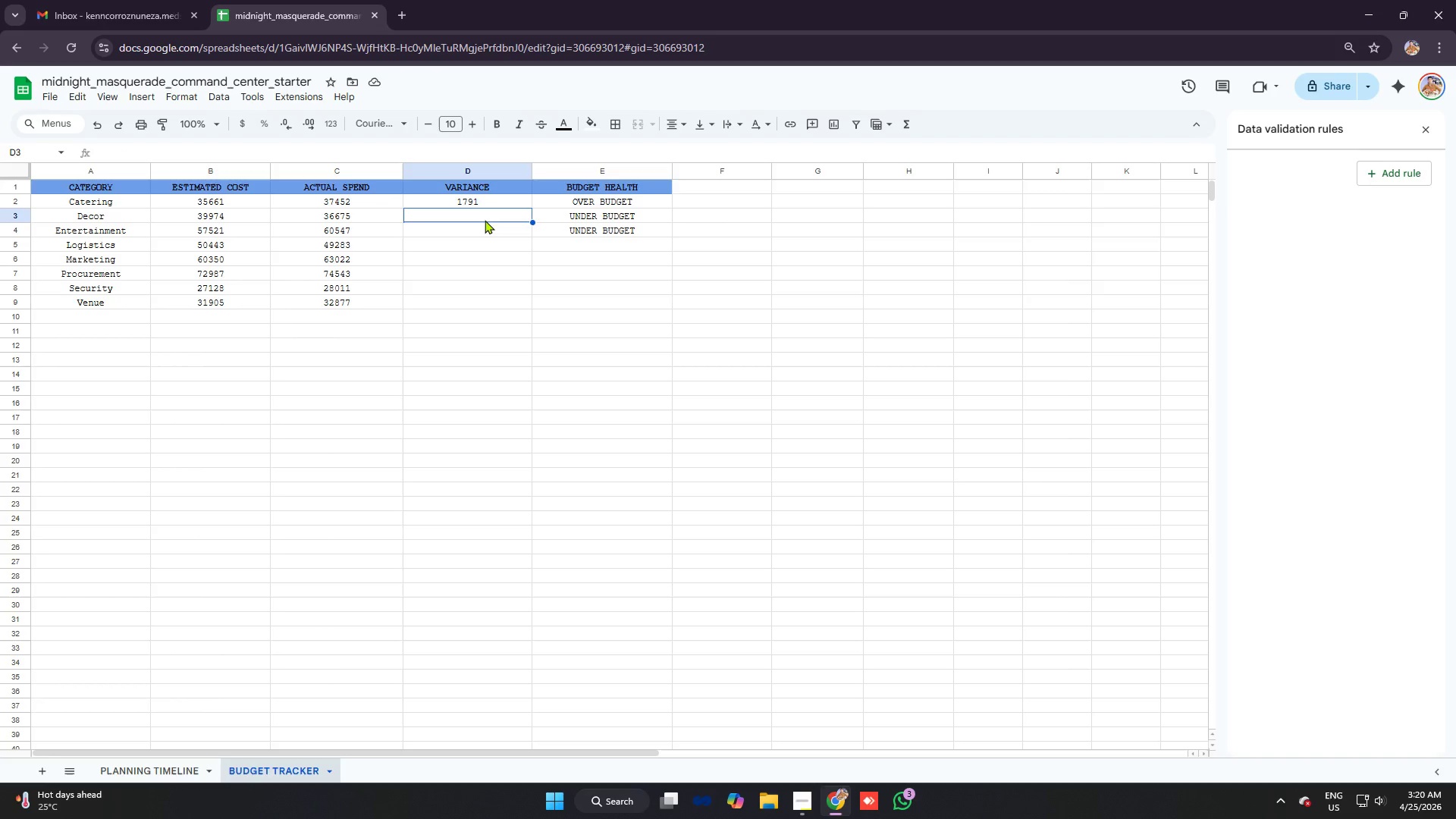 
type(=-)
key(Backspace)
key(Backspace)
key(Backspace)
type(=c3-b3)
 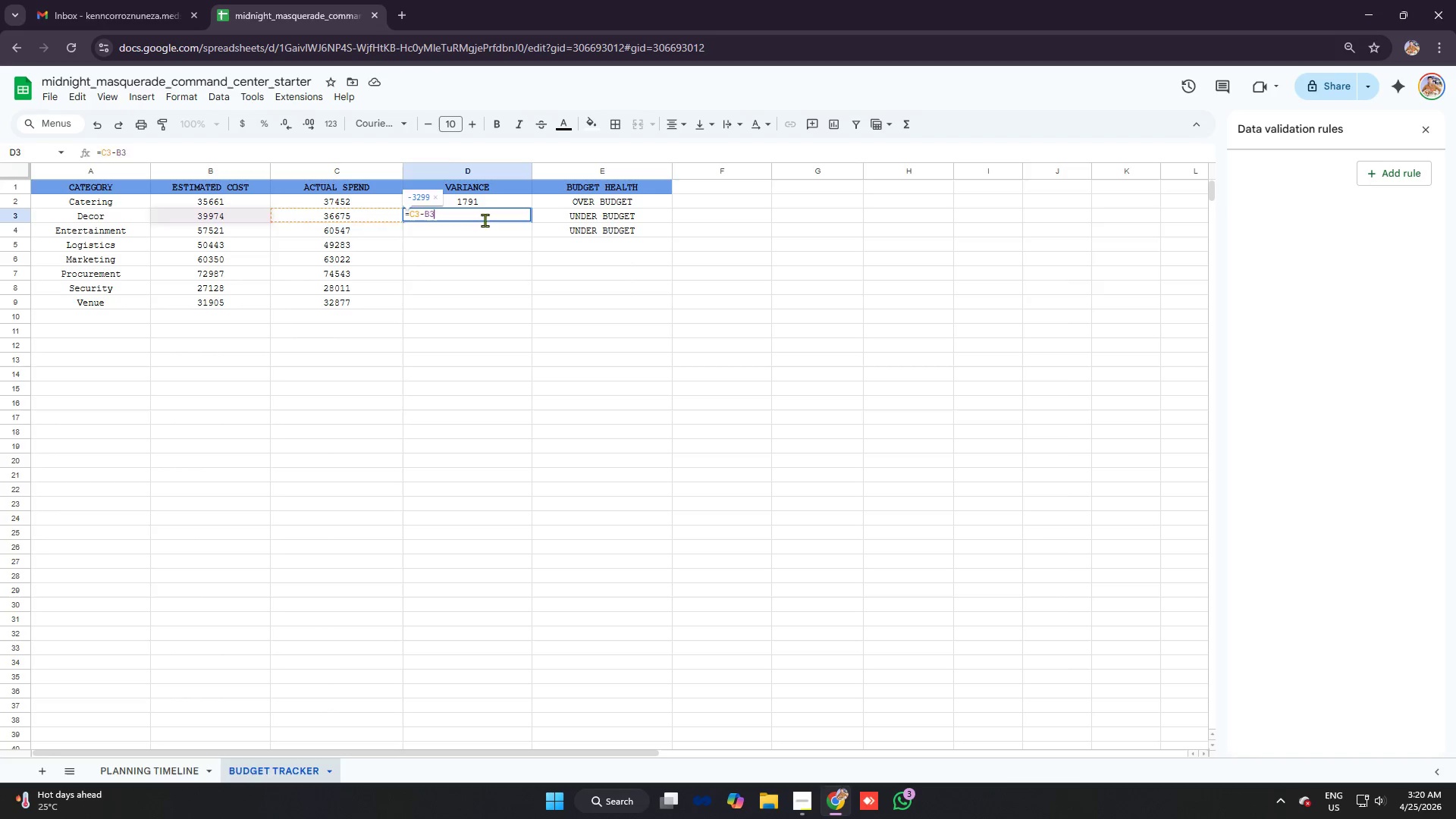 
key(Enter)
 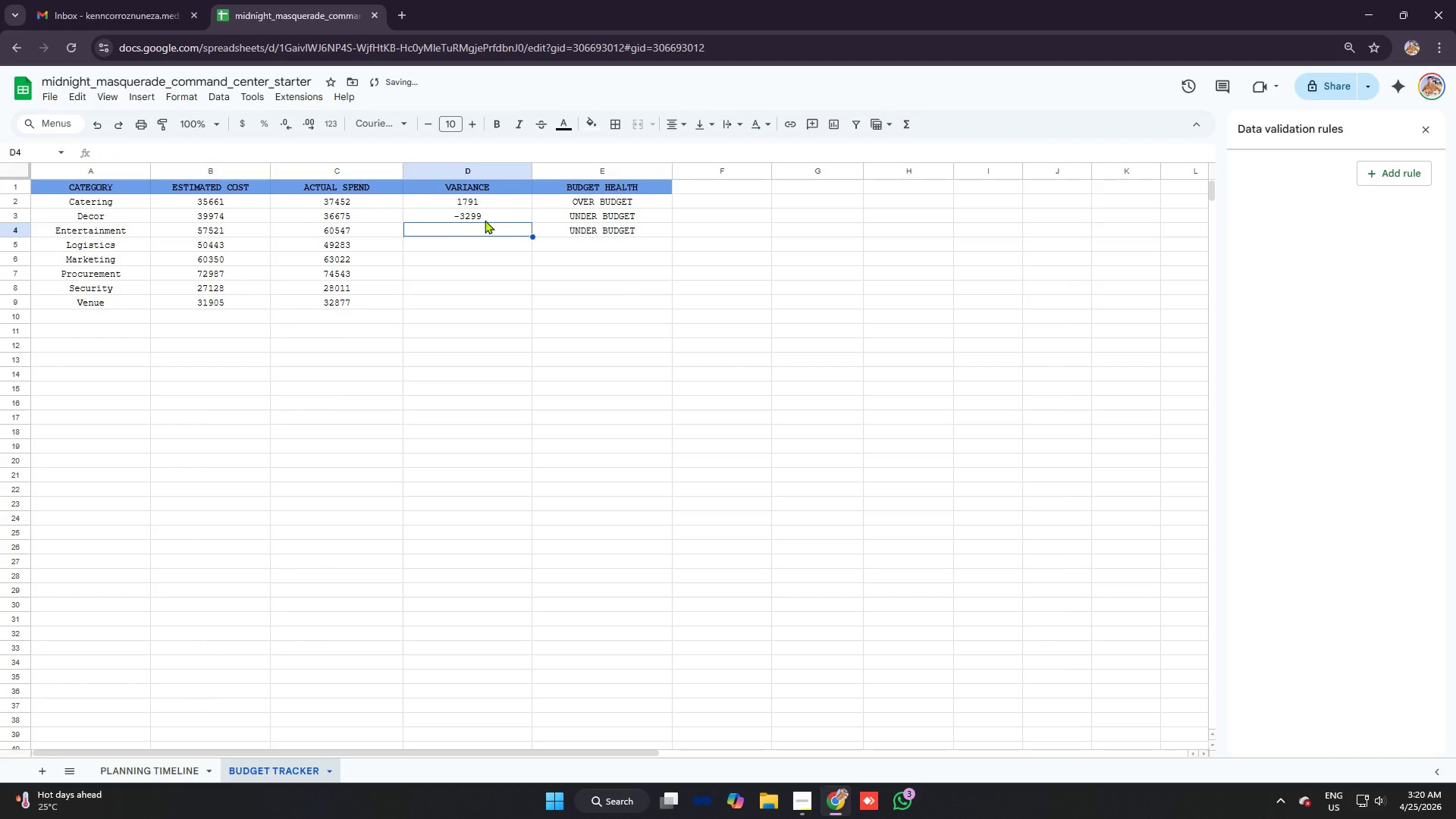 
type(=c4-b4)
 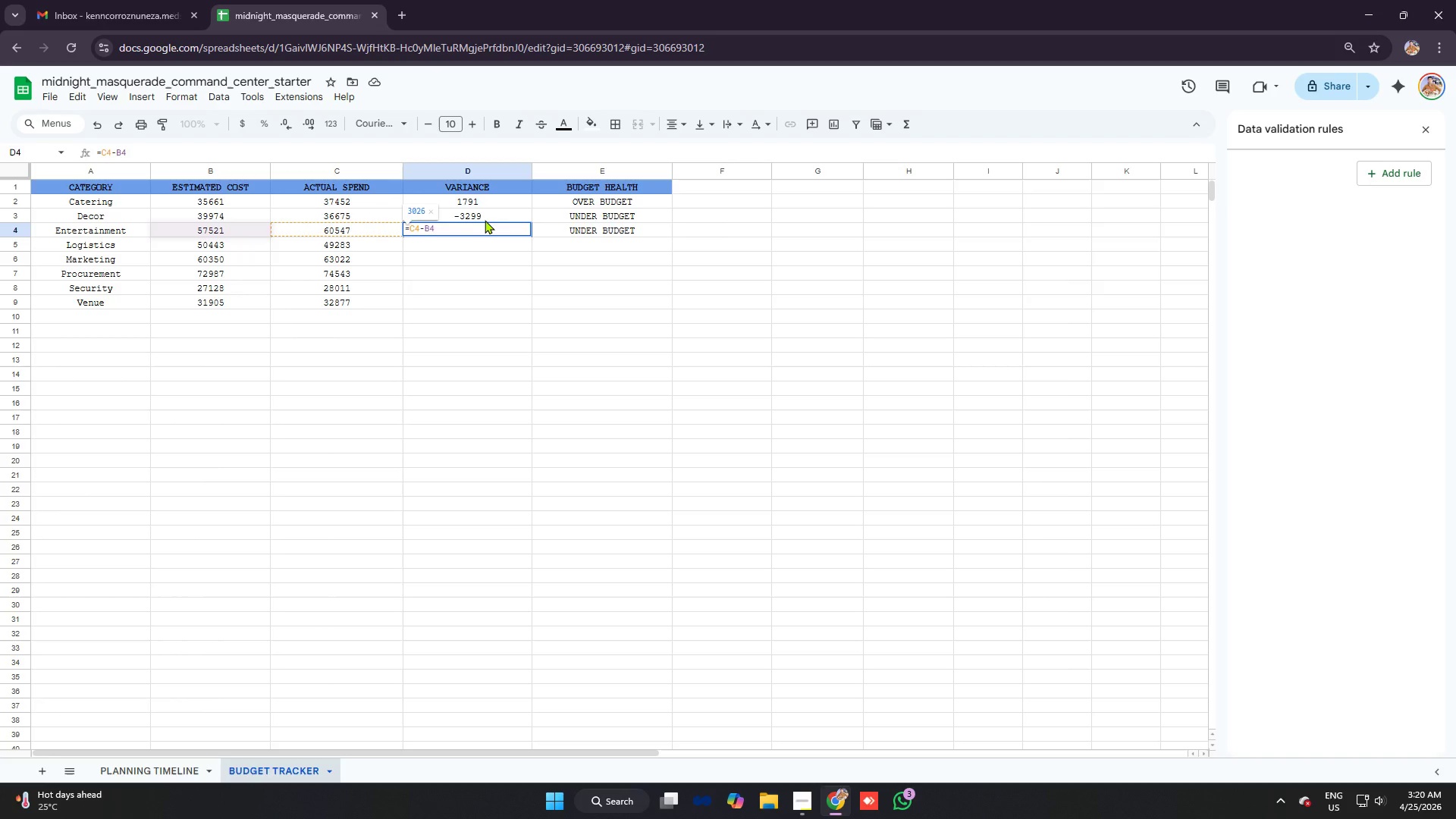 
key(Enter)
 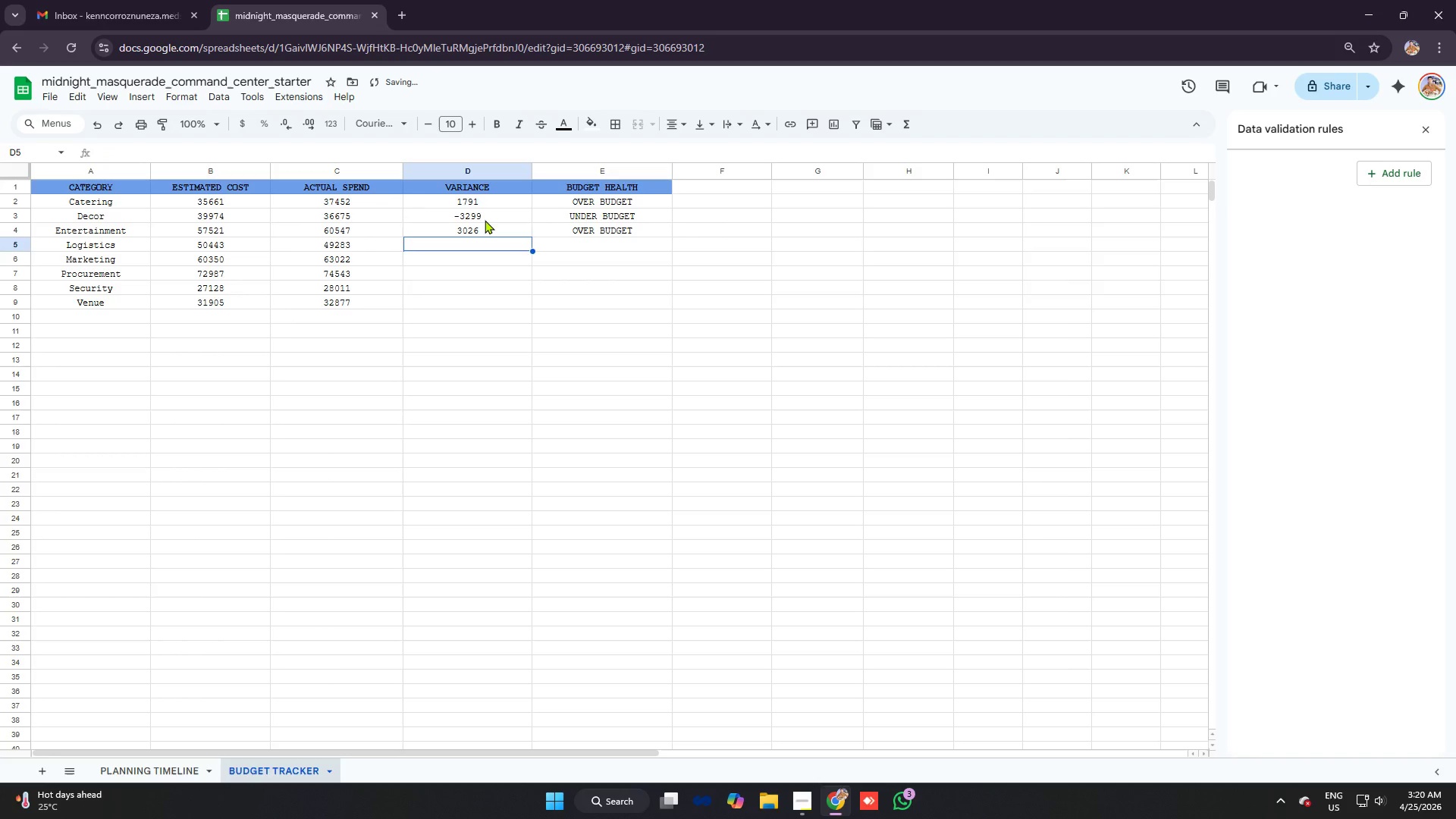 
type(=c5-b5)
 